 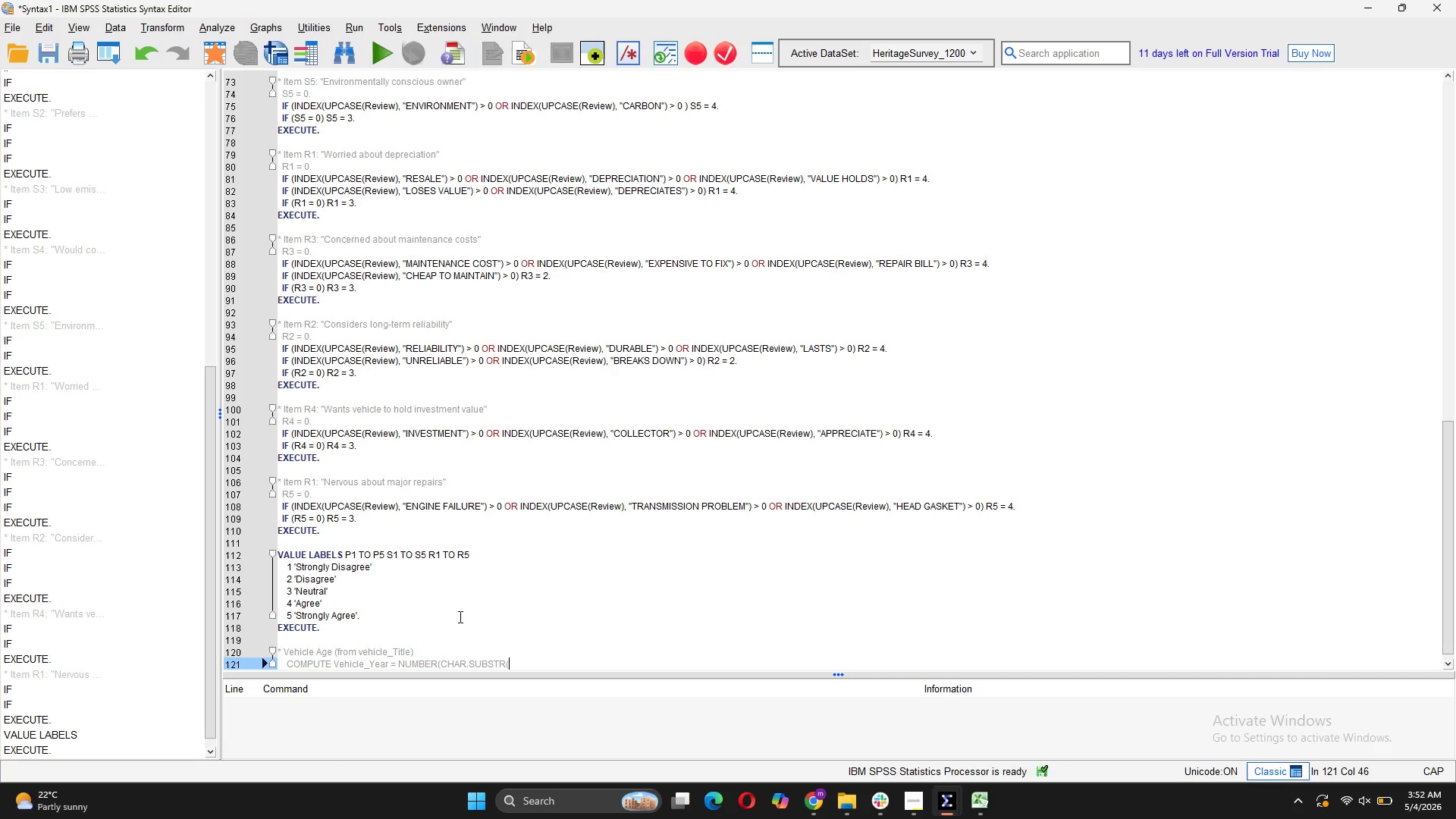 
hold_key(key=ShiftLeft, duration=0.33)
 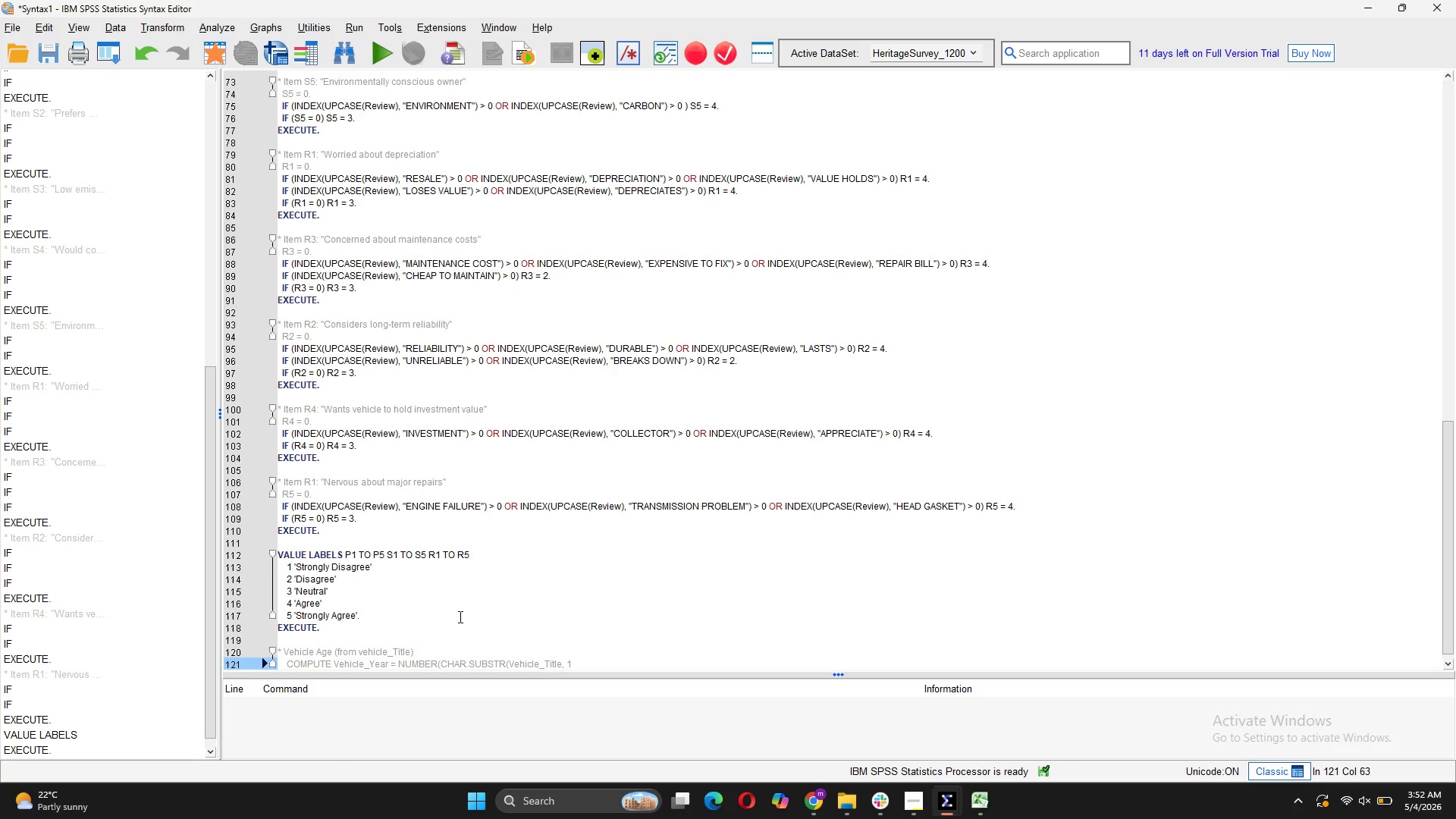 
wait(5.62)
 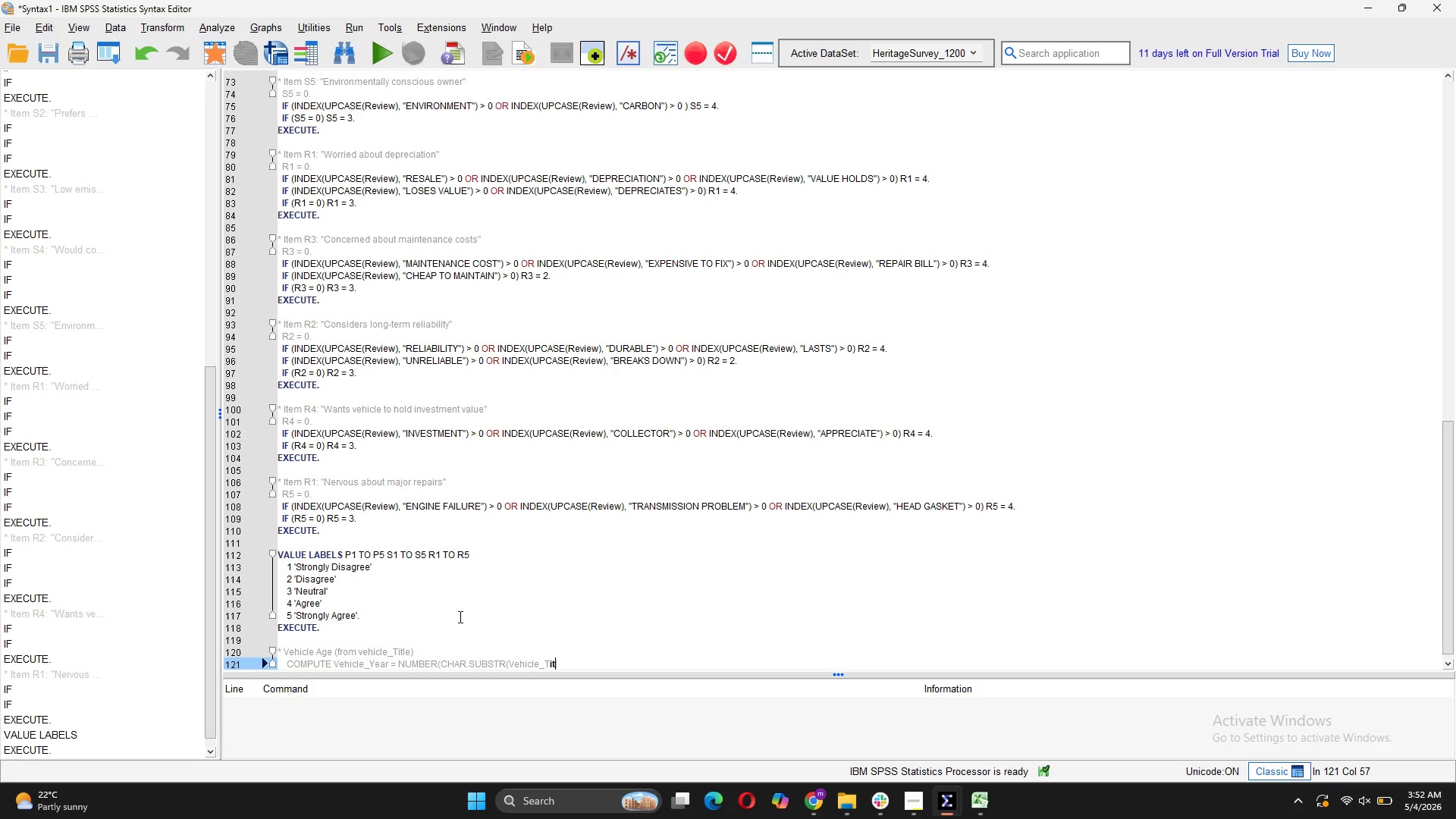 
hold_key(key=ShiftLeft, duration=0.36)
 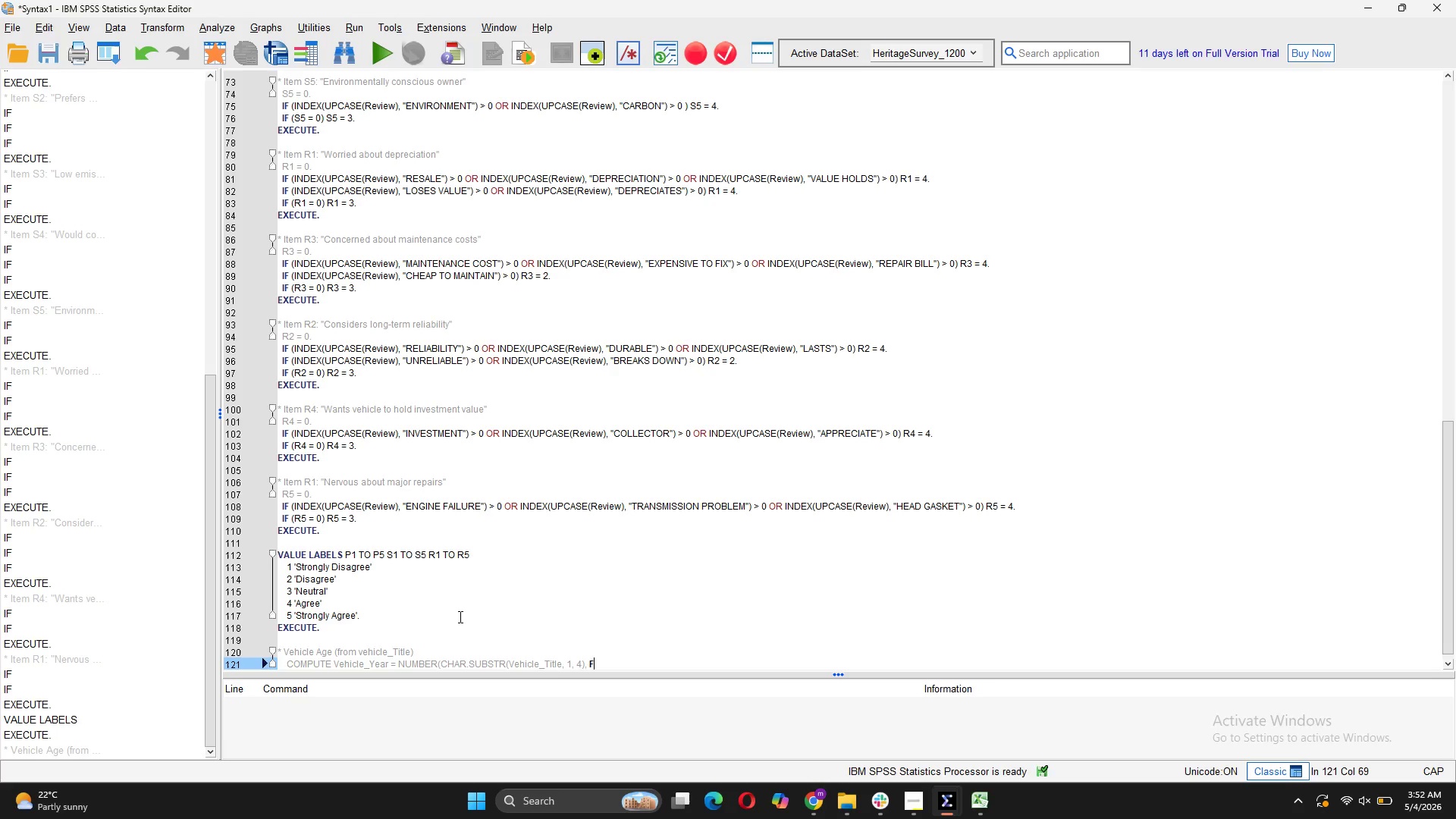 
hold_key(key=ShiftLeft, duration=0.8)
 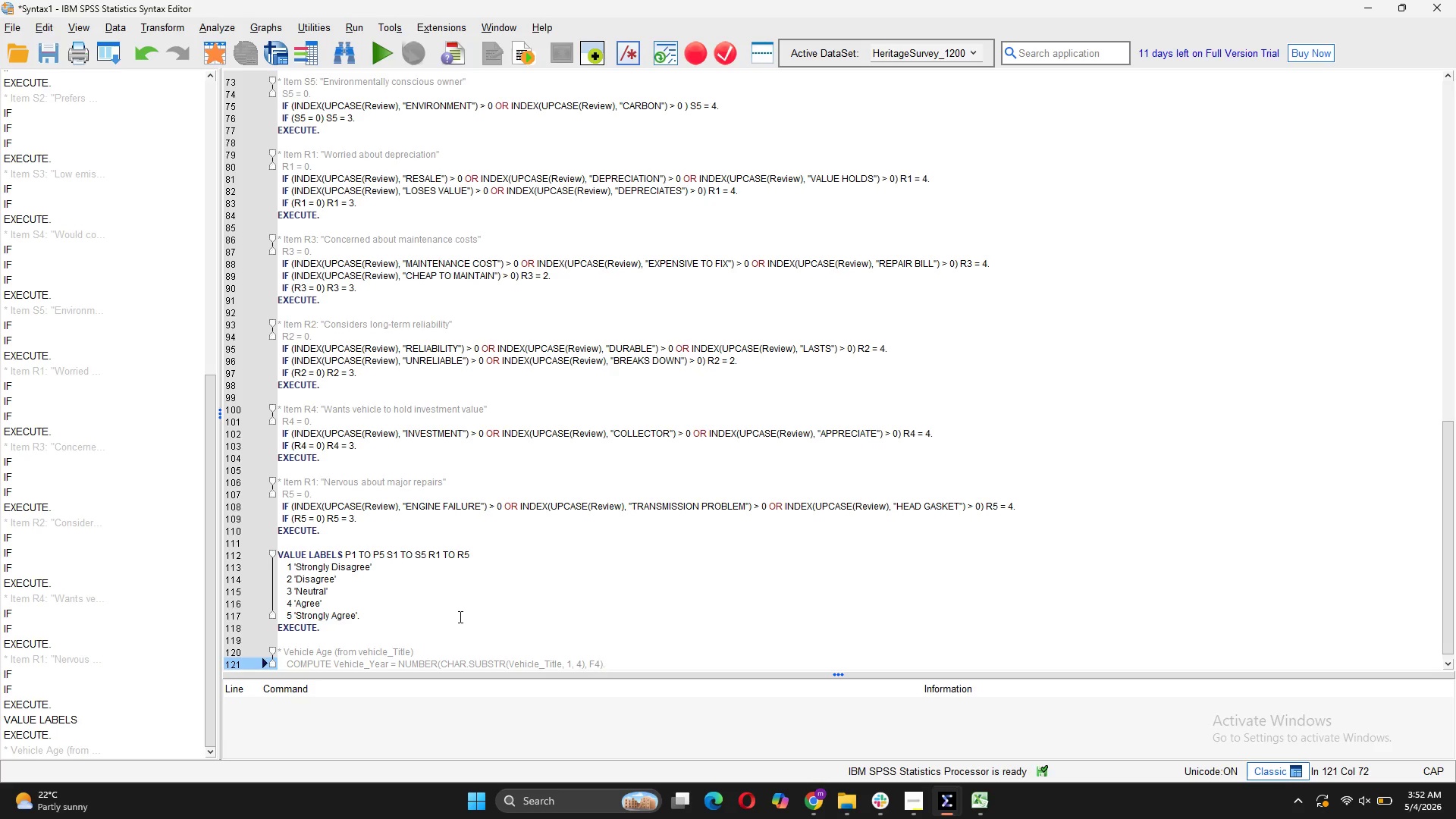 
key(Enter)
 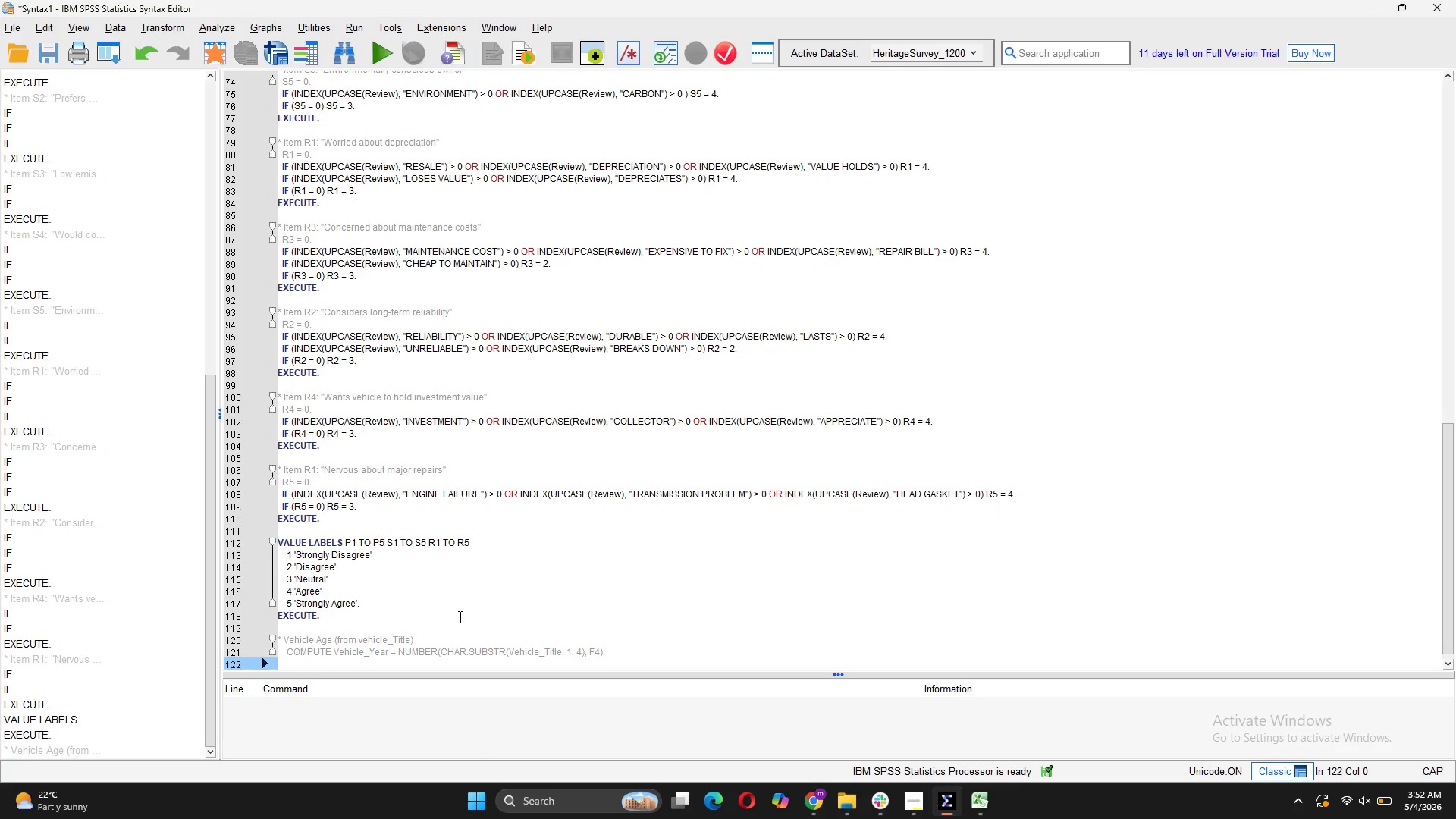 
type(    COMPUTE Vehicle_Age = 2026 - Vehicle_Year. )
 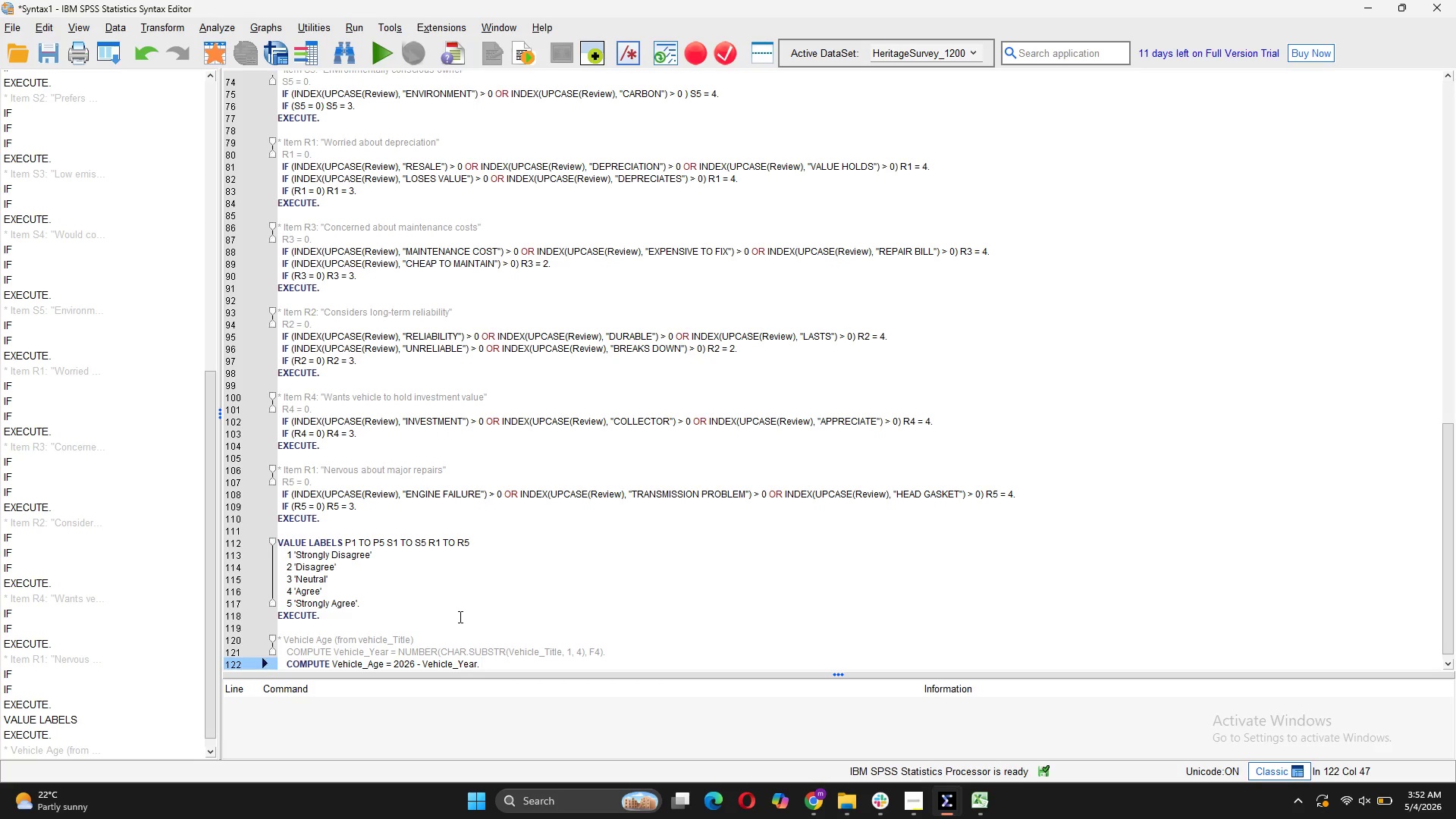 
type(* CA)
key(Backspace)
type(urrent year)
 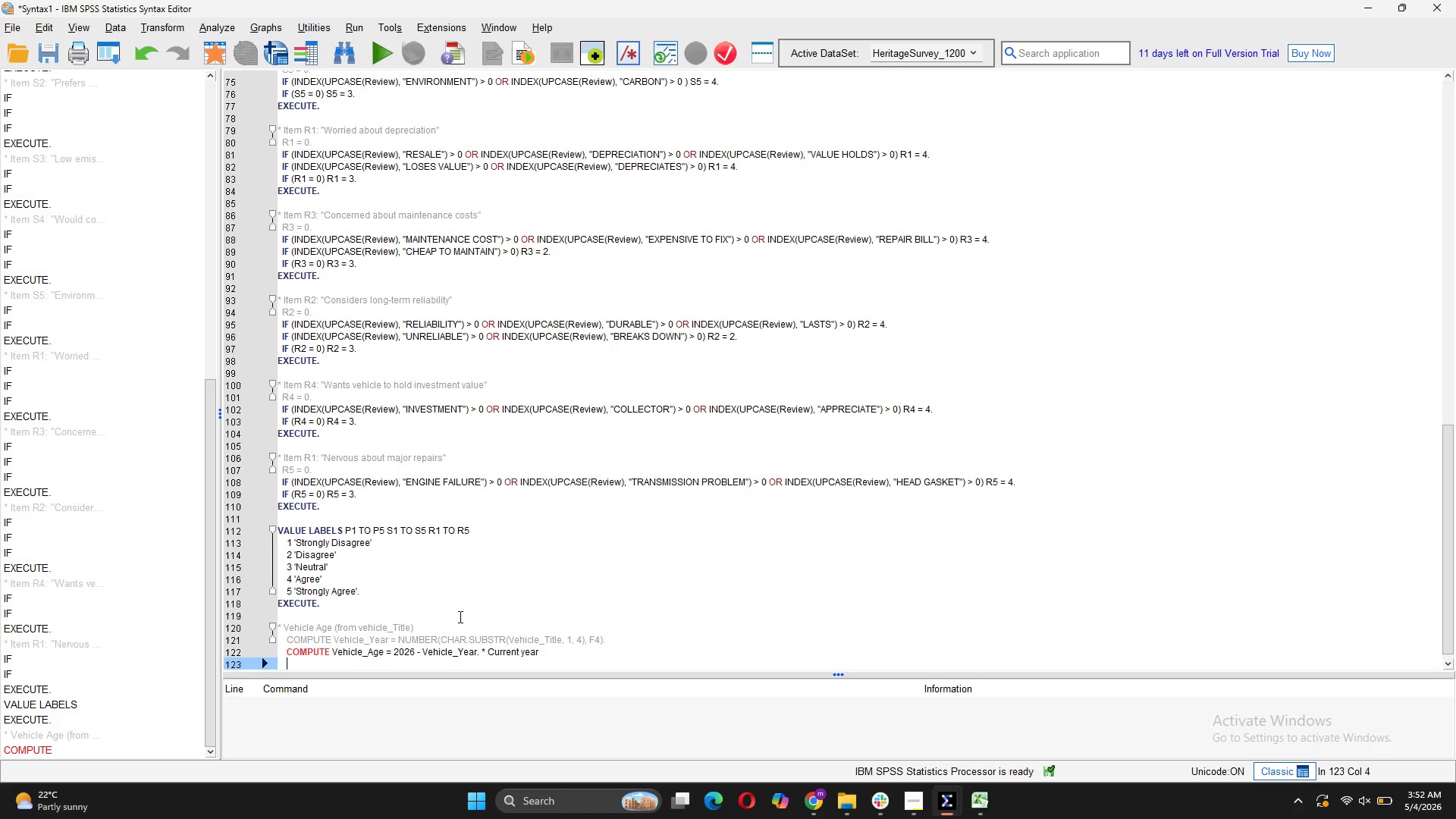 
key(Enter)
 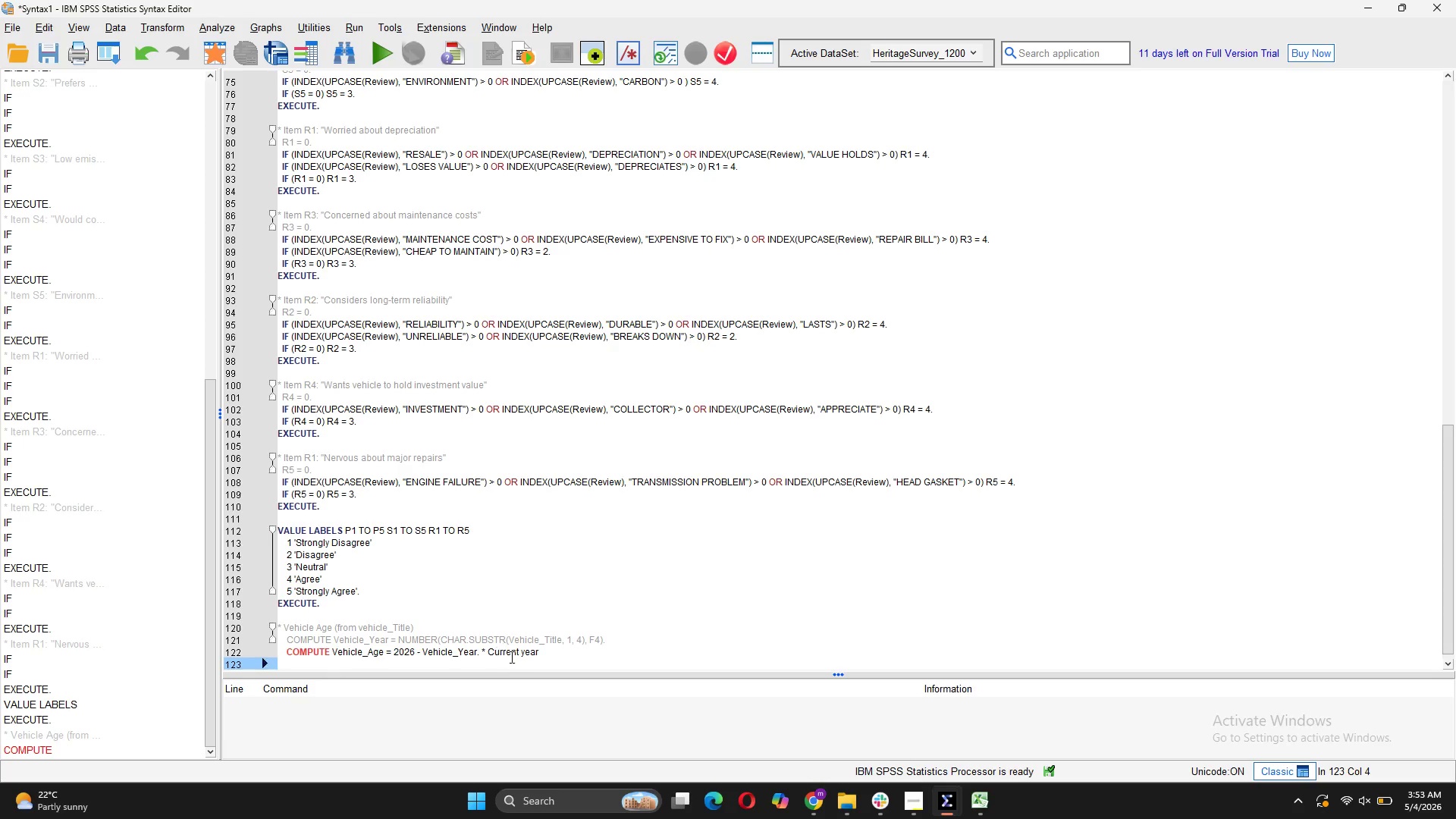 
wait(9.83)
 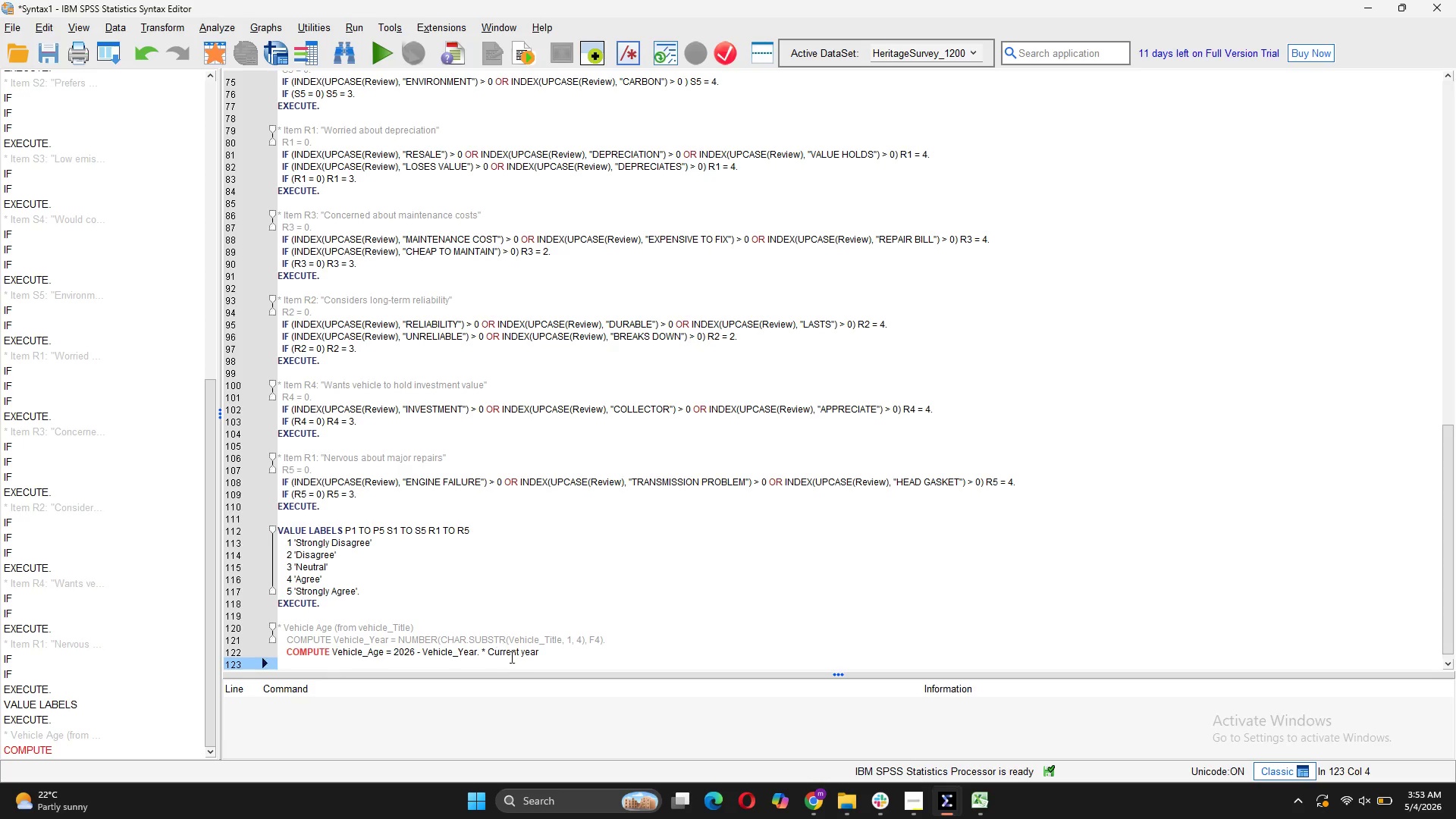 
left_click([423, 652])
 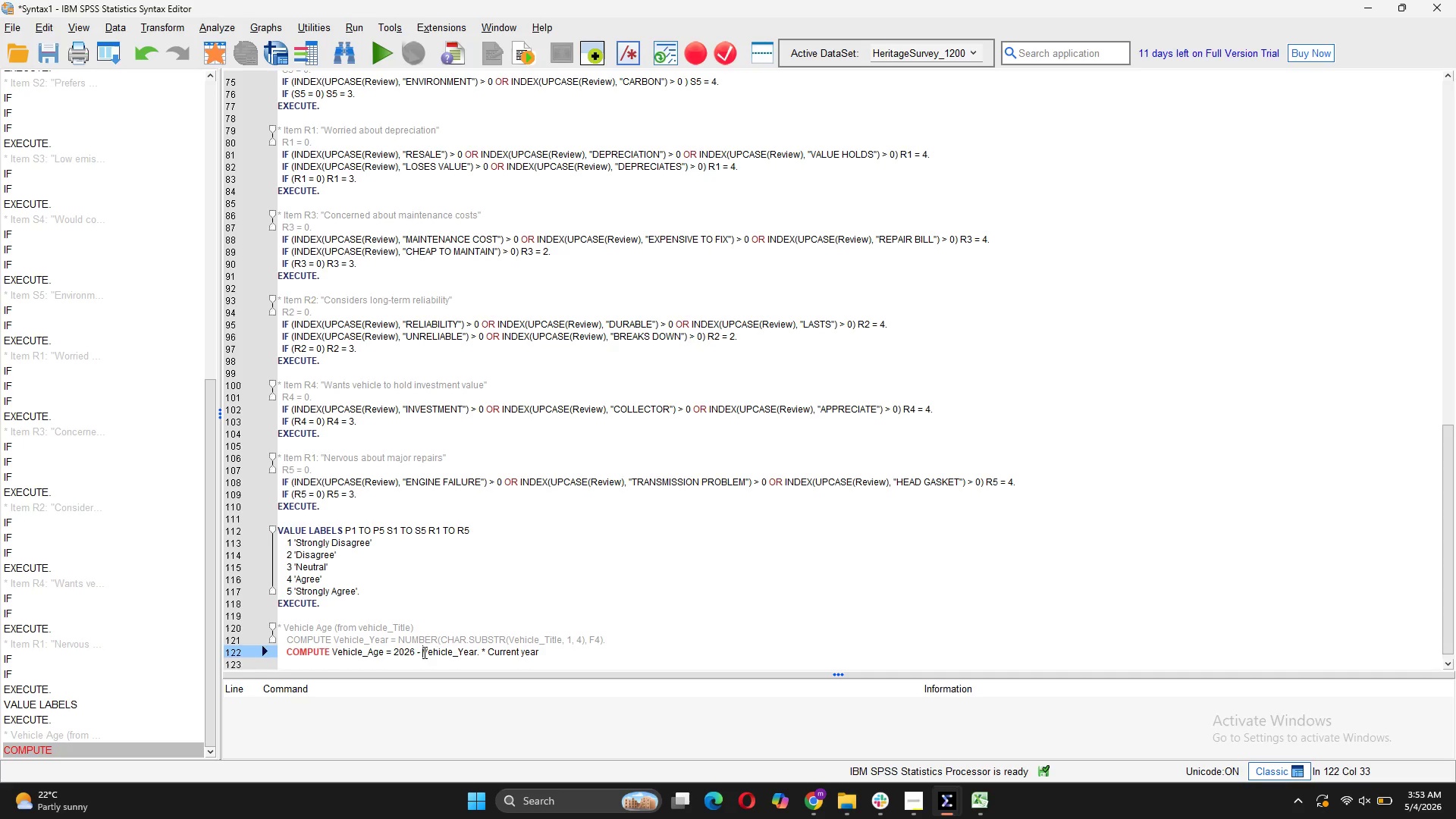 
key(Space)
 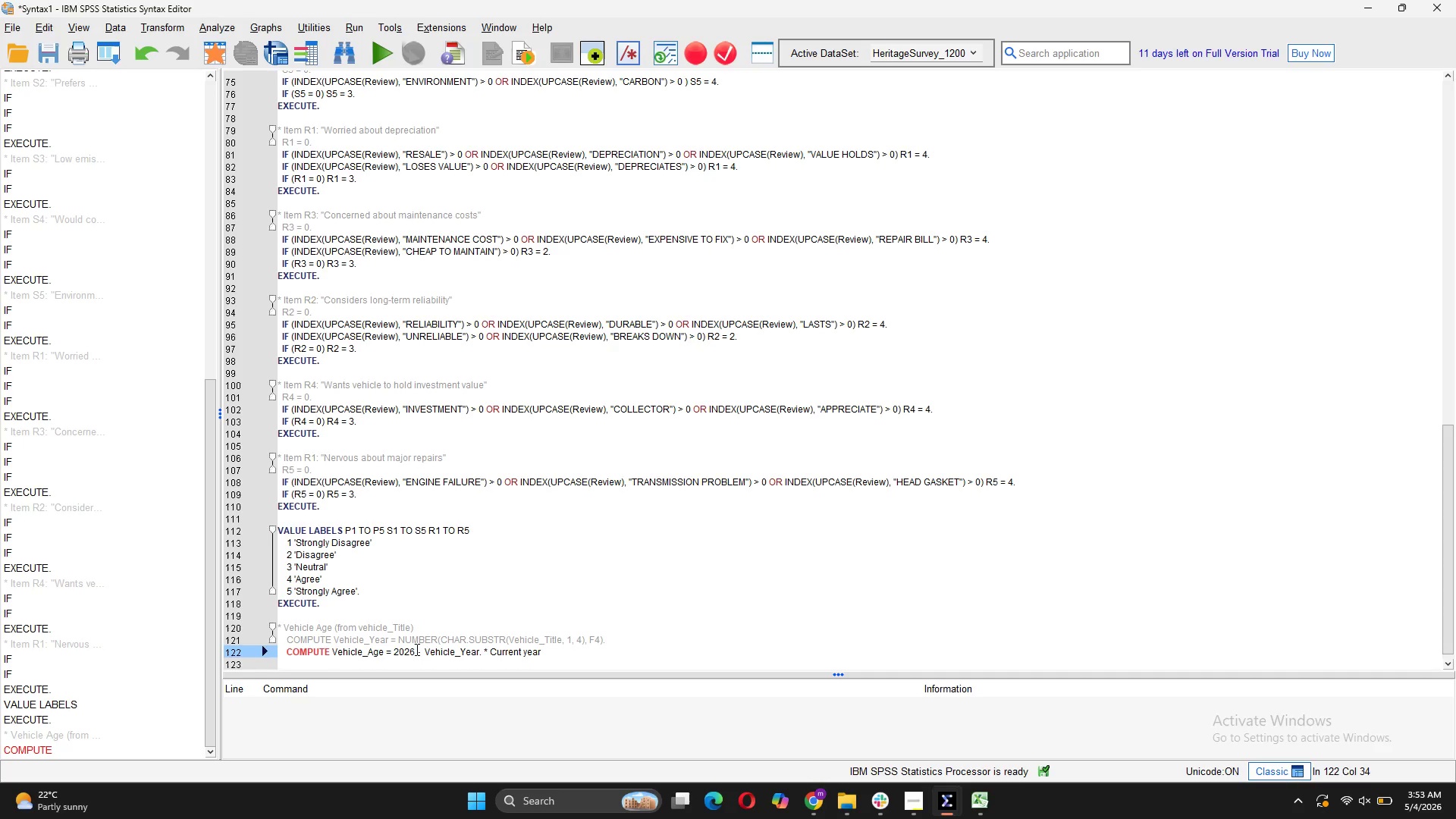 
left_click([416, 649])
 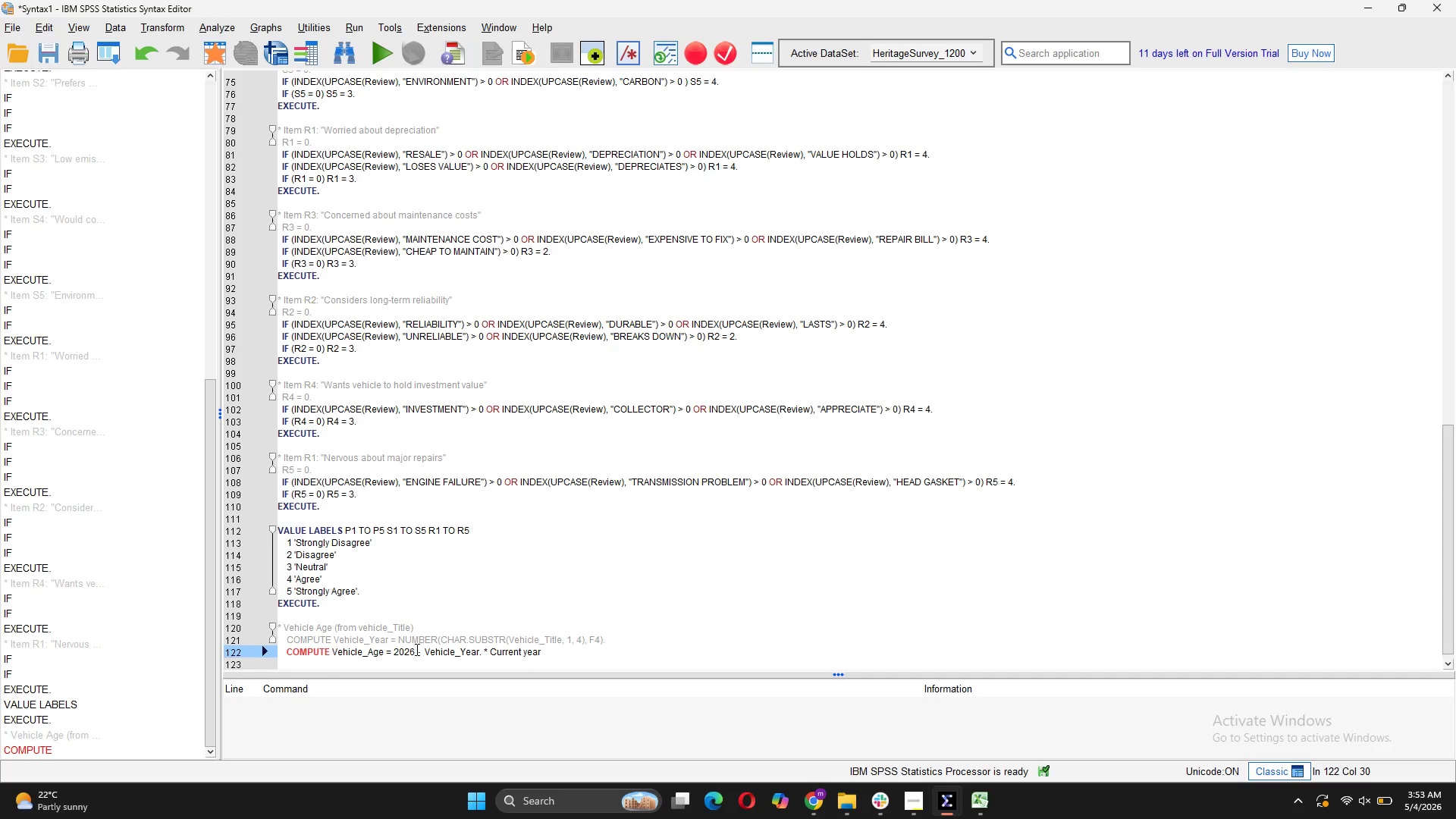 
key(Space)
 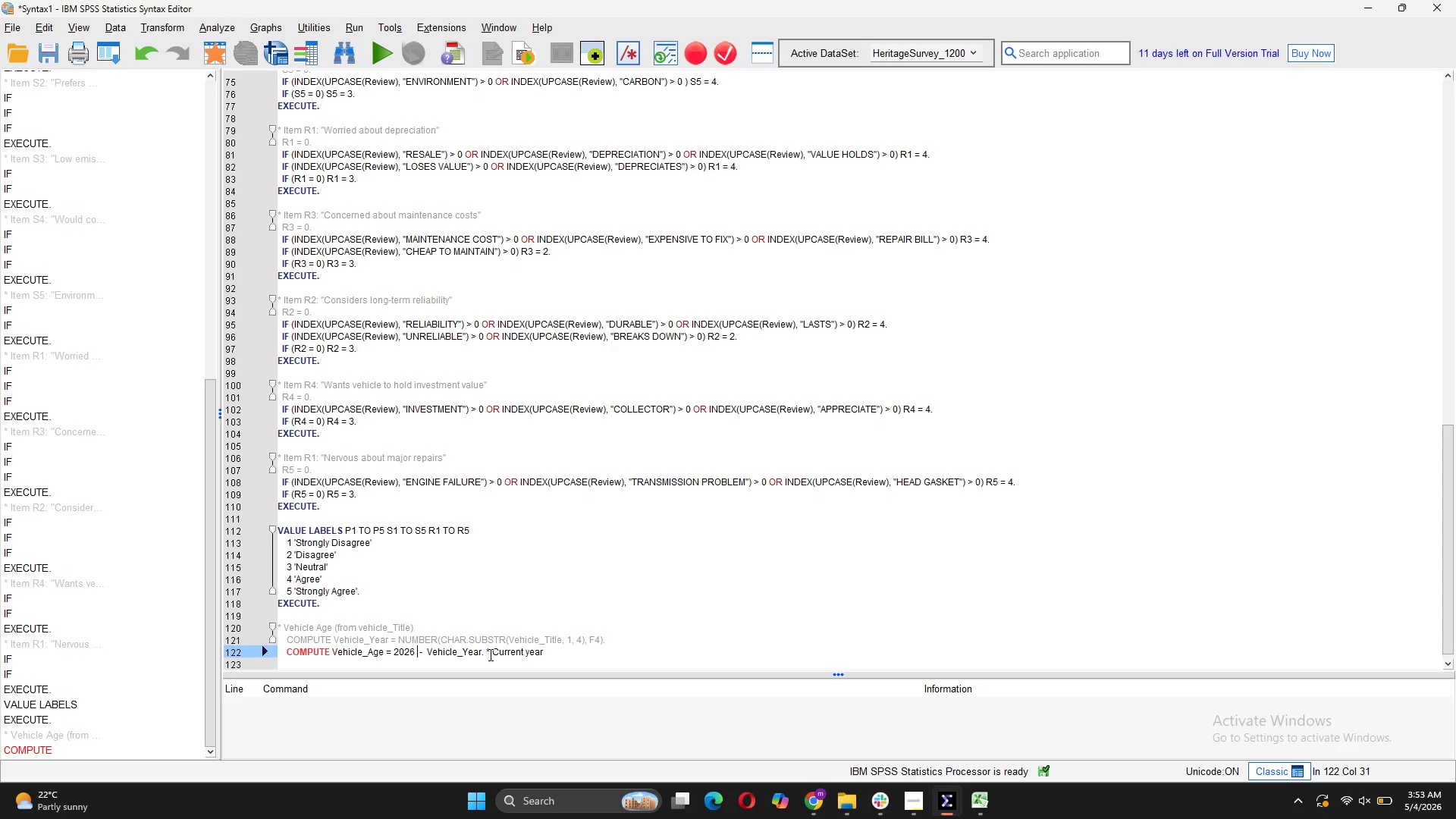 
left_click([487, 651])
 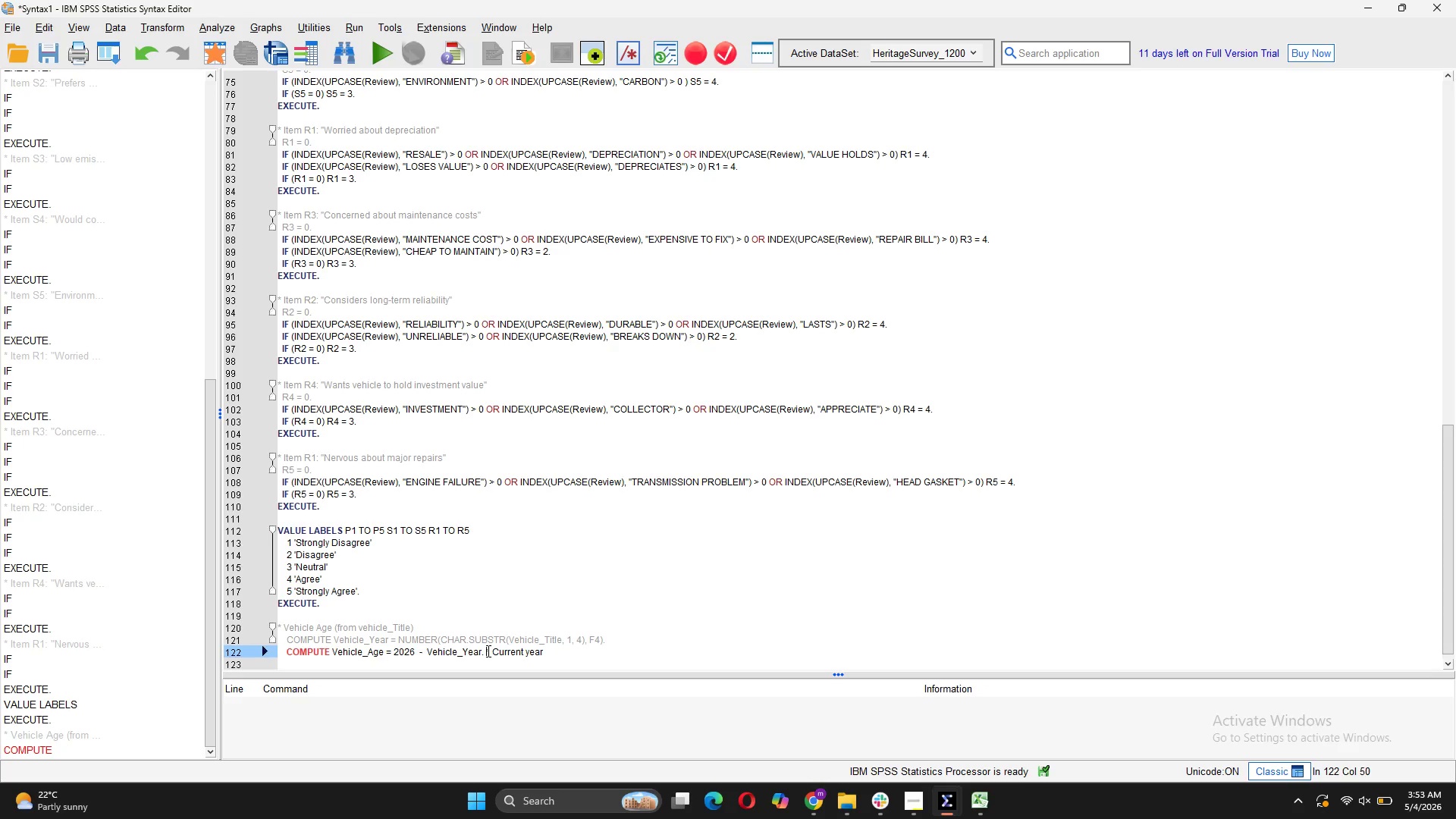 
key(Space)
 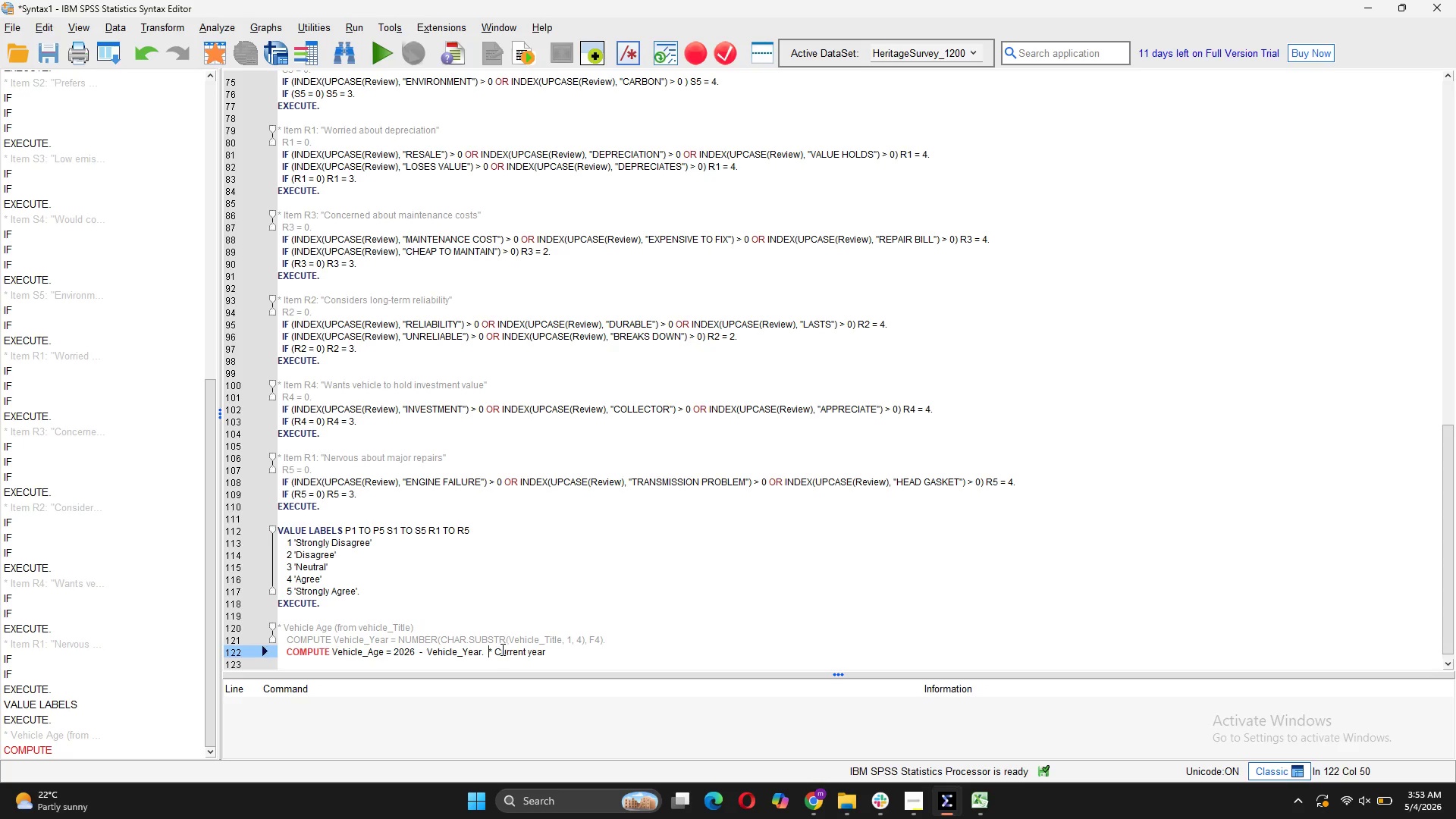 
left_click([496, 649])
 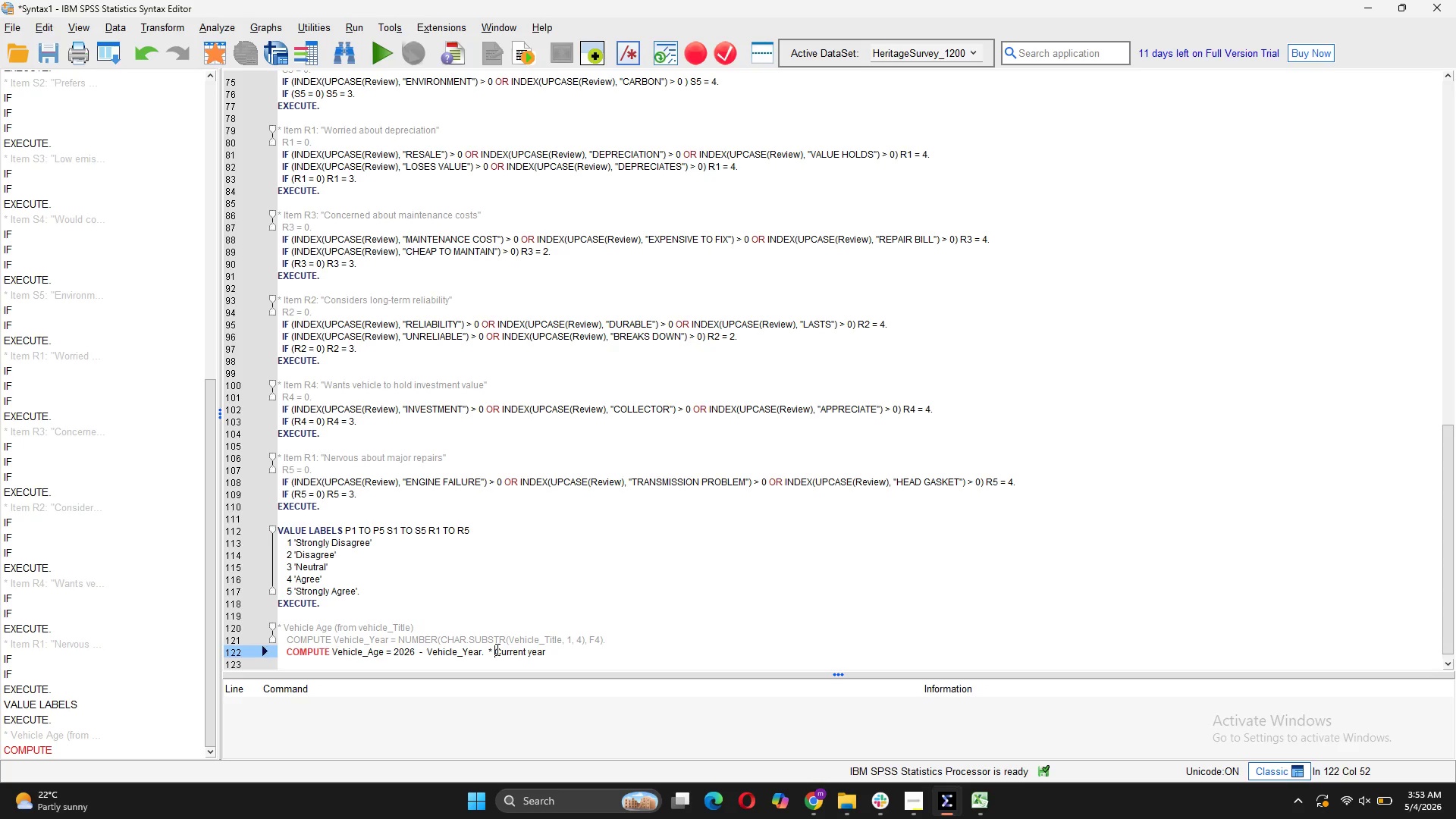 
key(Space)
 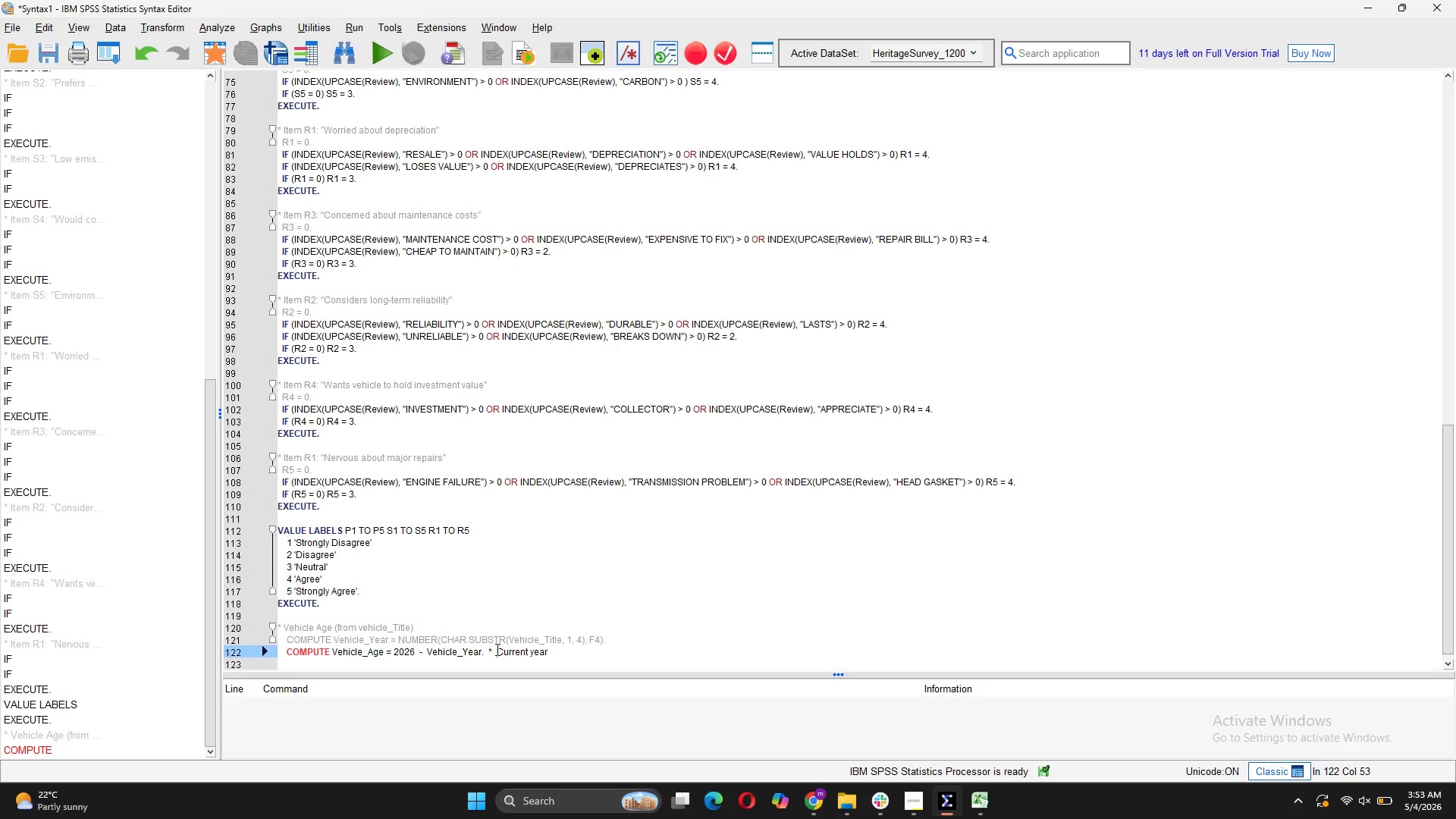 
wait(5.88)
 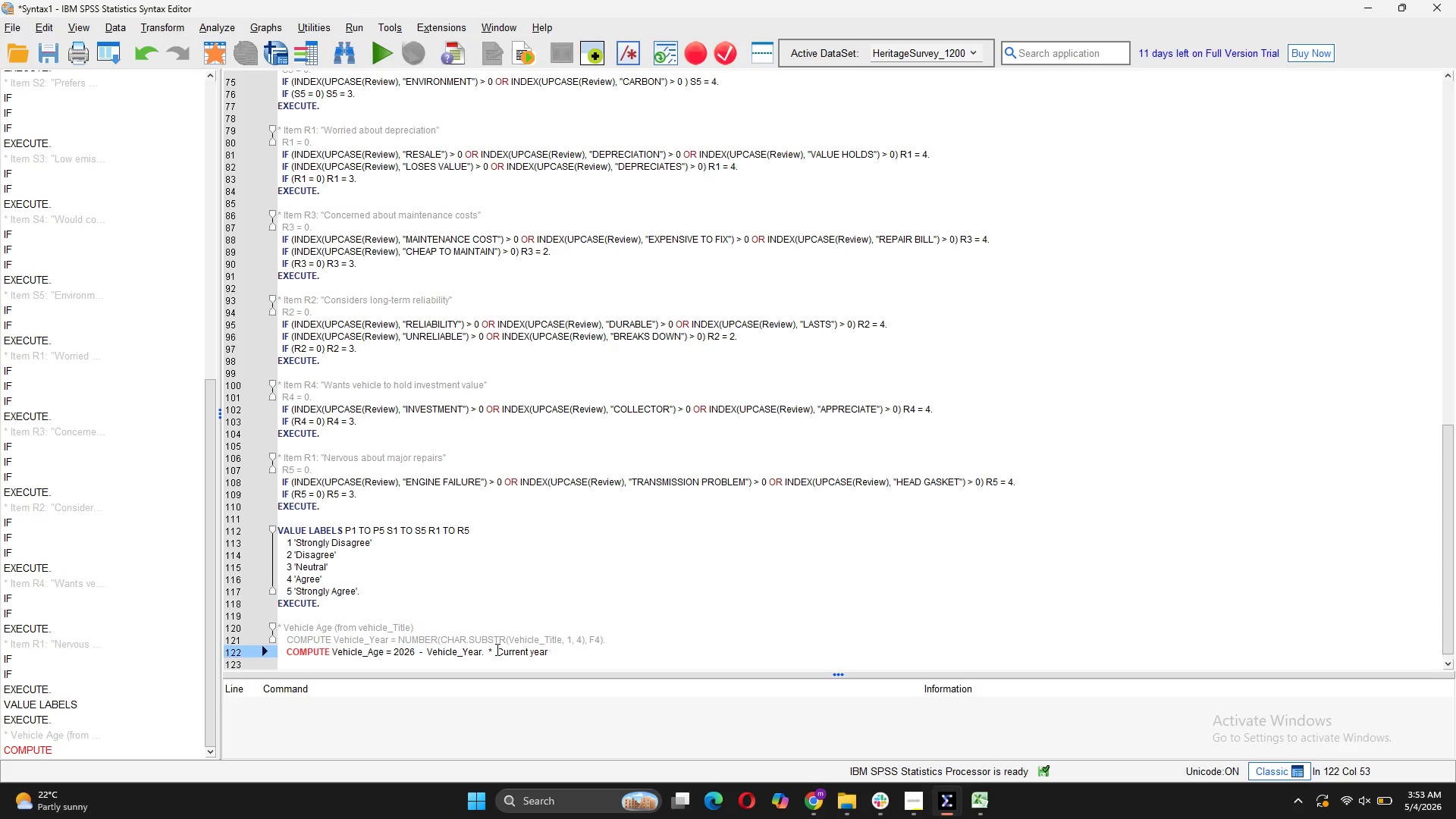 
left_click([556, 655])
 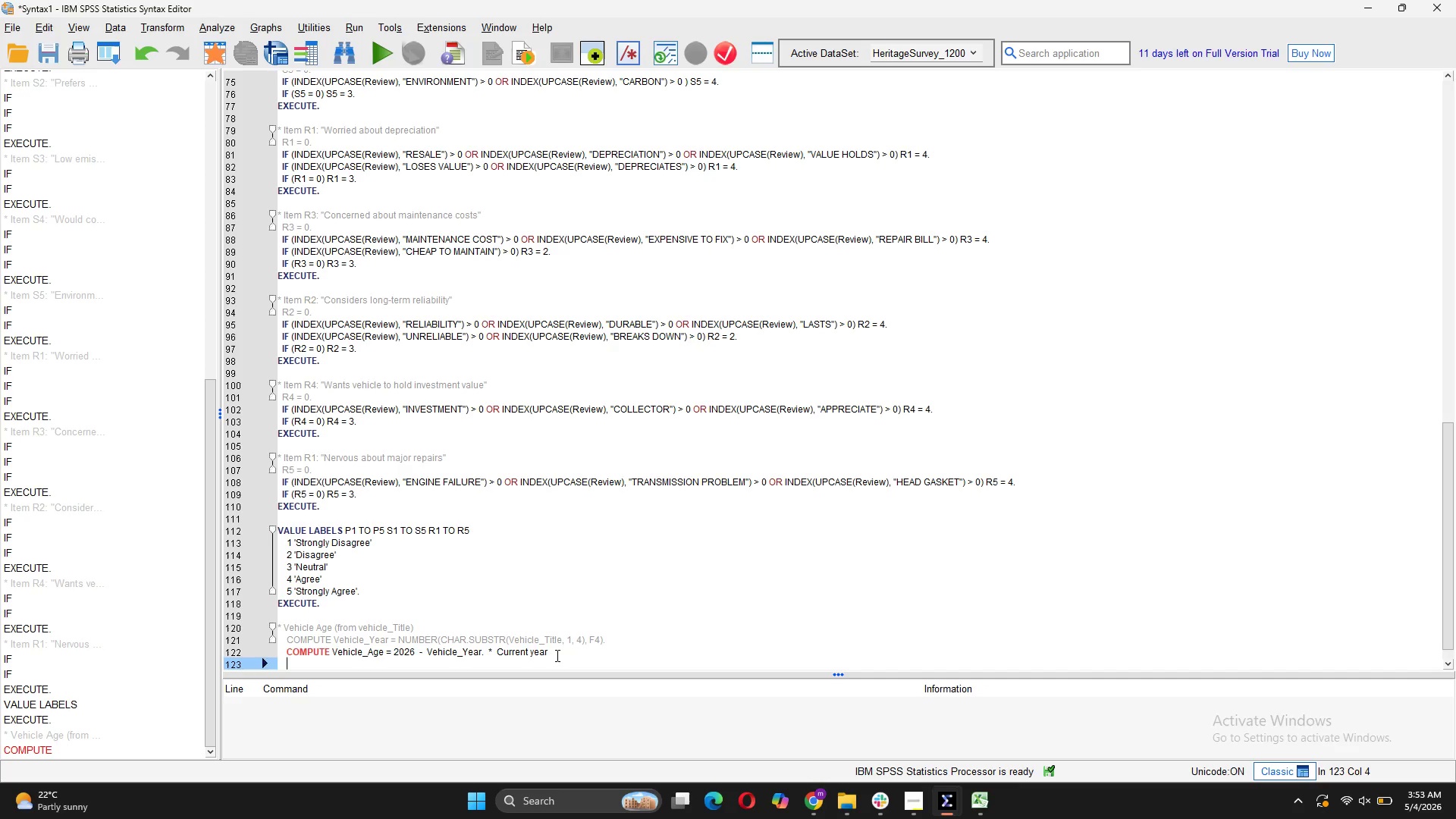 
key(Enter)
 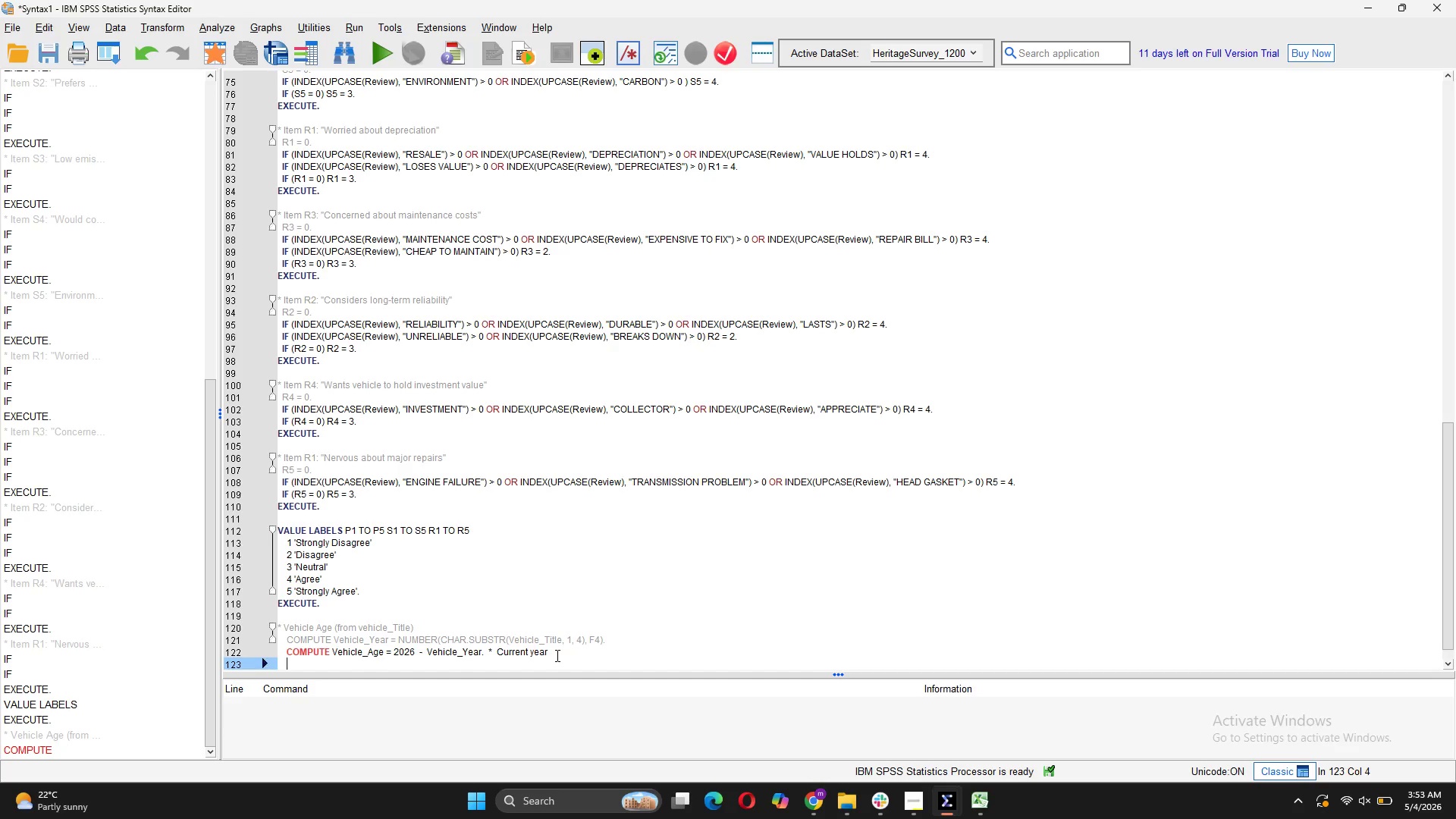 
type(EXECUTE.)
 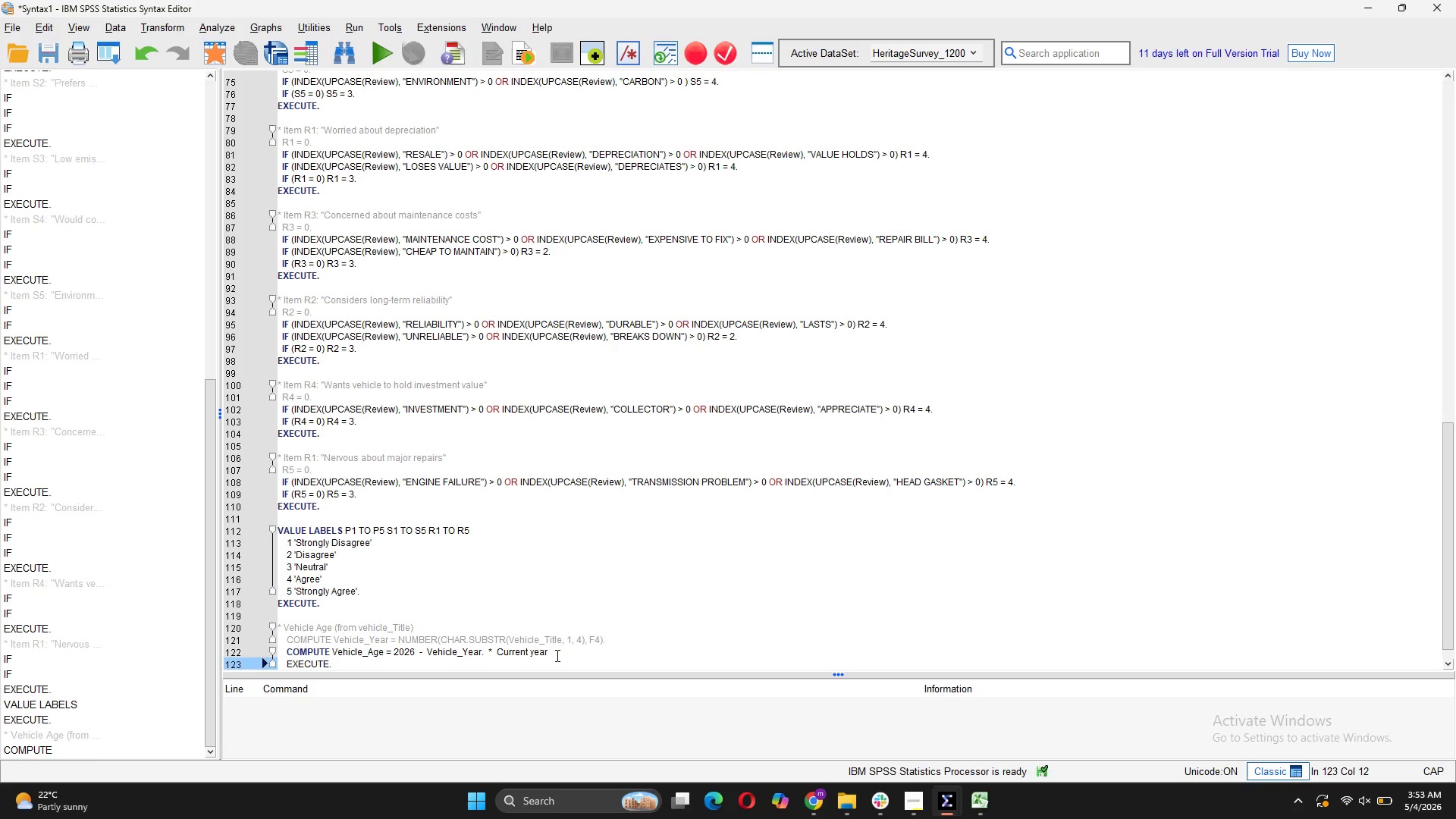 
wait(16.78)
 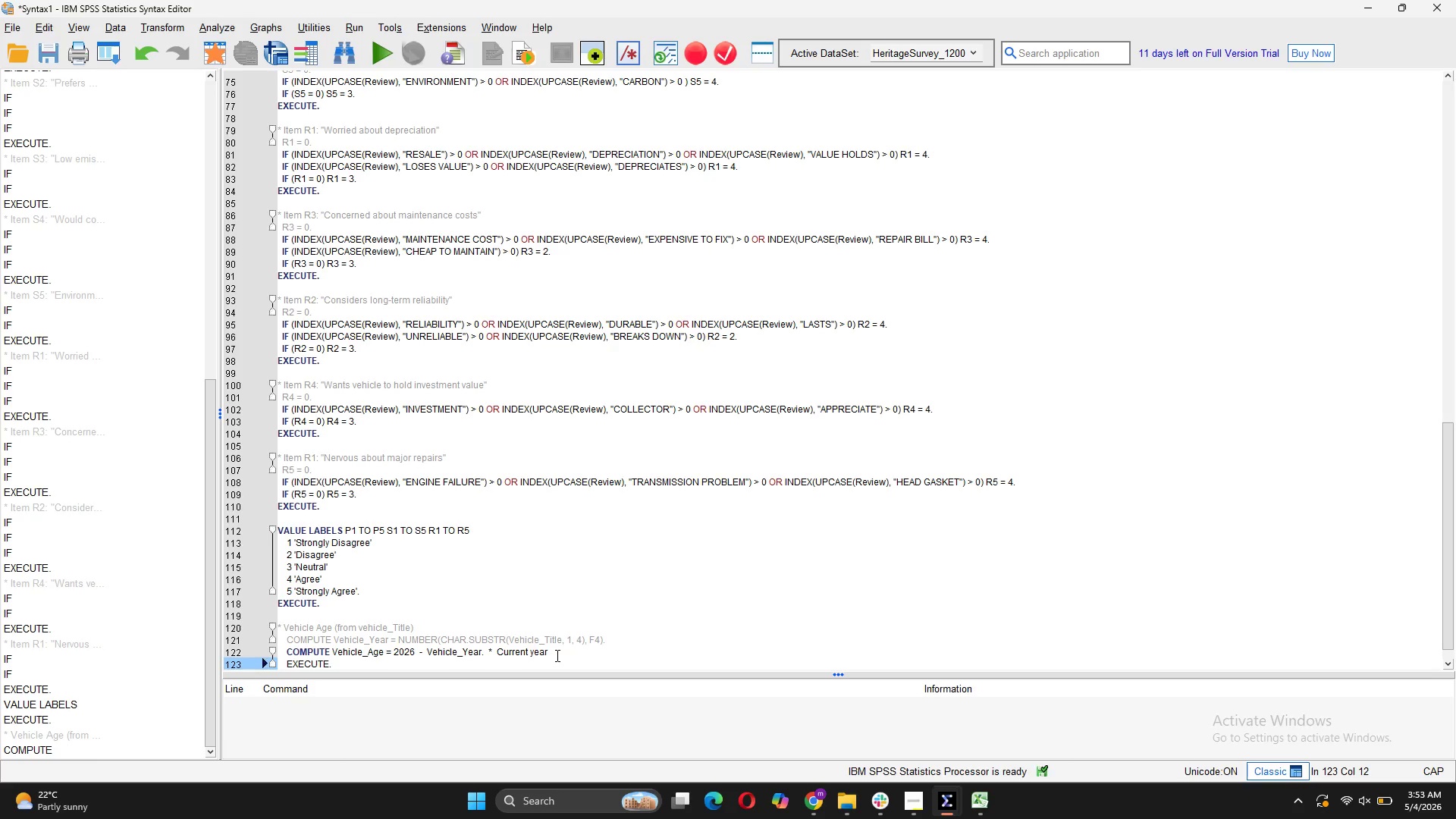 
key(Shift+ShiftRight)
 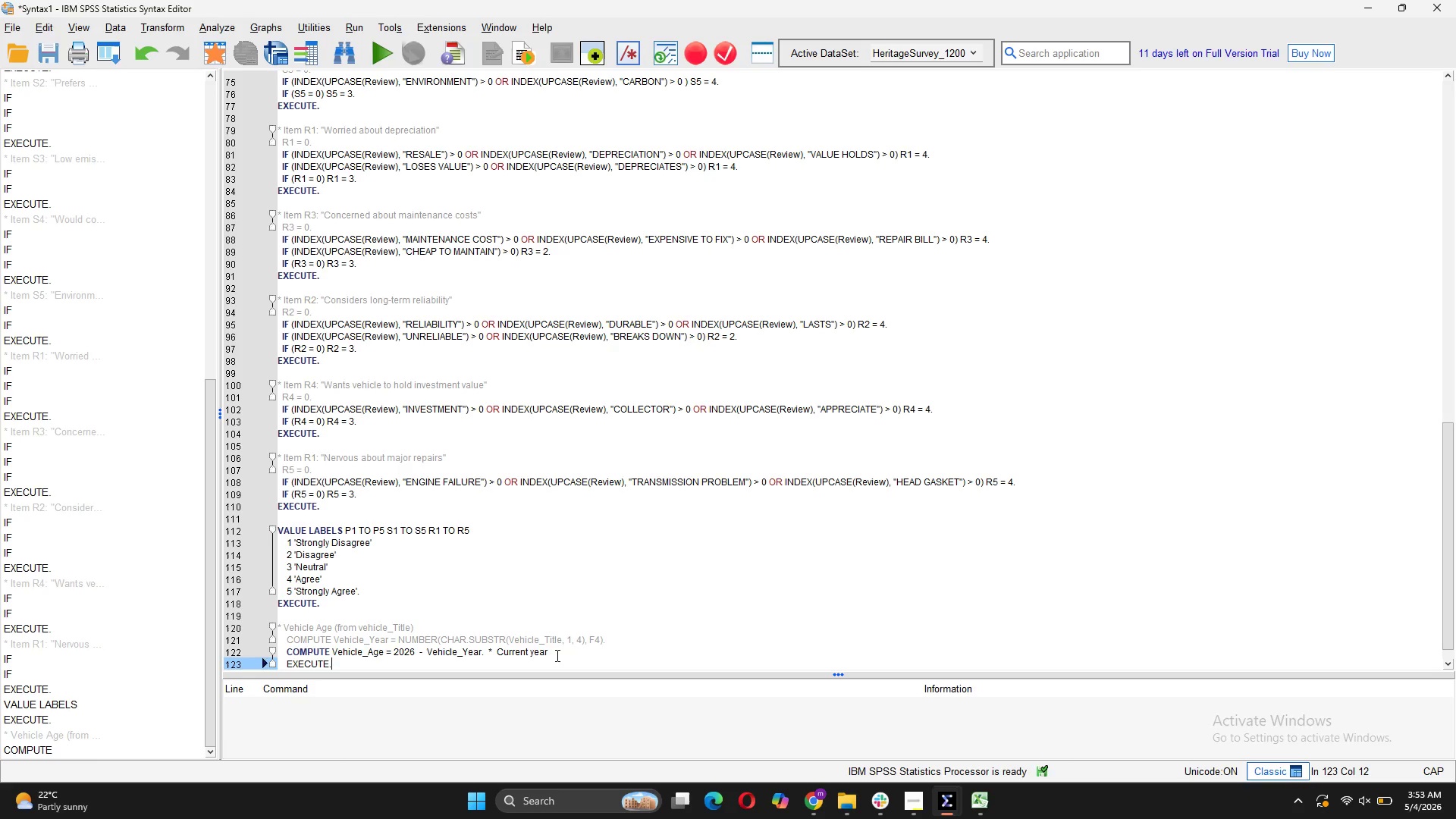 
key(Enter)
 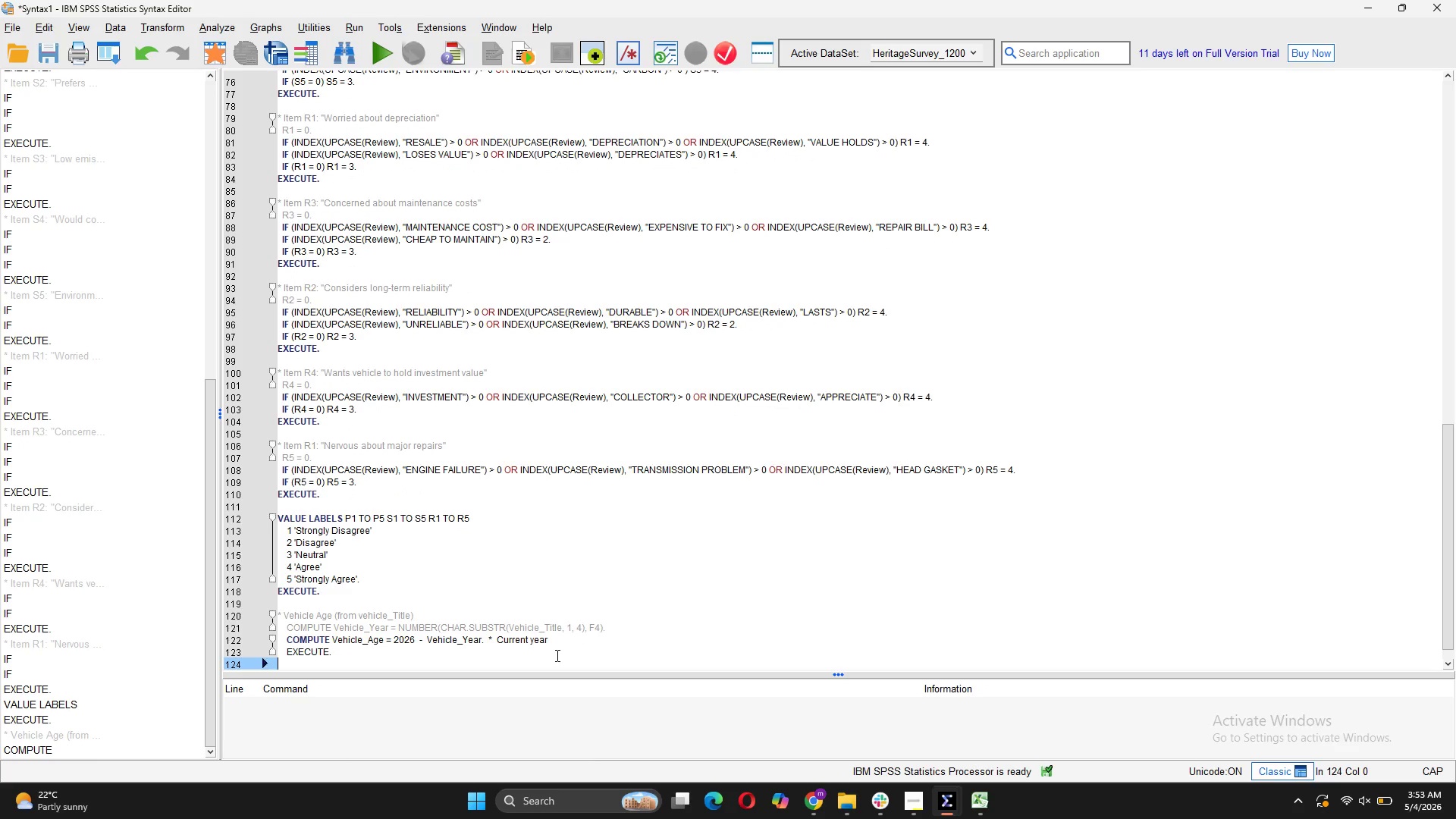 
key(Enter)
 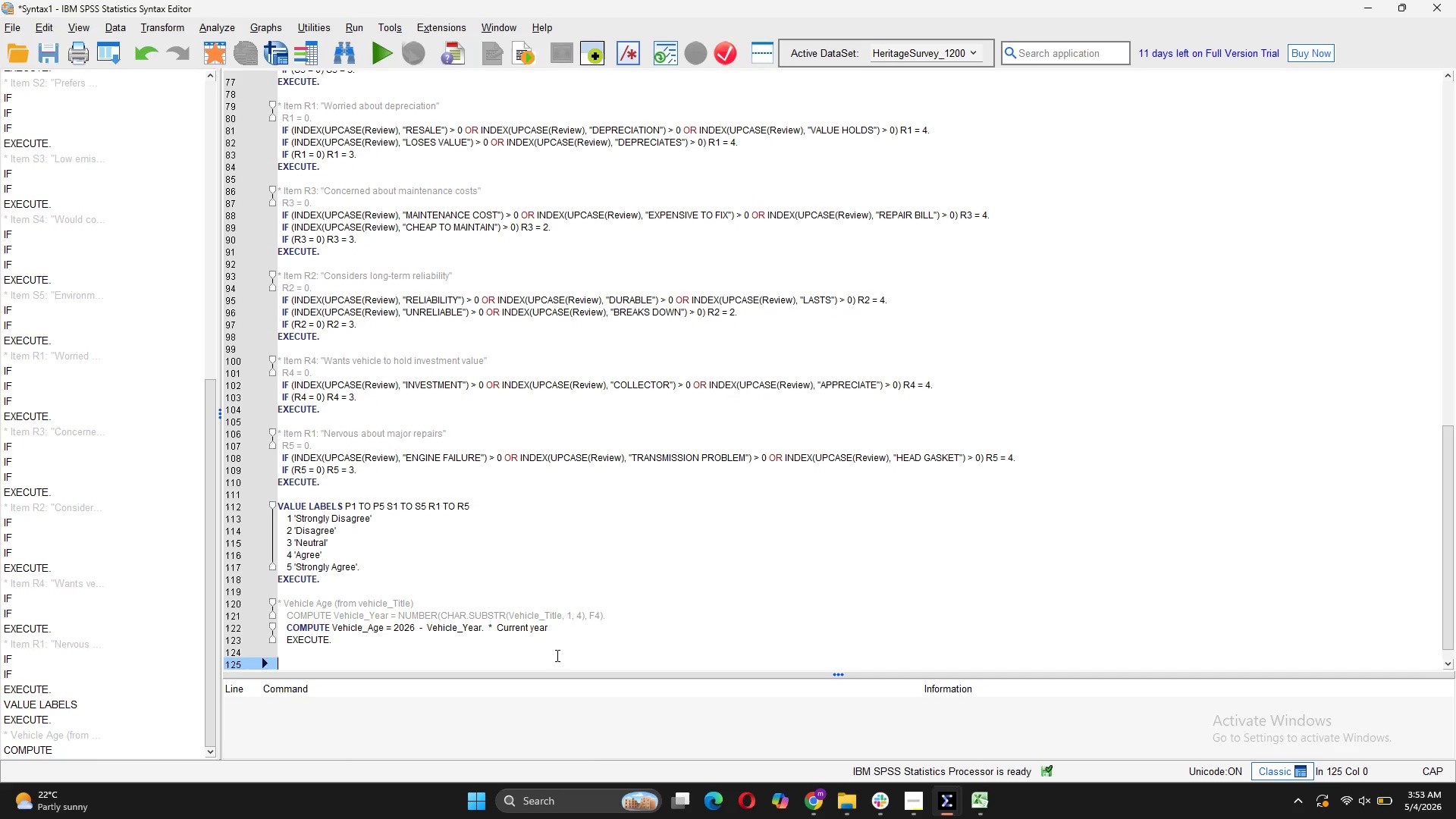 
type(* Annual Maintenance Spend (synthetic)
 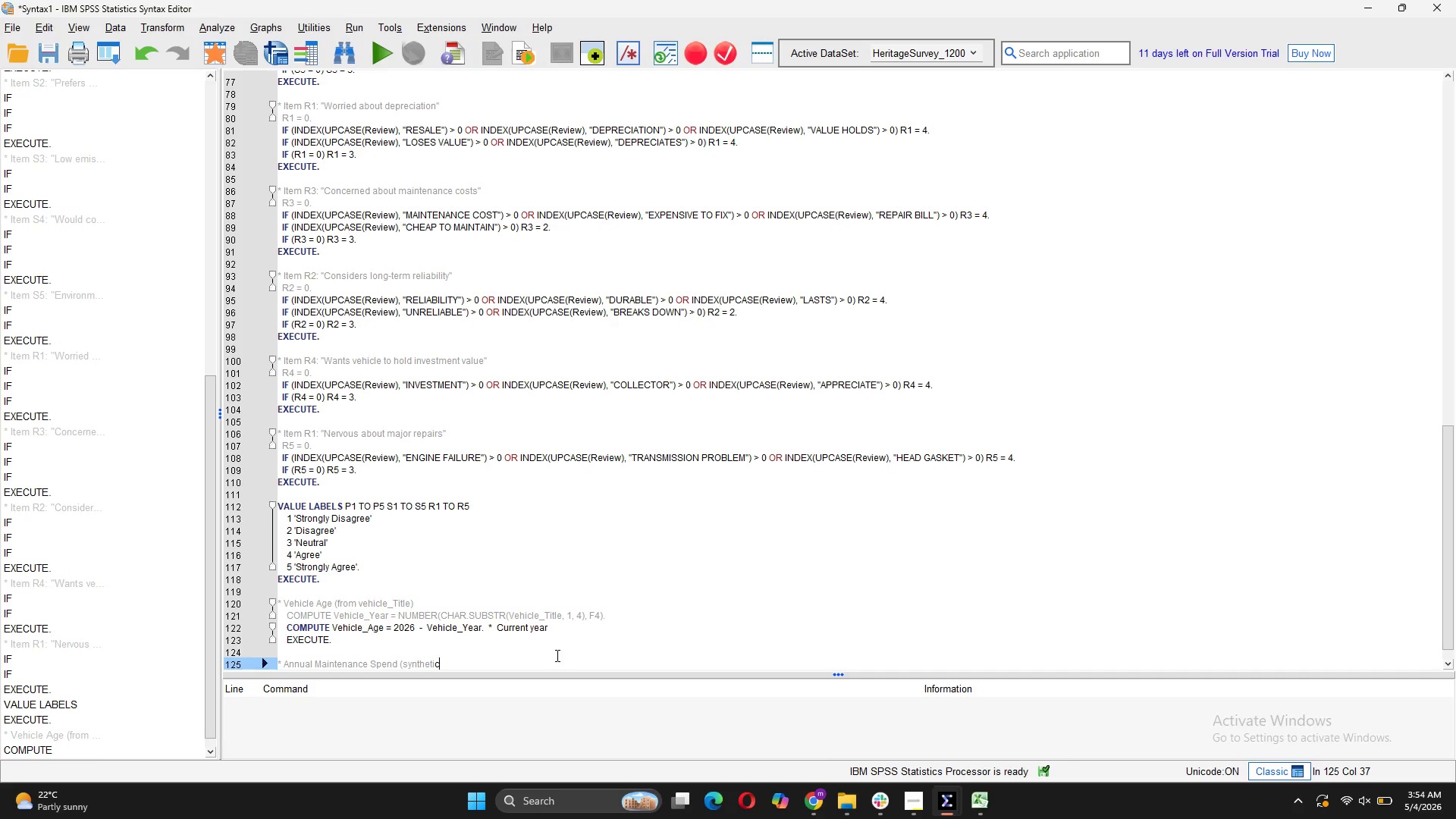 
type( based on vehicle age))
 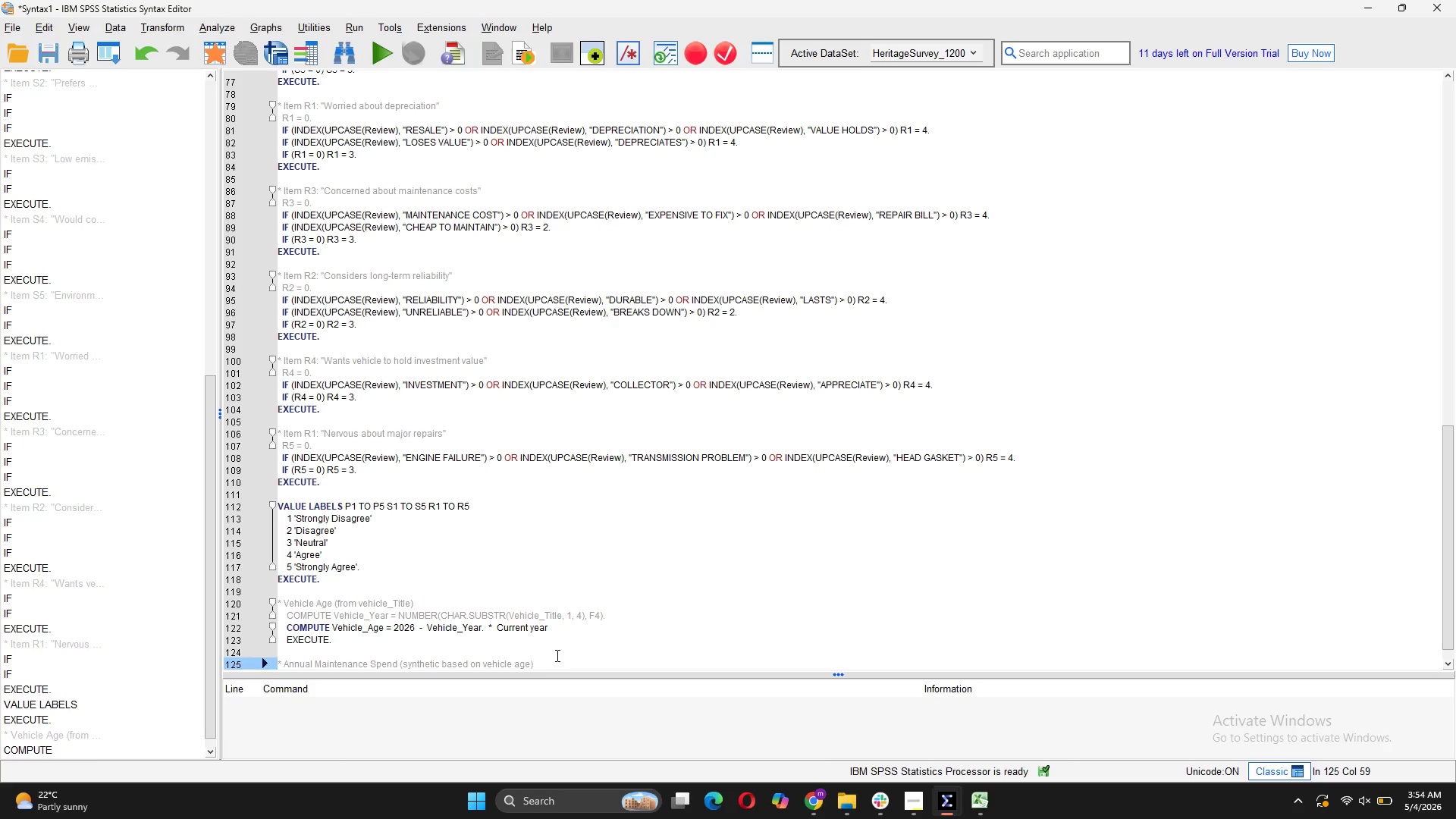 
key(Enter)
 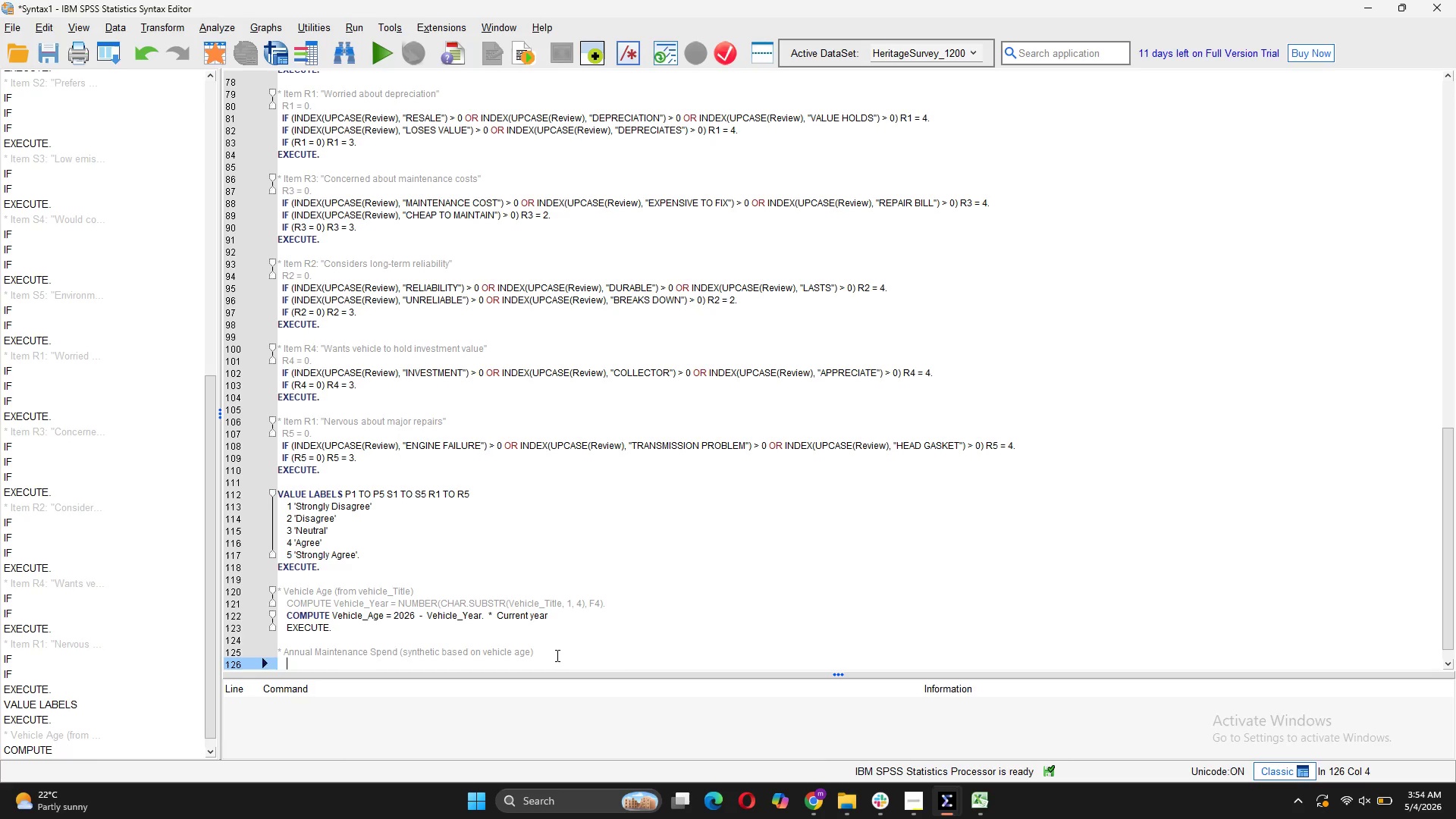 
key(Backspace)
type(COMPUTE Maintenance_Spend = 0)
key(Backspace)
type(500 + (Vehicle_Age * 50) + RV.NORMAL(0,200).)
 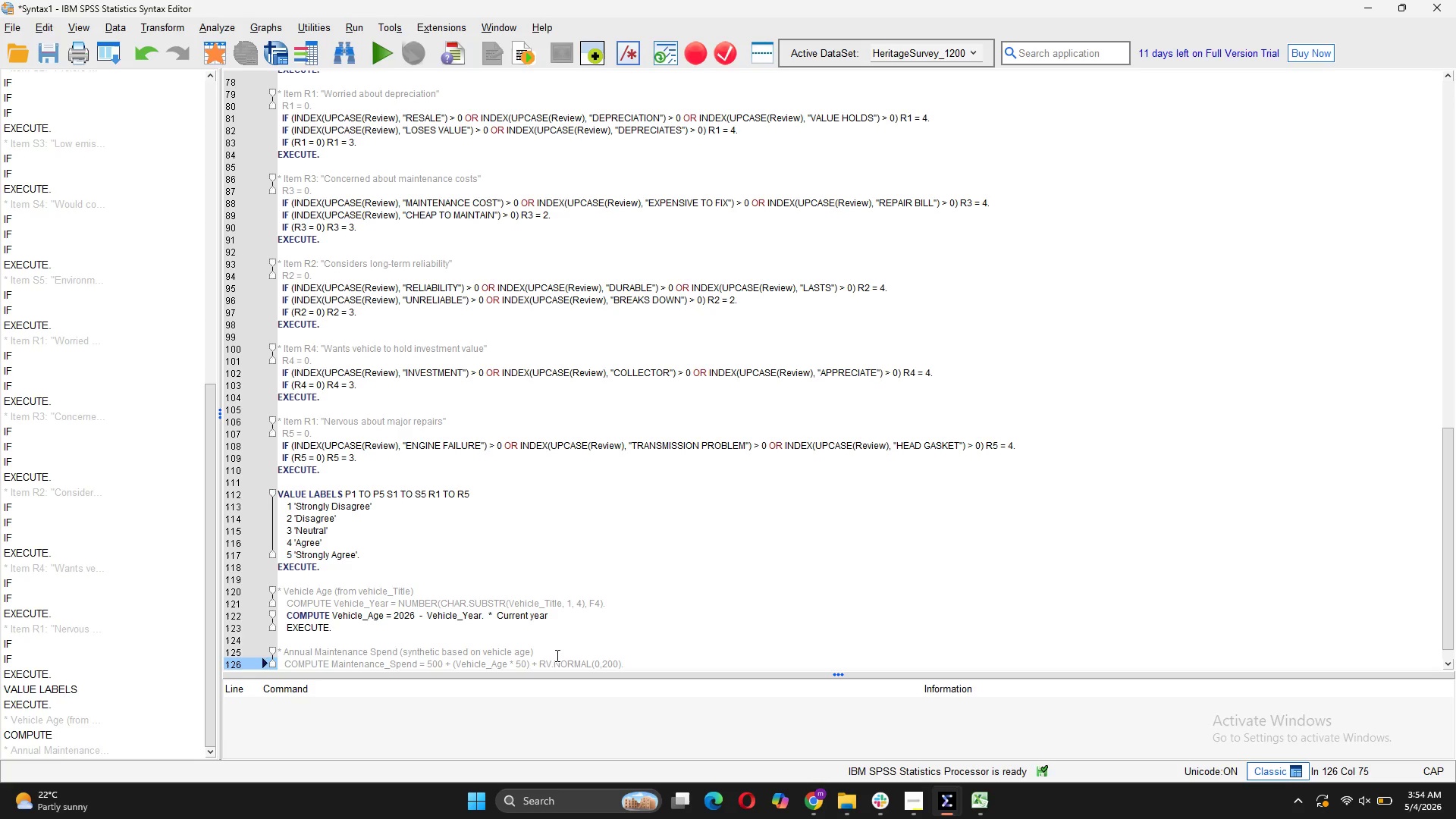 
key(Enter)
 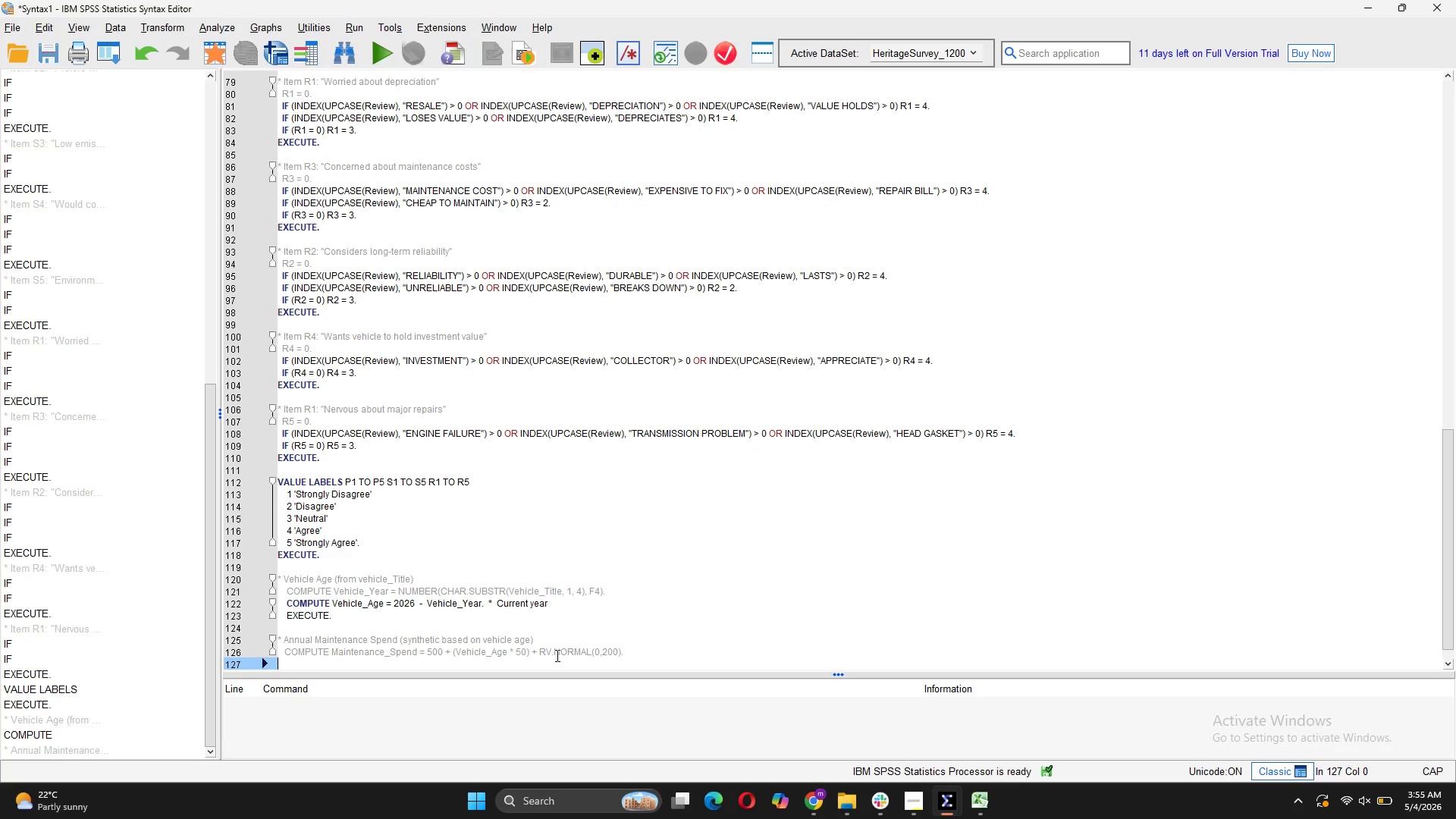 
type(IF (Main)
 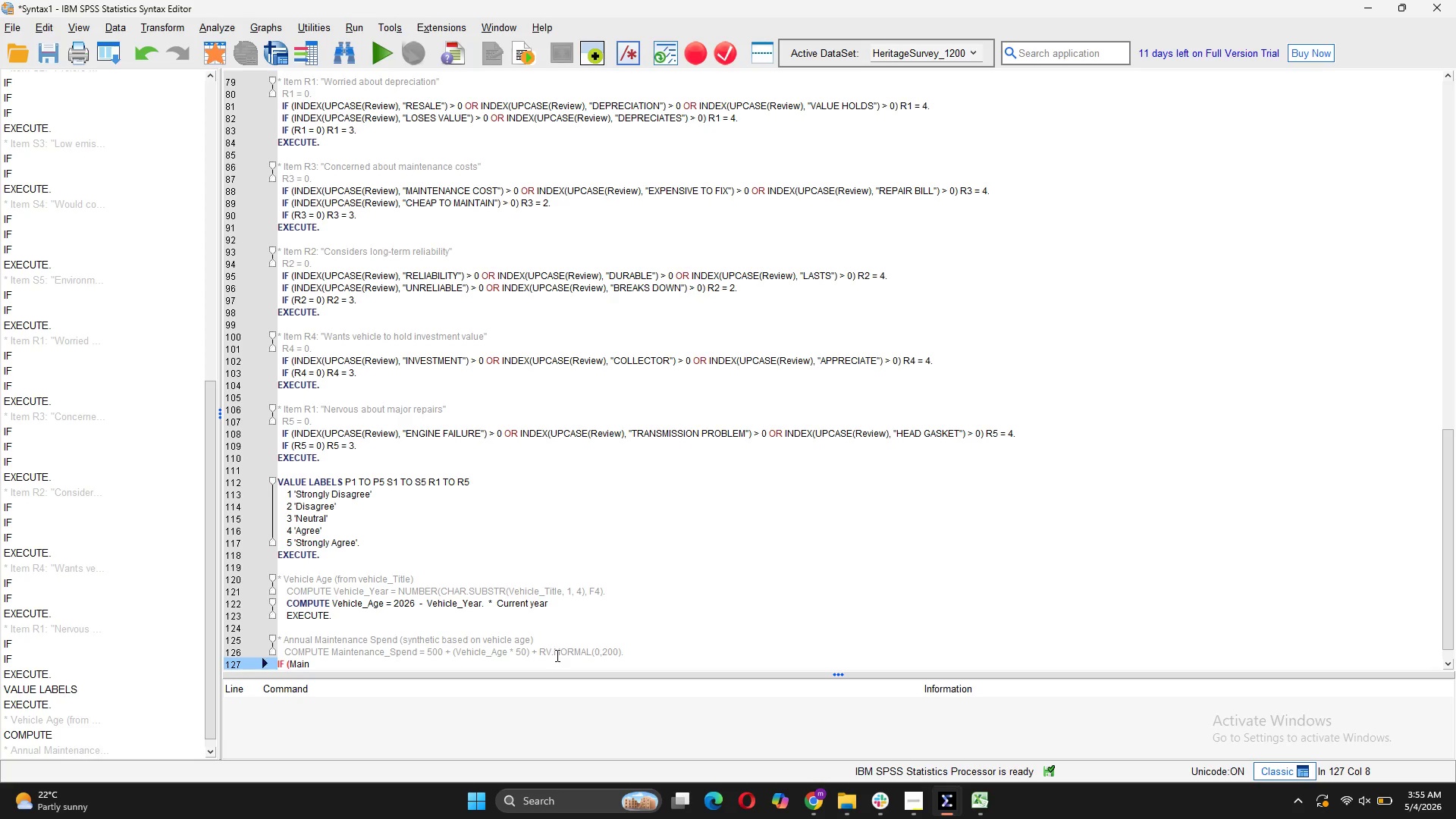 
type(tenance_Spend < 200) Maintenance_Spend = 200.)
 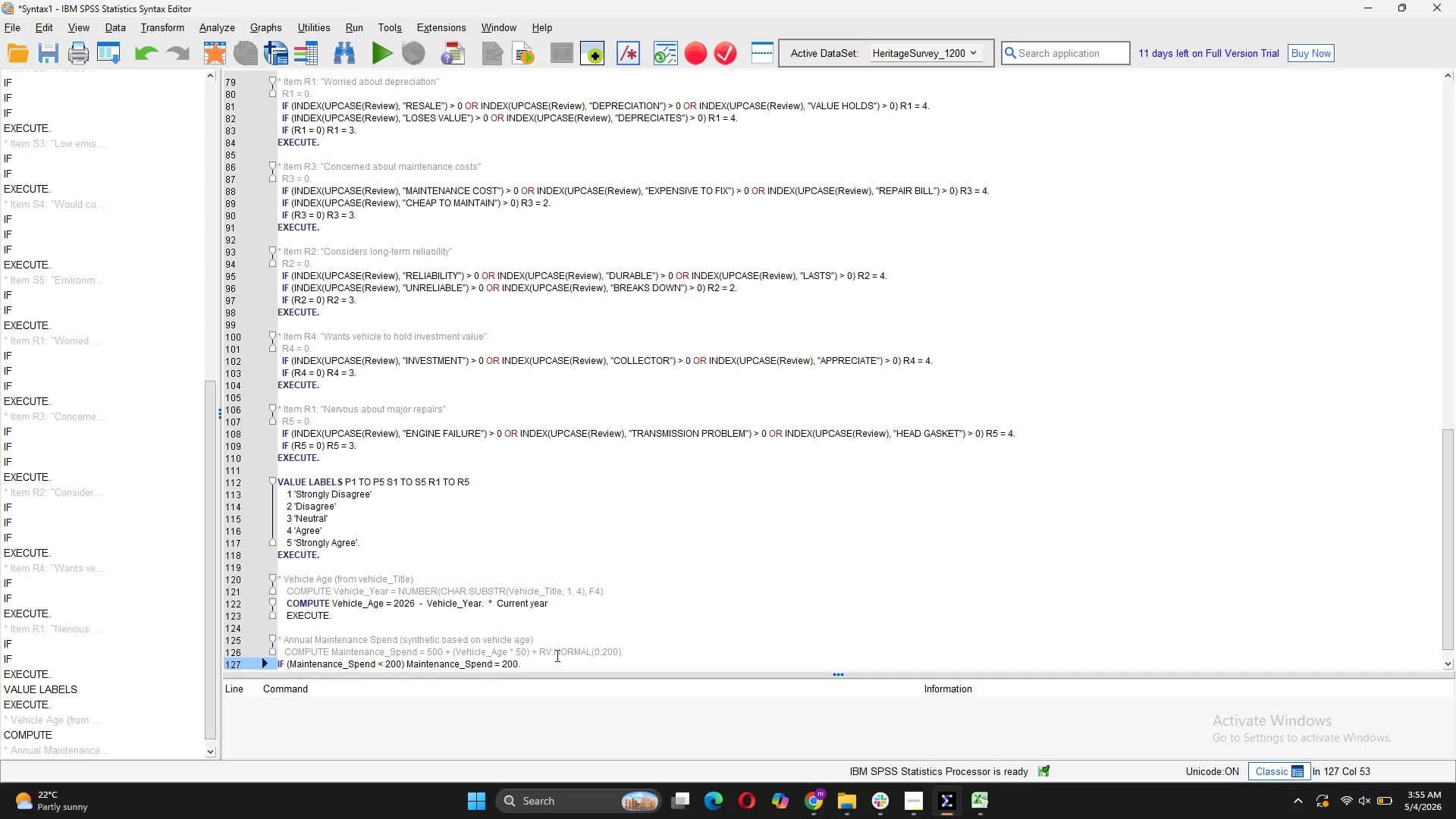 
 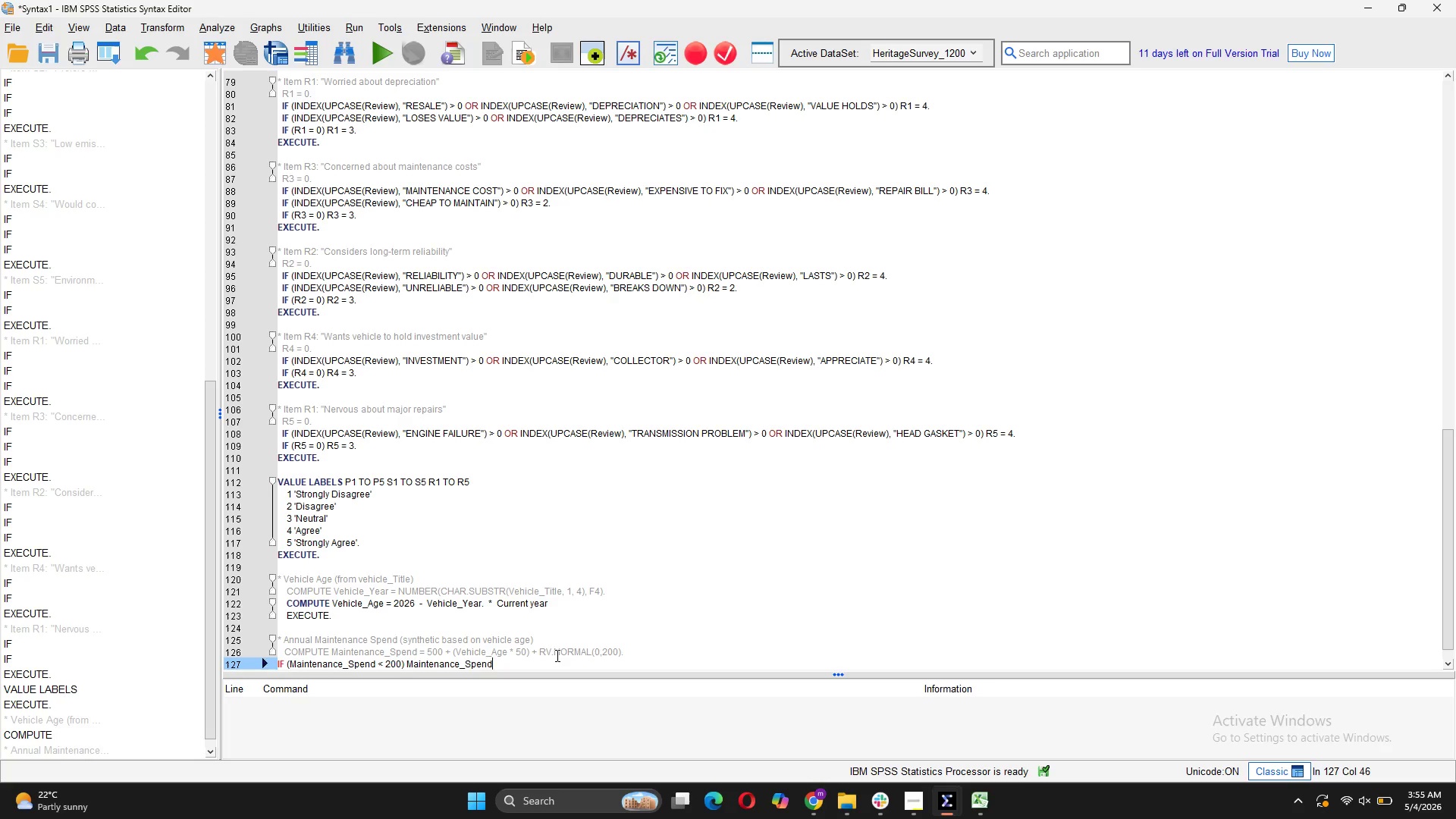 
key(Enter)
 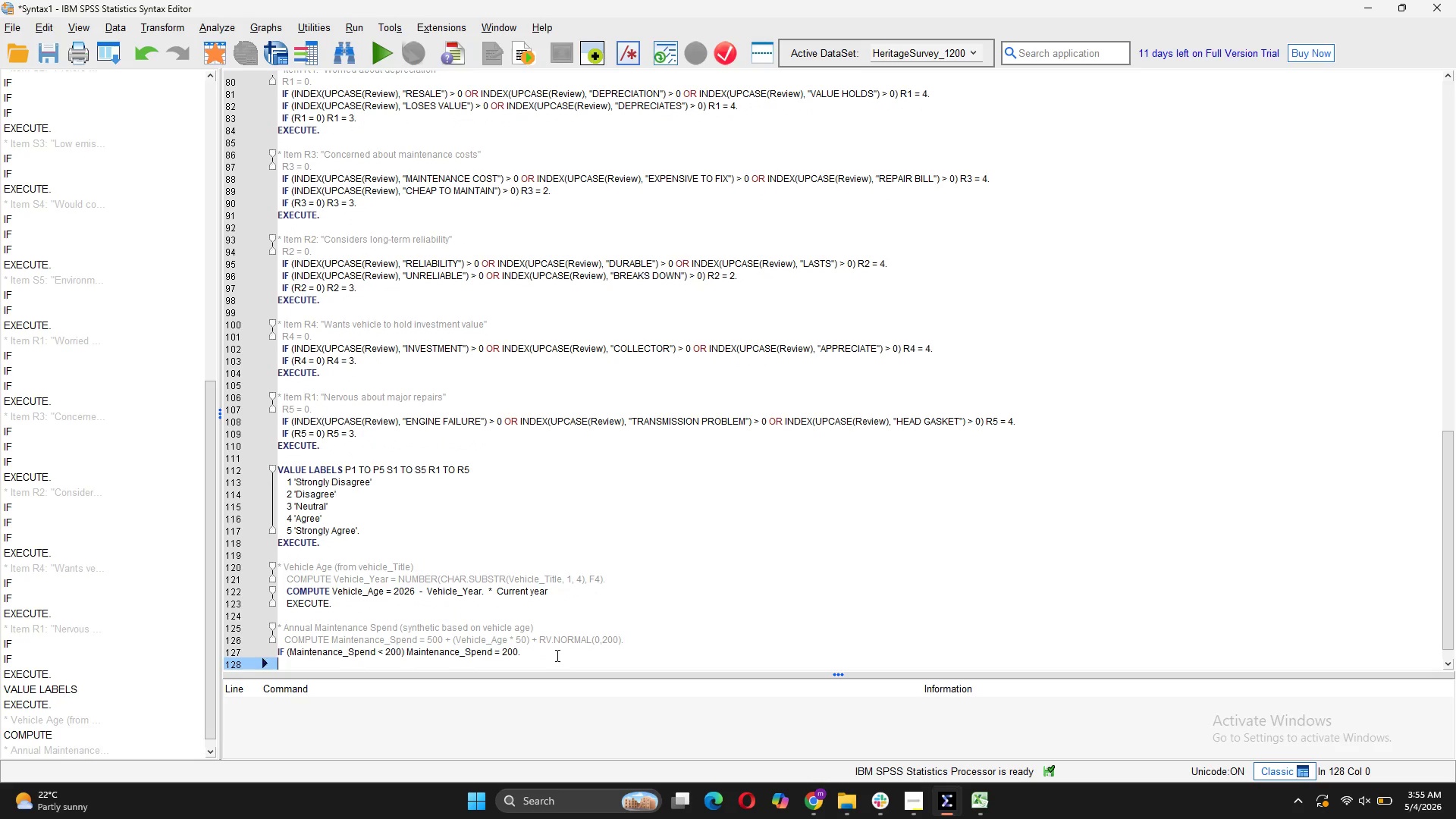 
type(IF (Maintenance_Spend > 5-)
key(Backspace)
type(000) Maintenance_Spend = 5000.)
 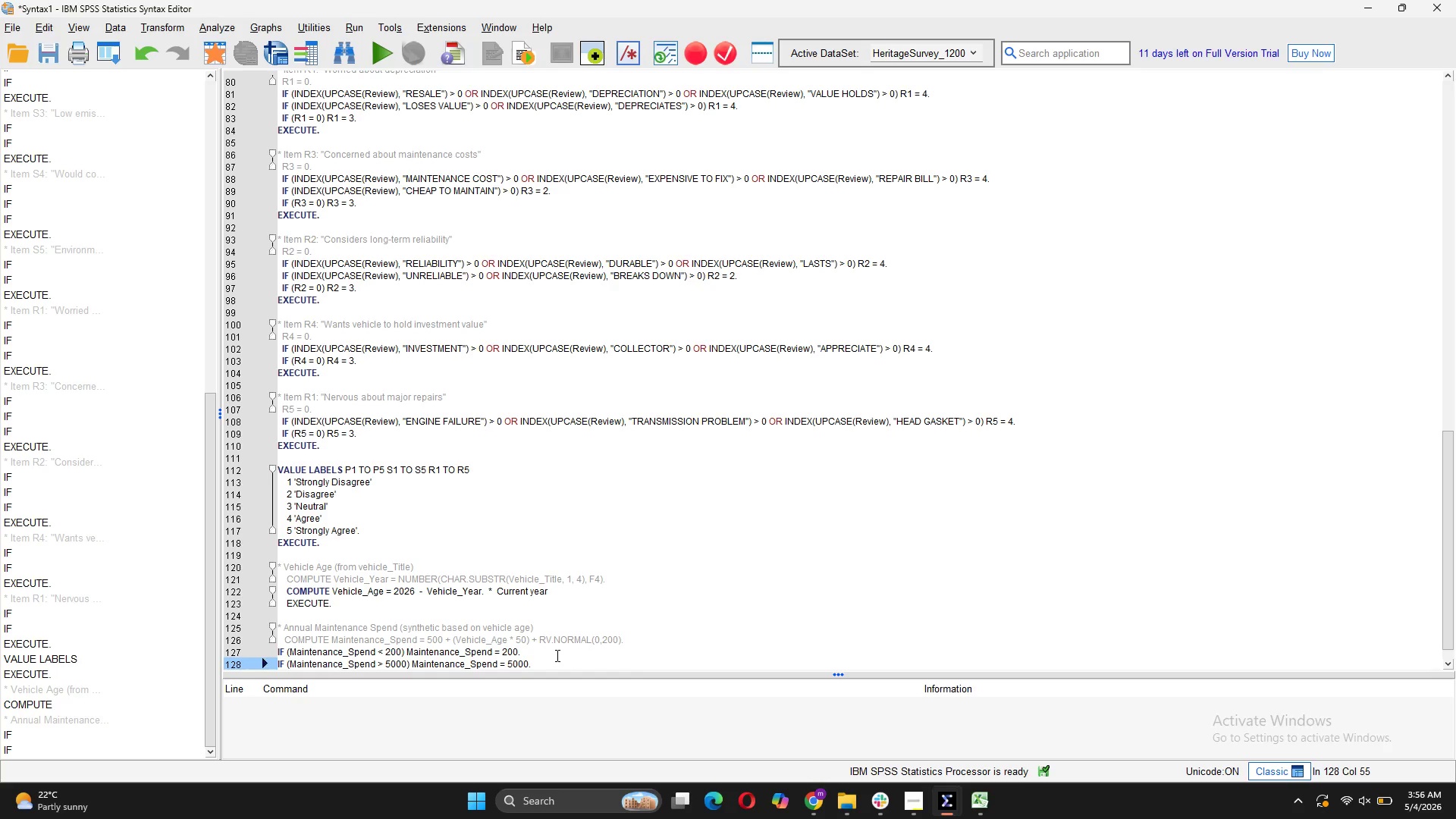 
key(Enter)
 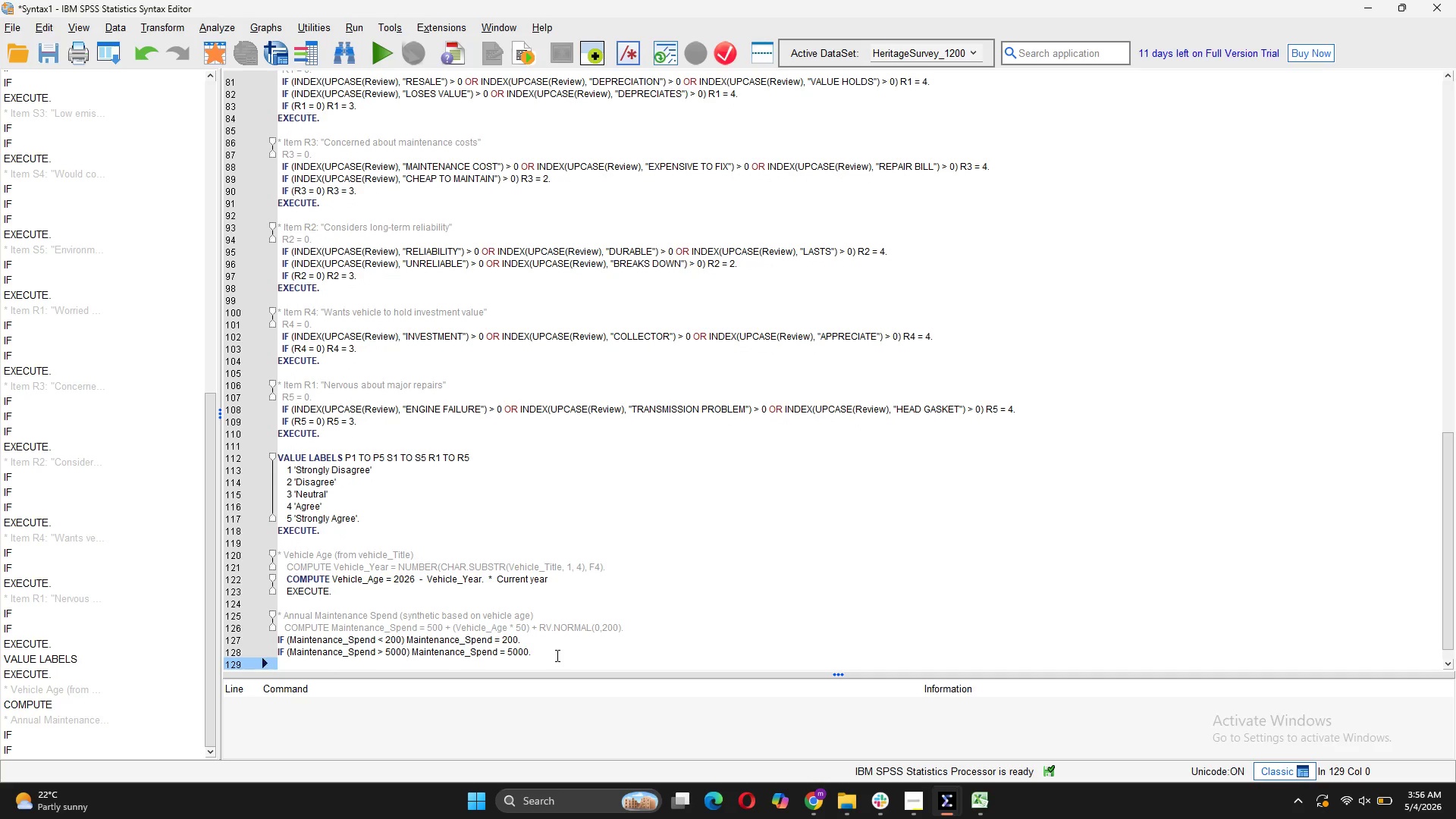 
type(EXECUTE.)
 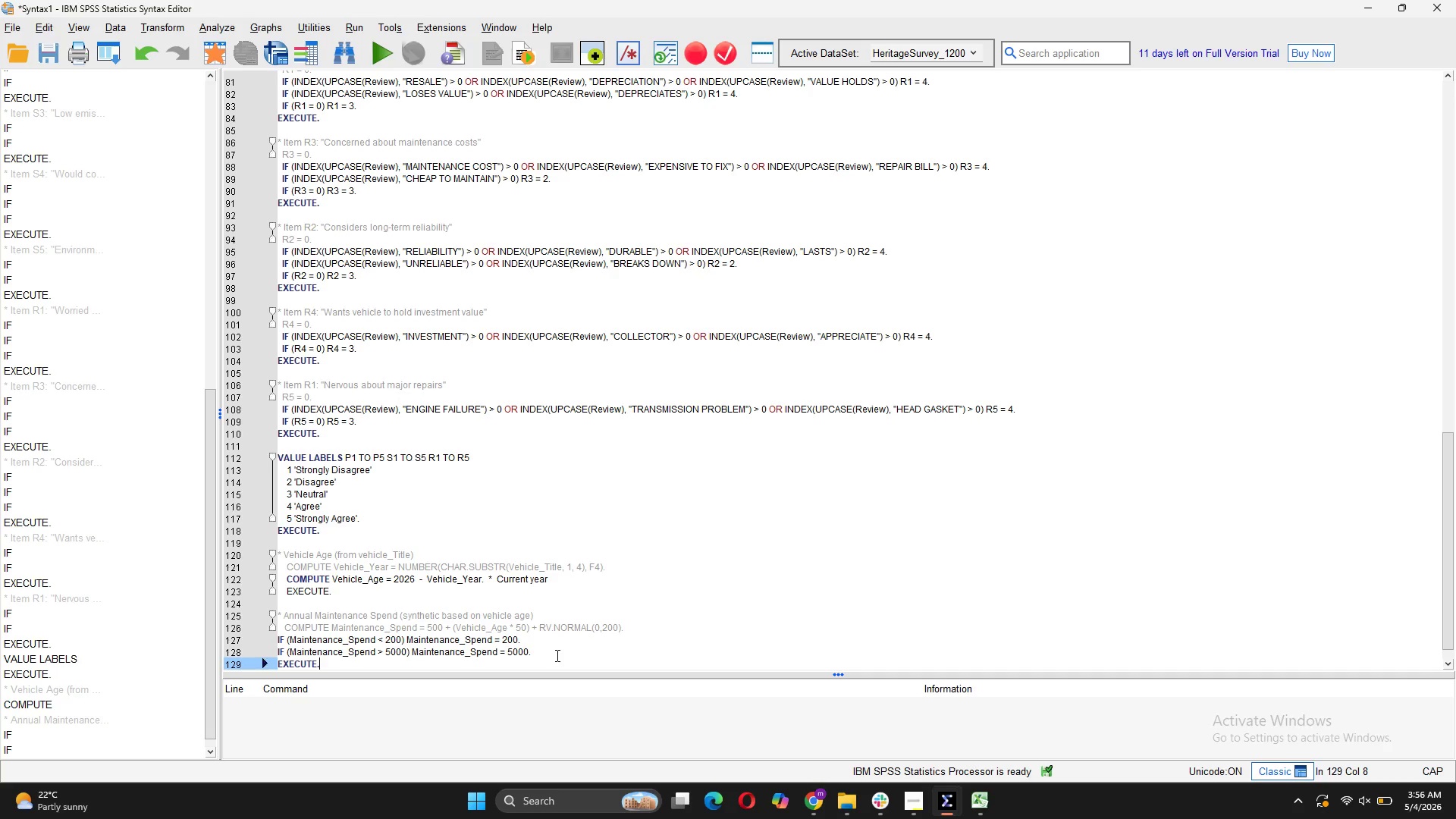 
key(Enter)
 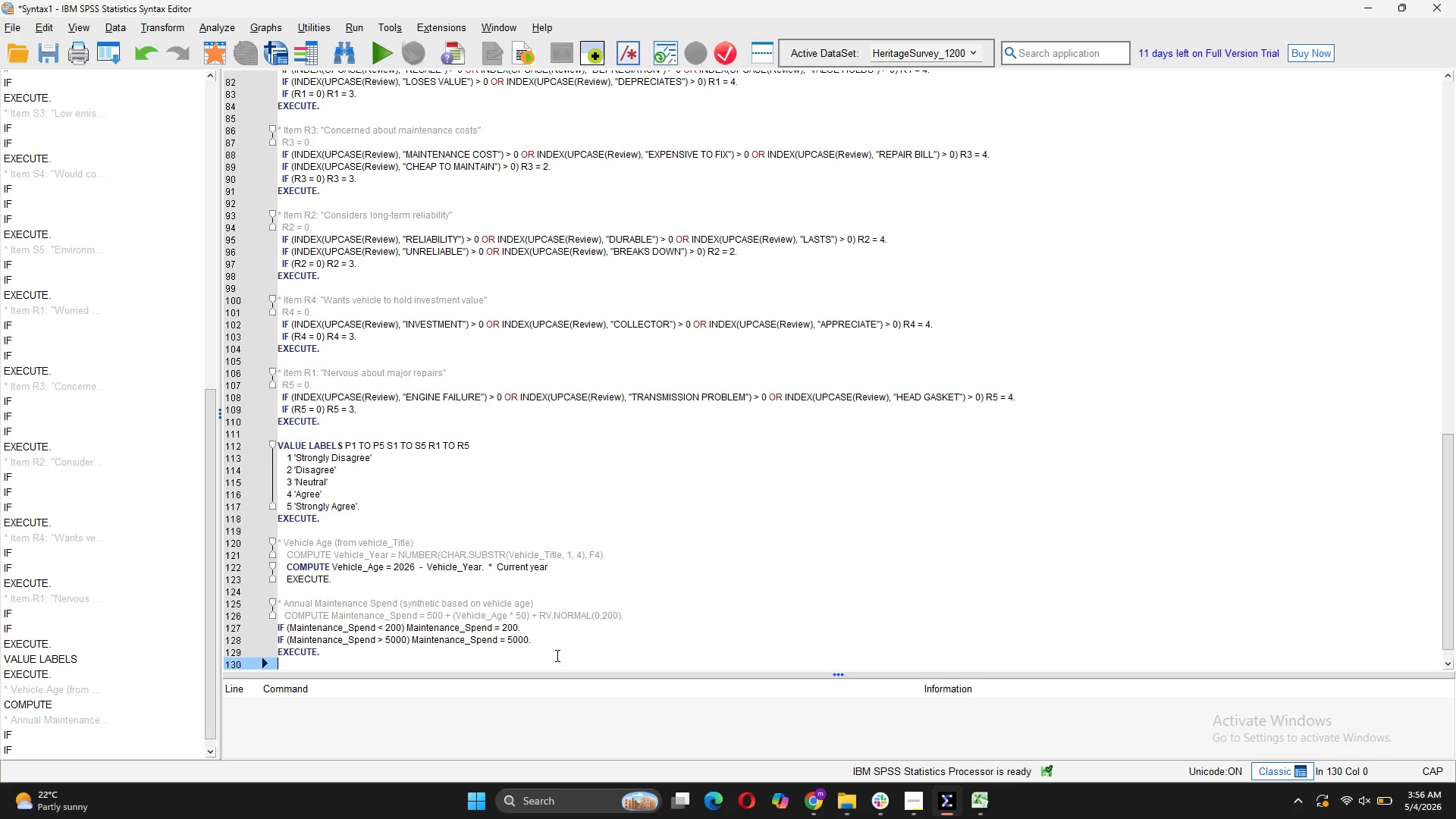 
key(Enter)
 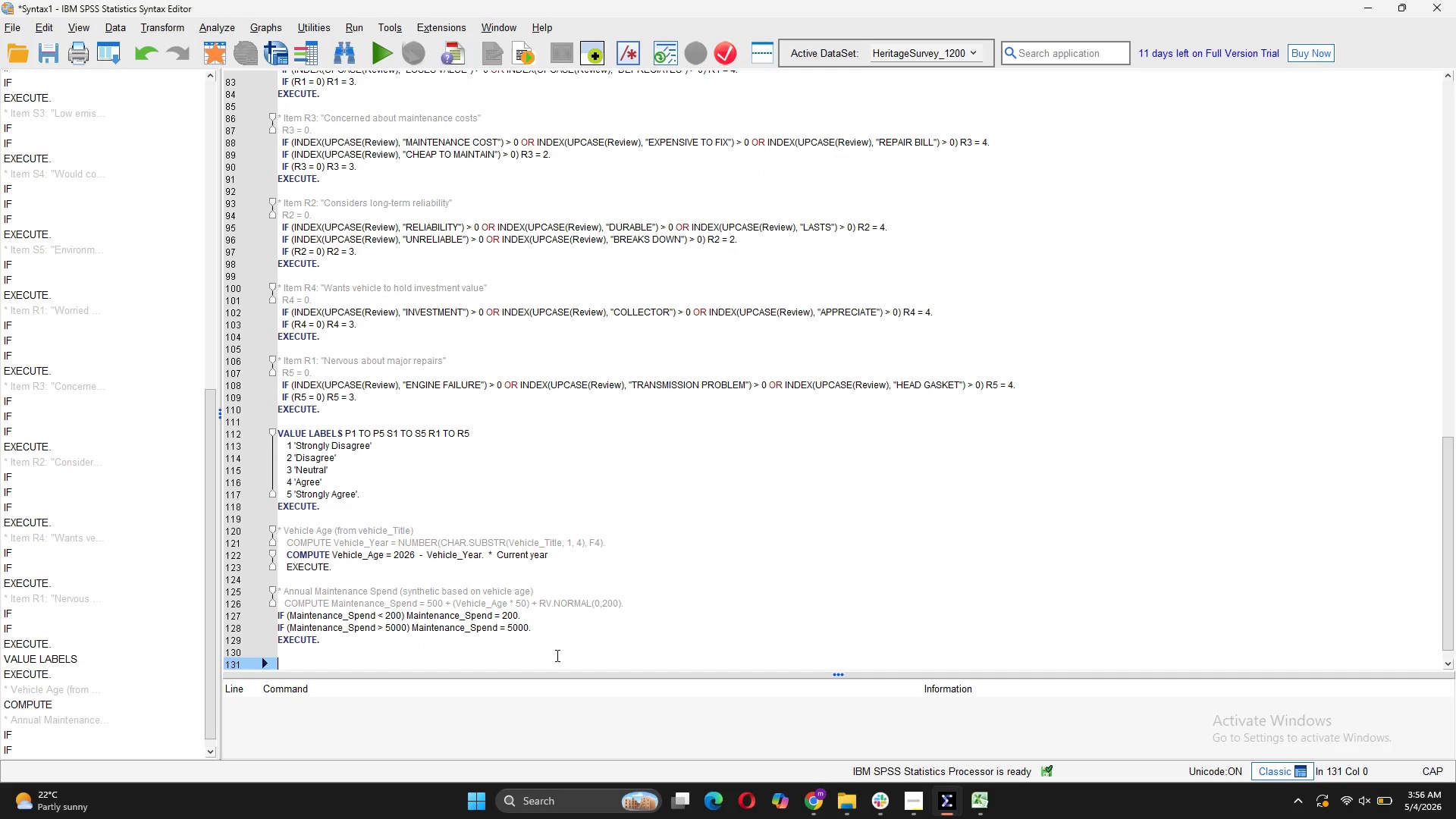 
type(* Geographic Region (synthetic, balanced))
 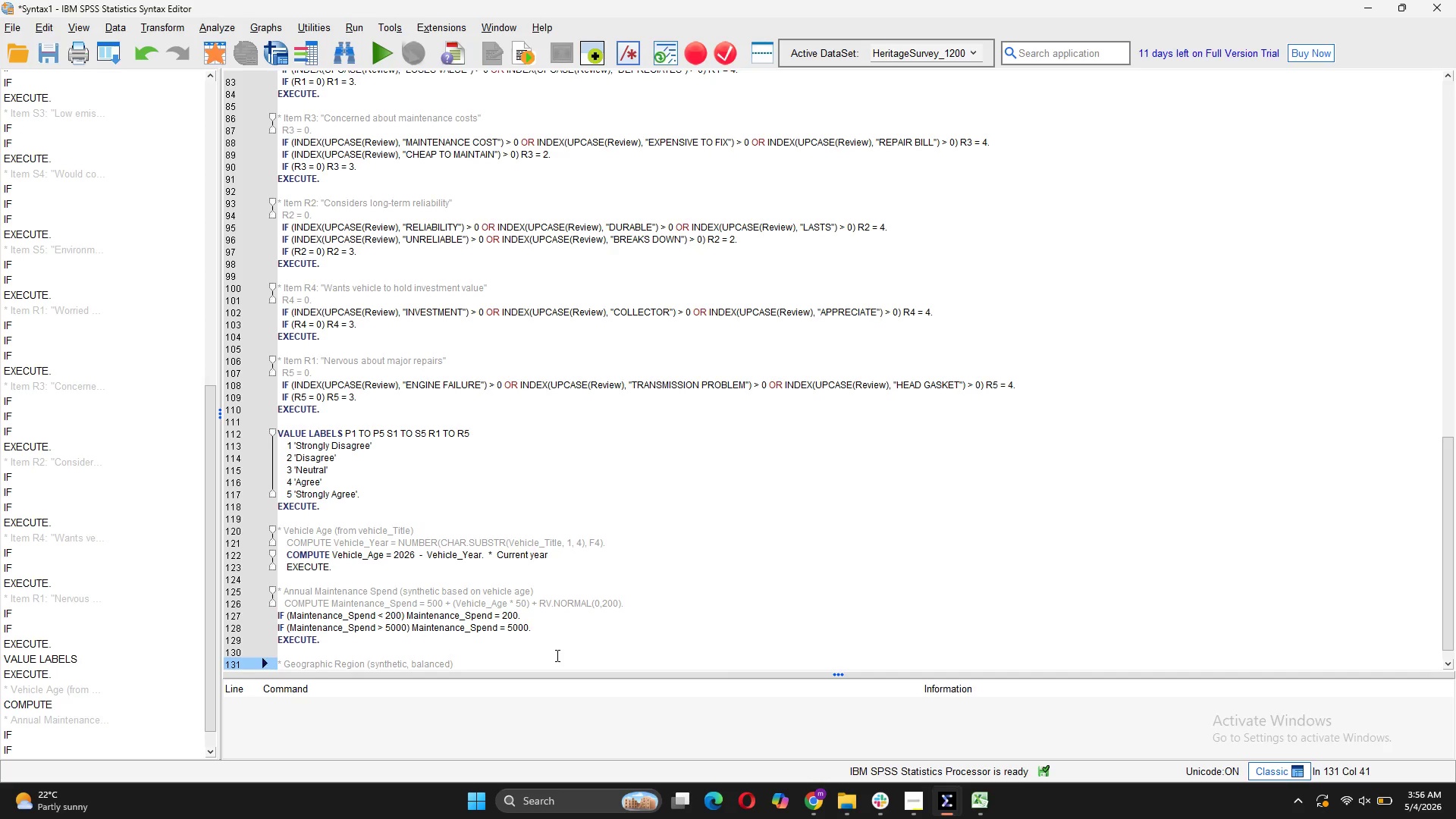 
key(Enter)
 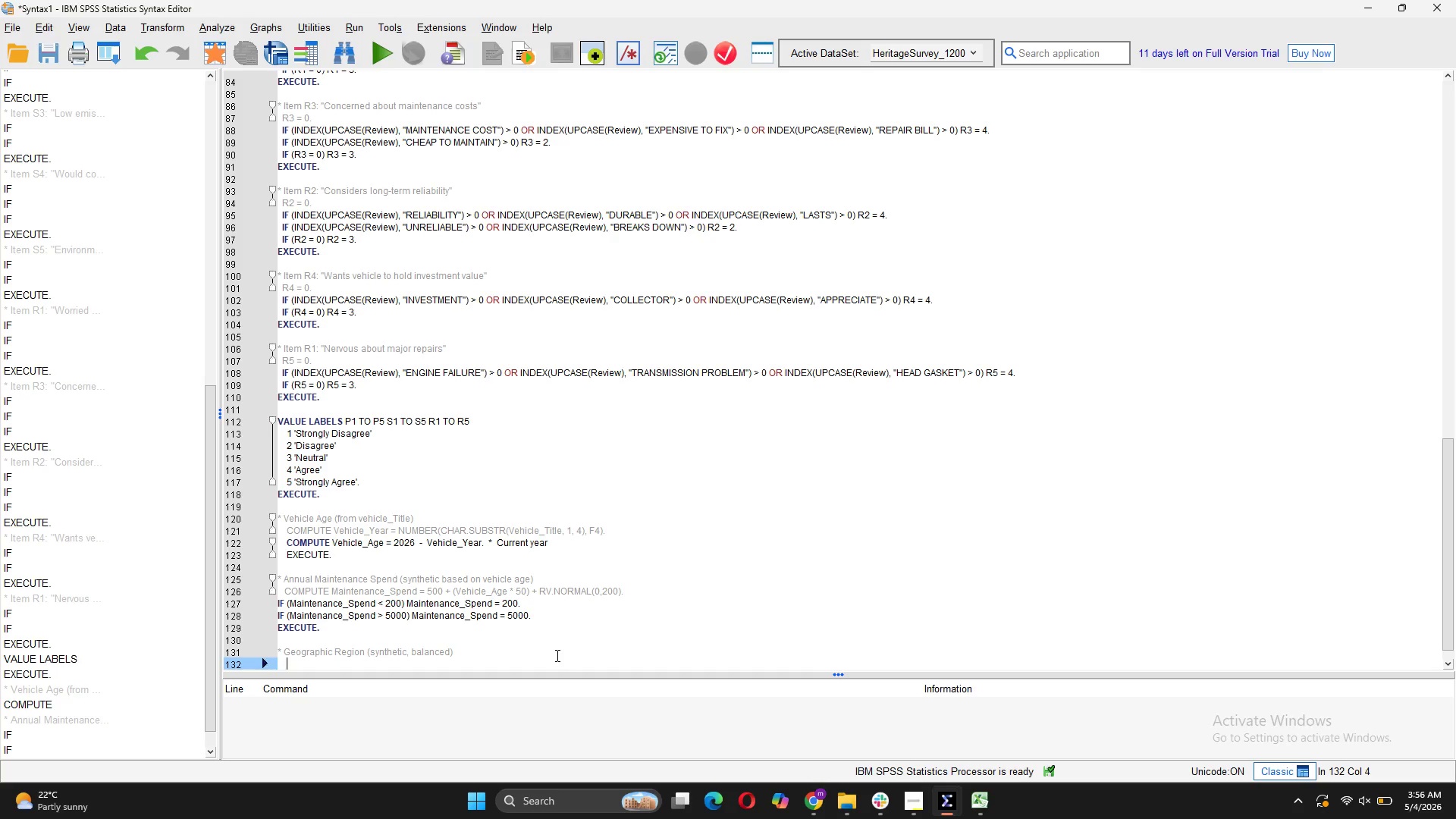 
type(COMPUTE Region = TRUNC(RV.UNIFORM)
 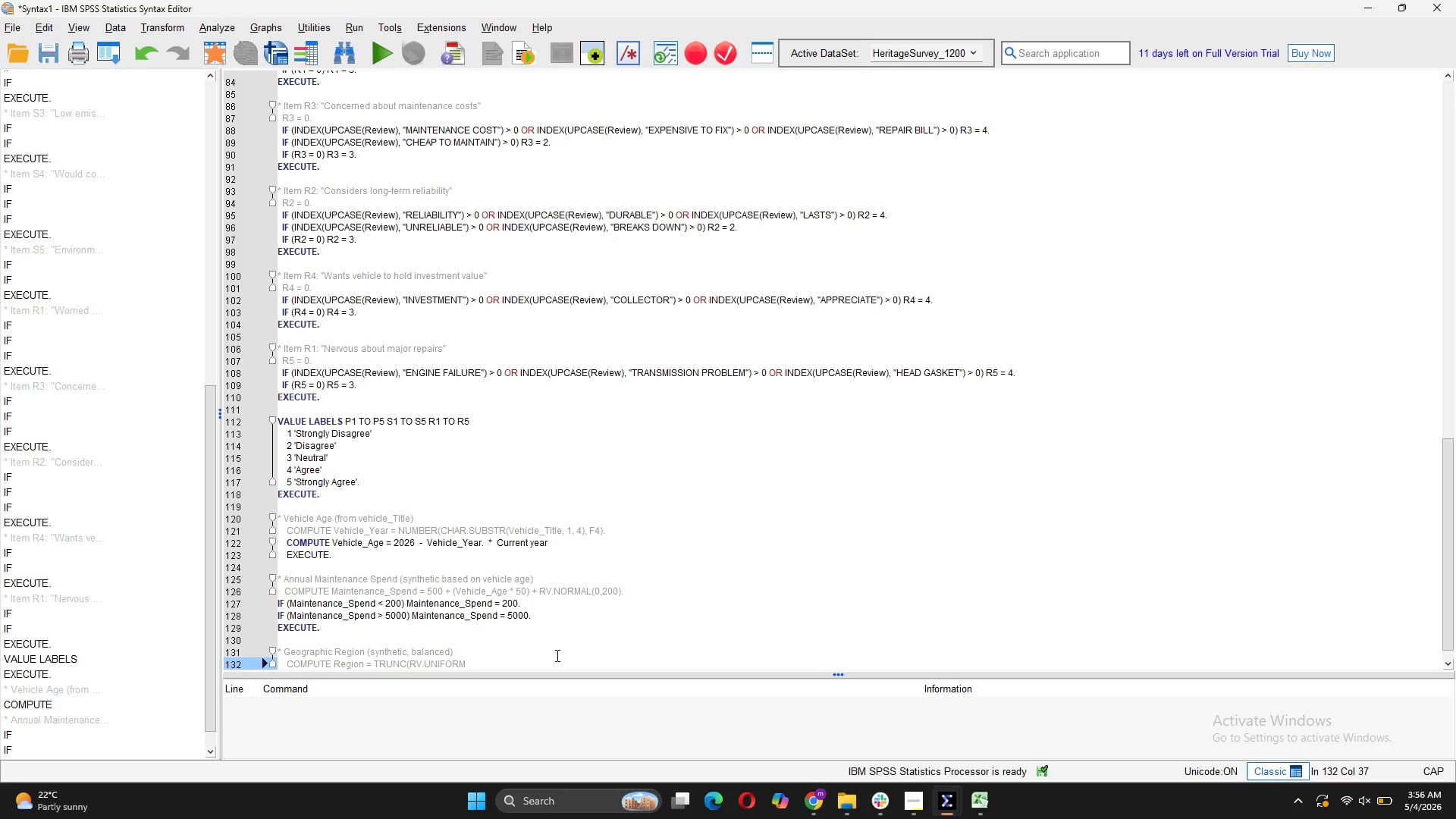 
type((1,5)).)
 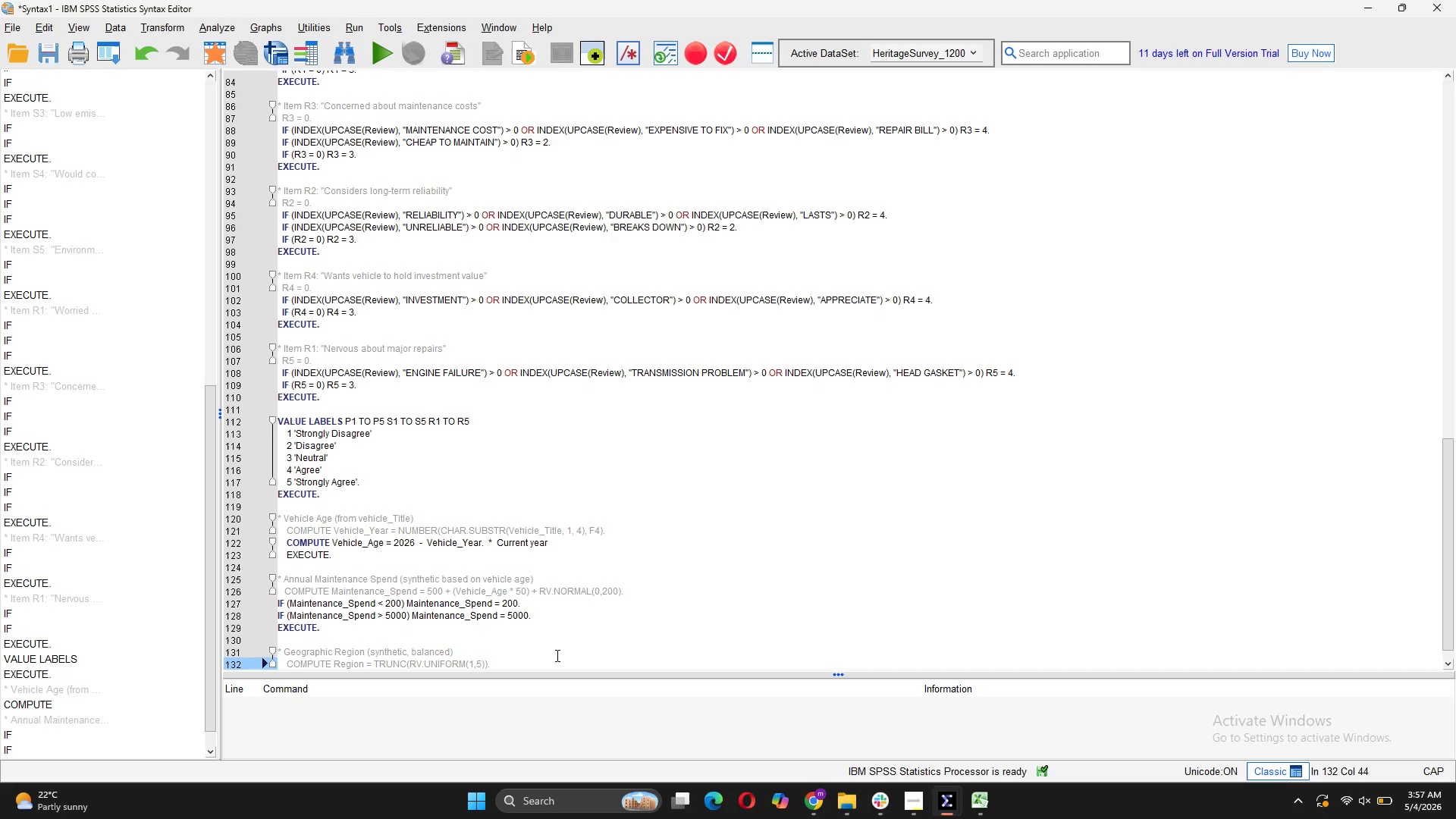 
key(Enter)
 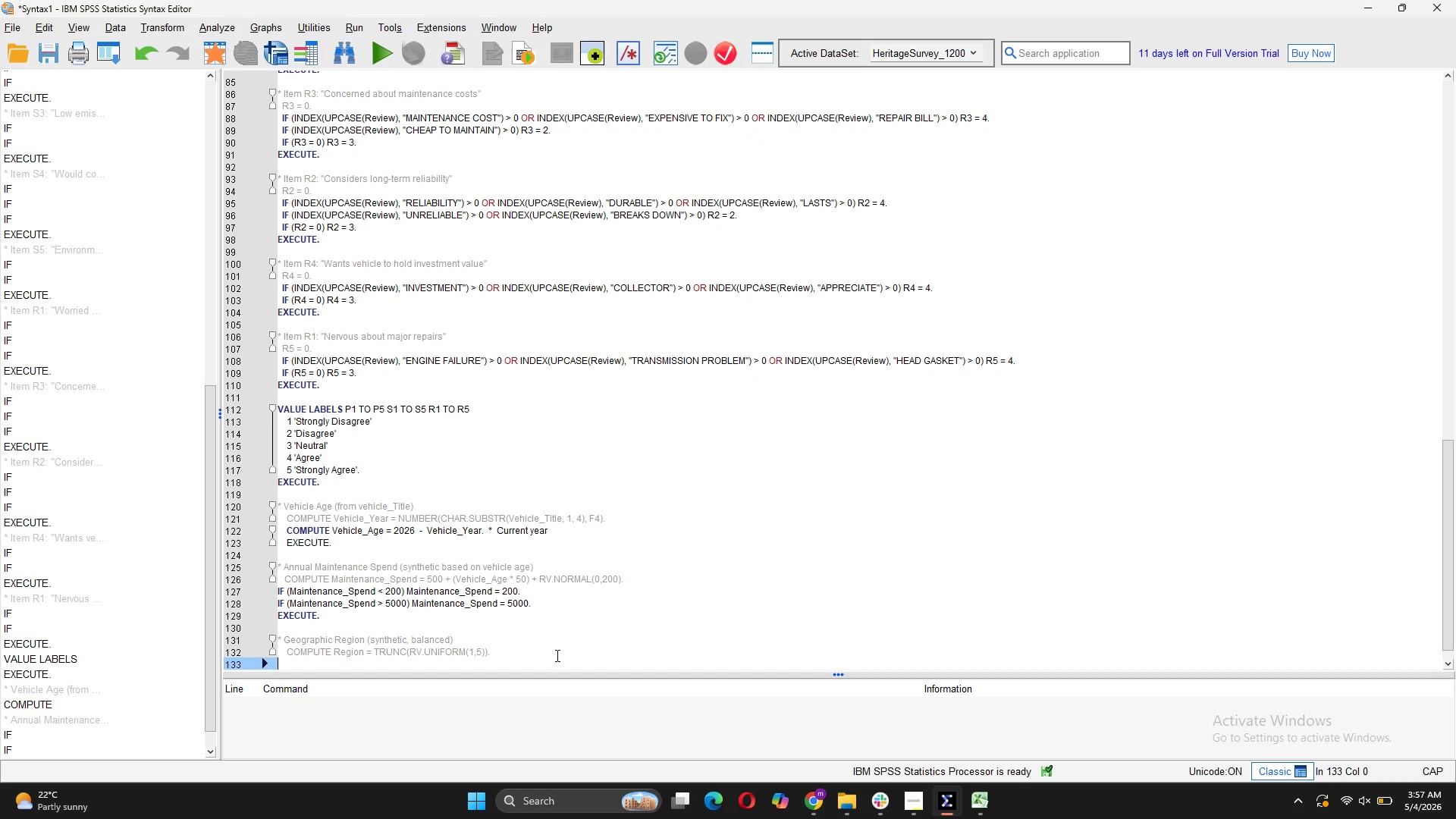 
wait(5.55)
 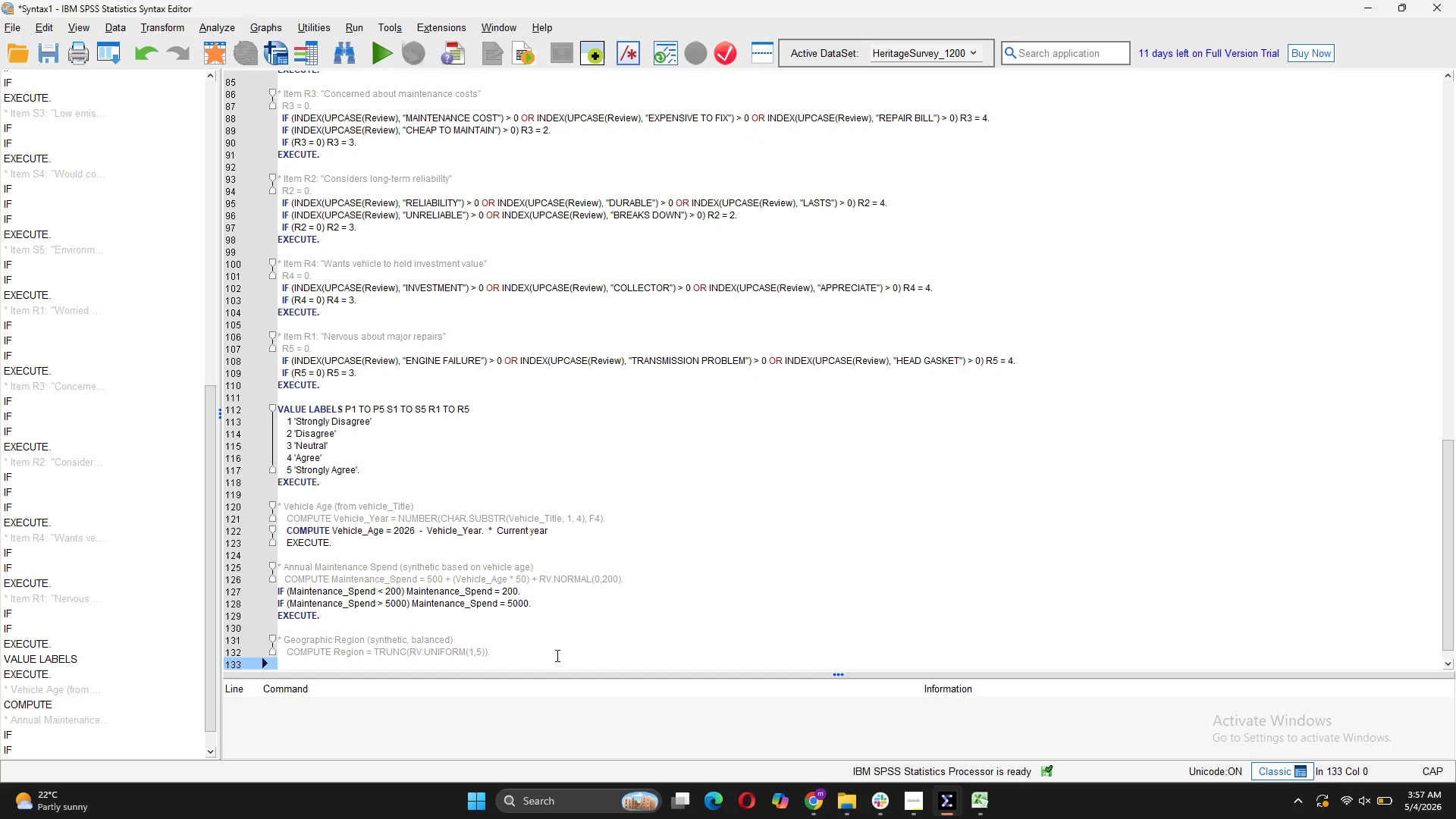 
key(Tab)
type(VALUE LABELS Region)
 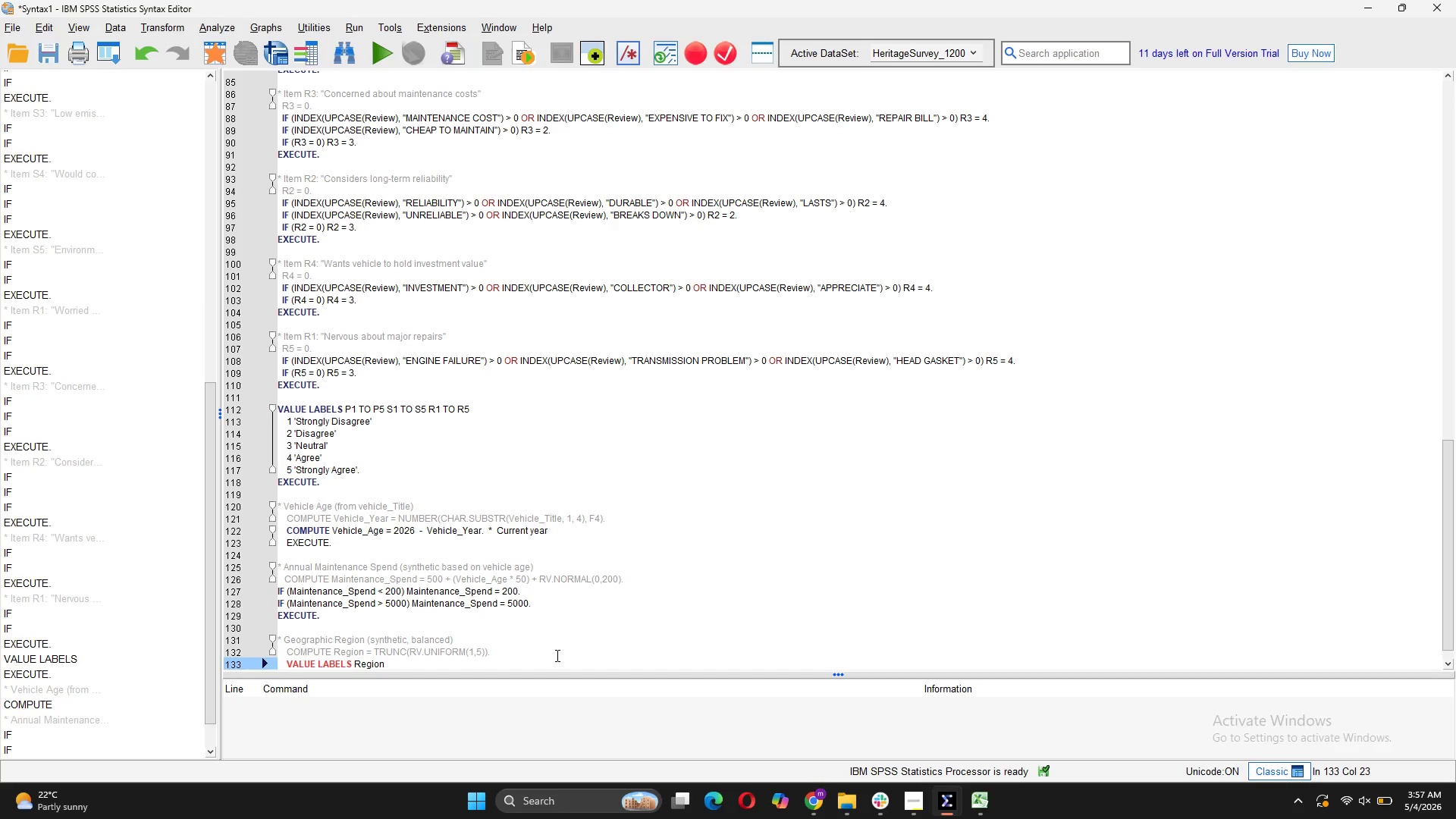 
key(Enter)
 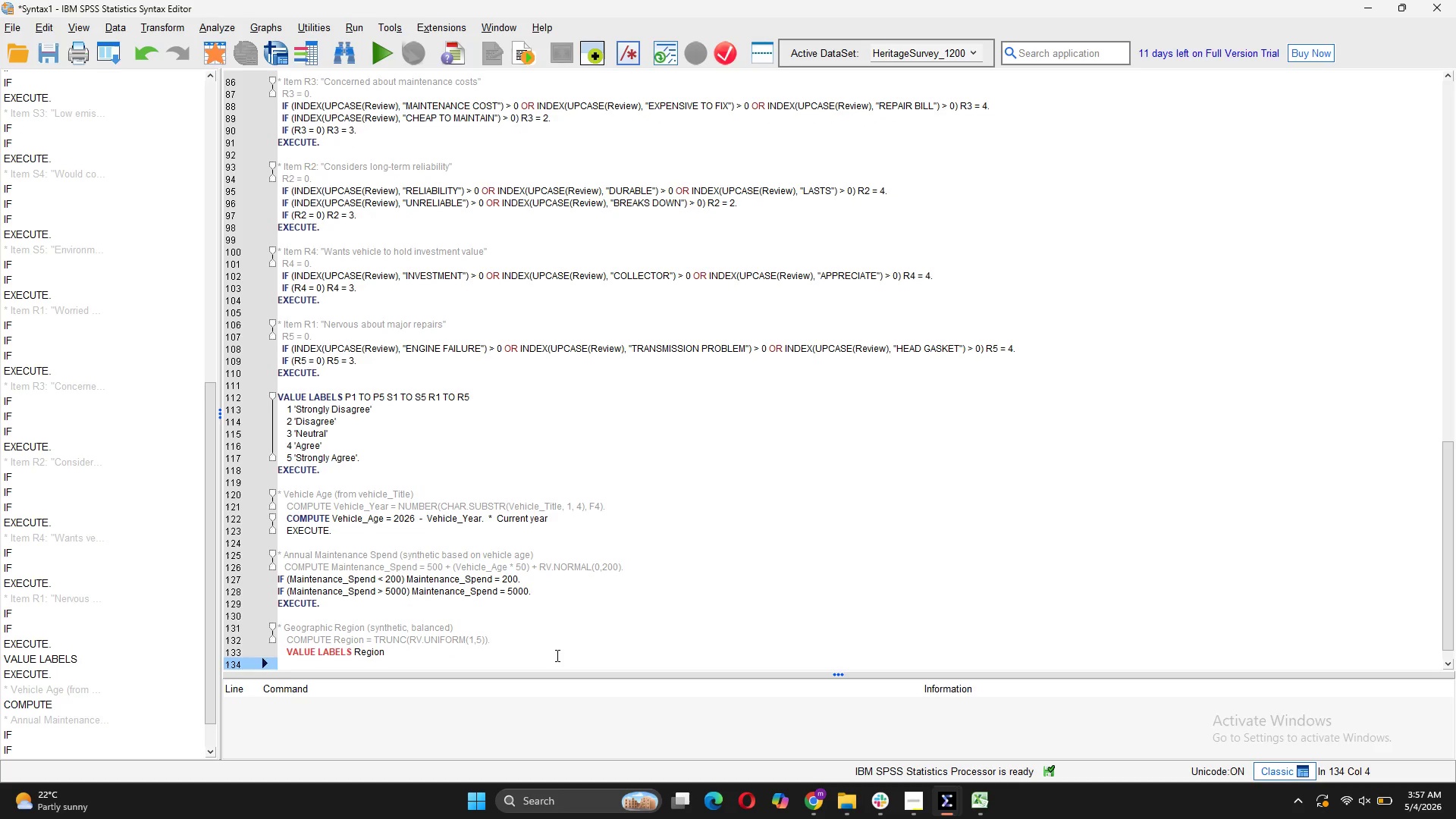 
type(1 'Northes)
key(Backspace)
type(ast')
 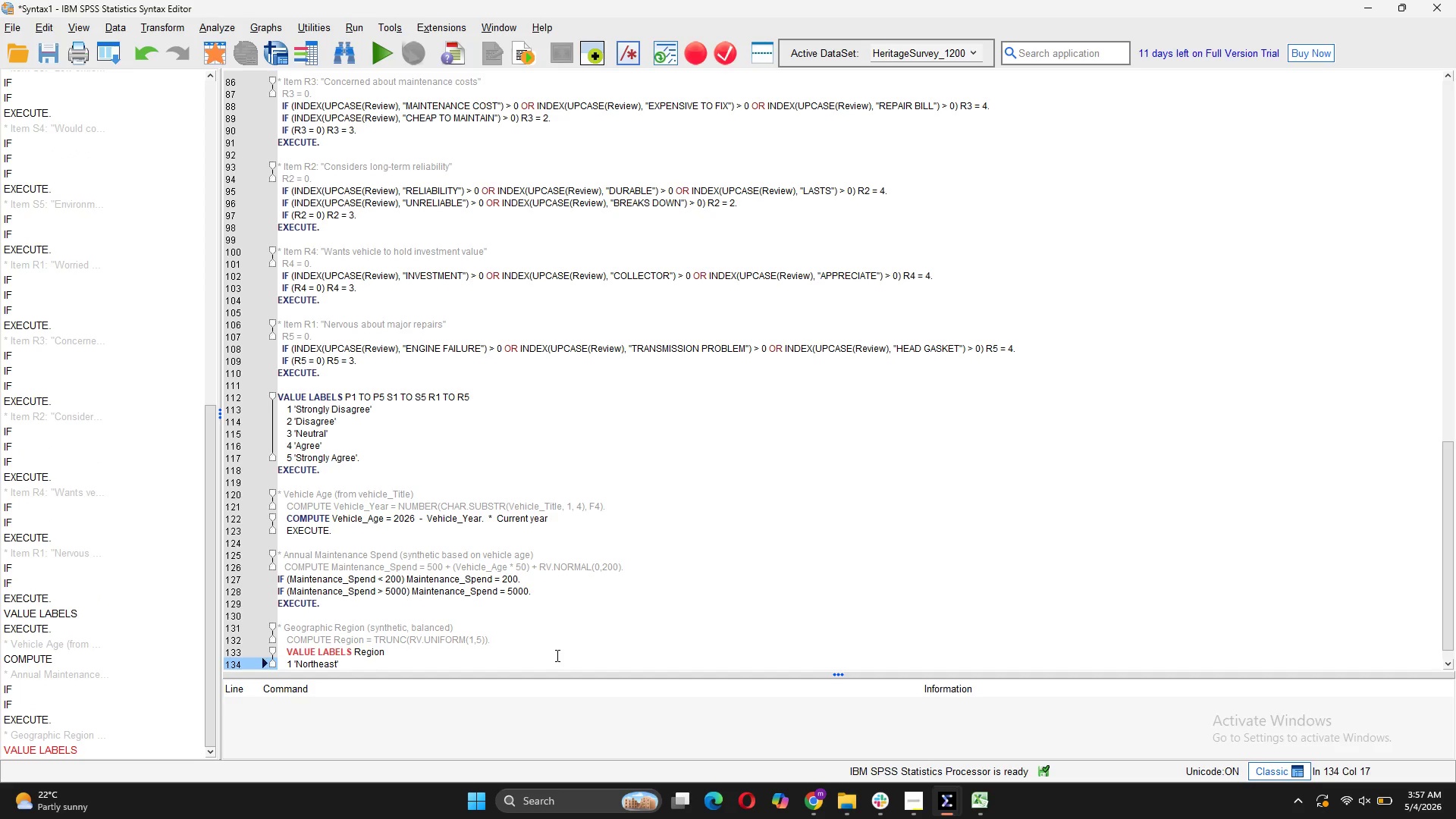 
key(Enter)
 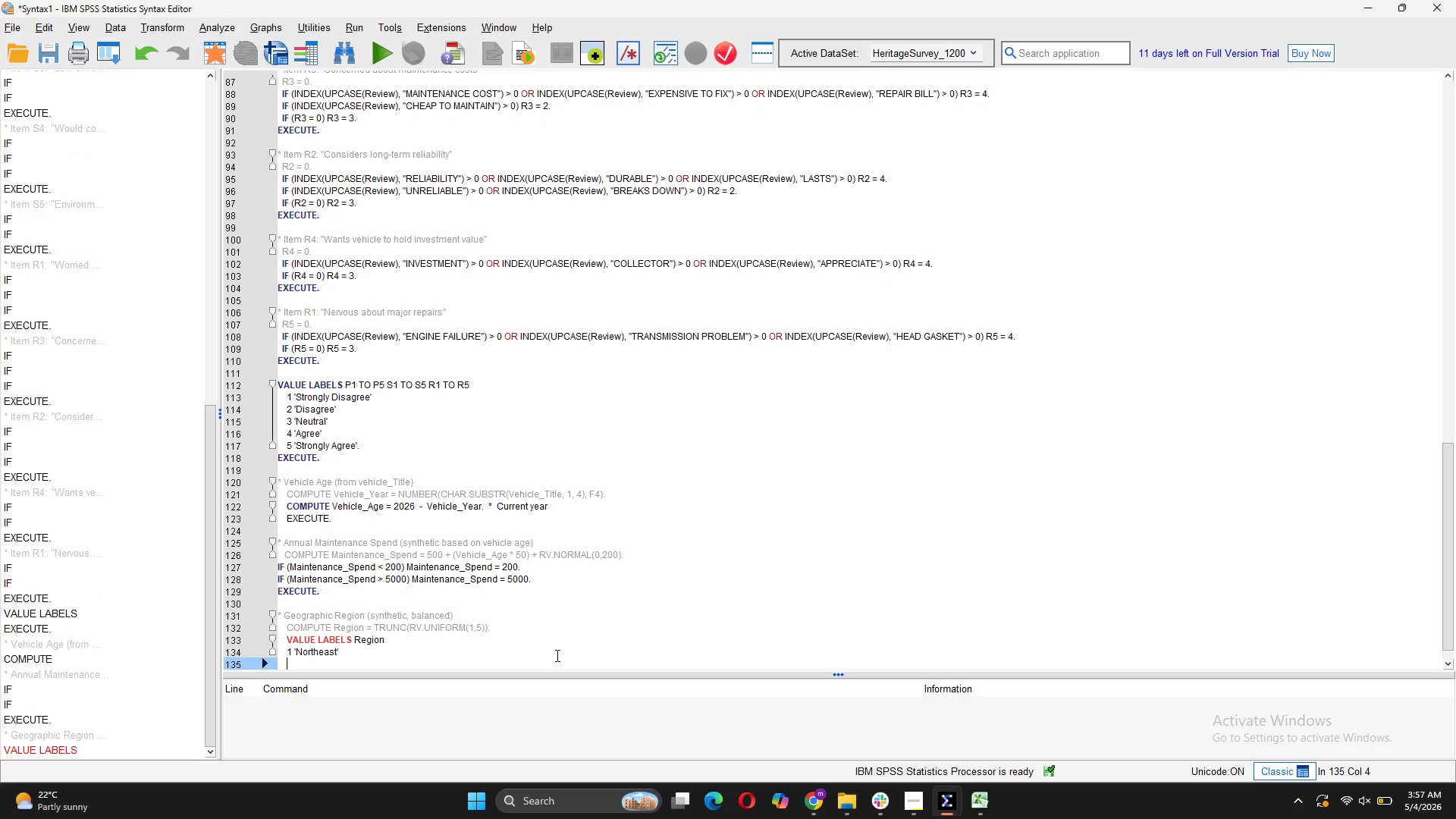 
type(2 'South;)
key(Backspace)
type(')
 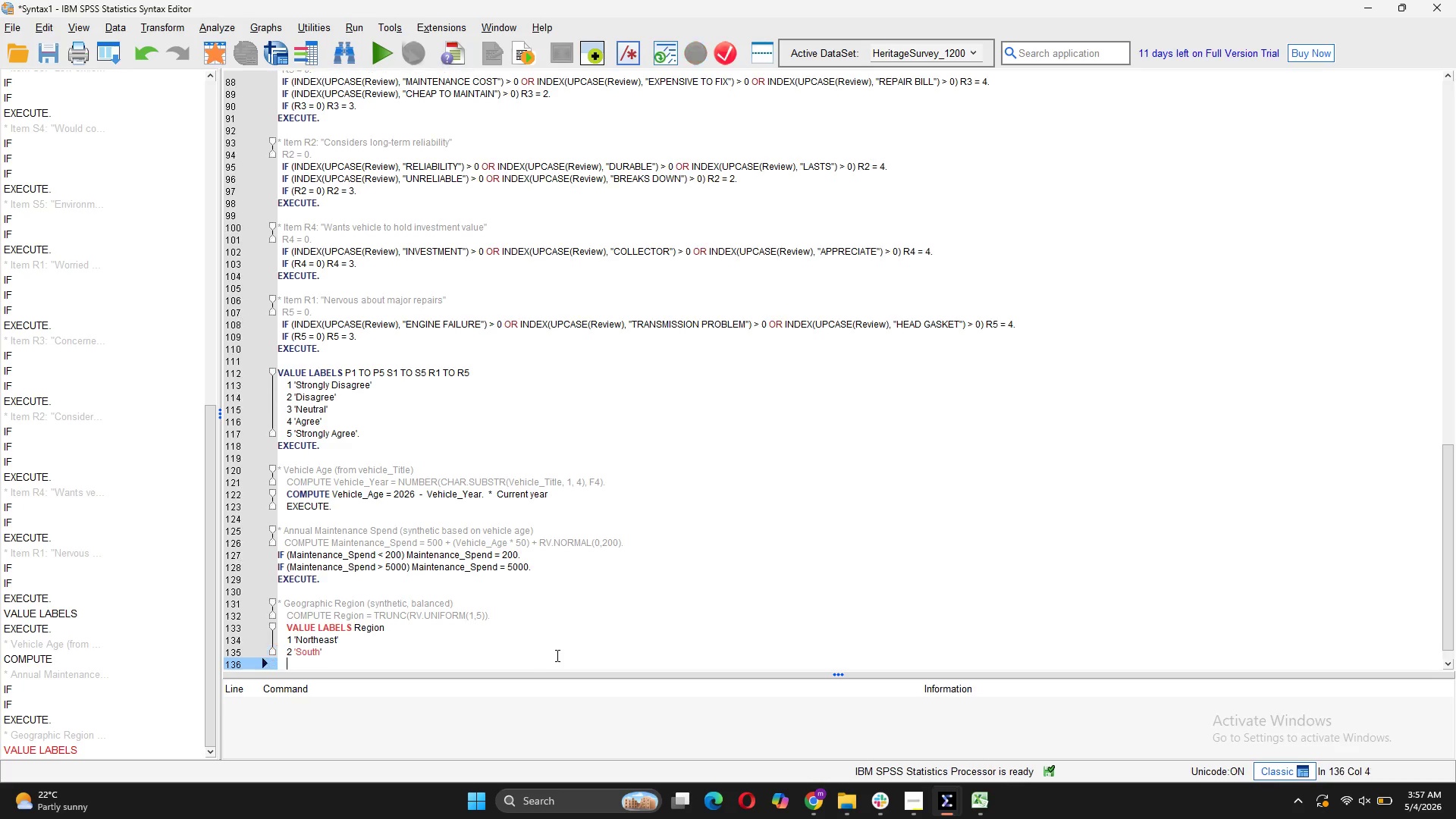 
key(Enter)
 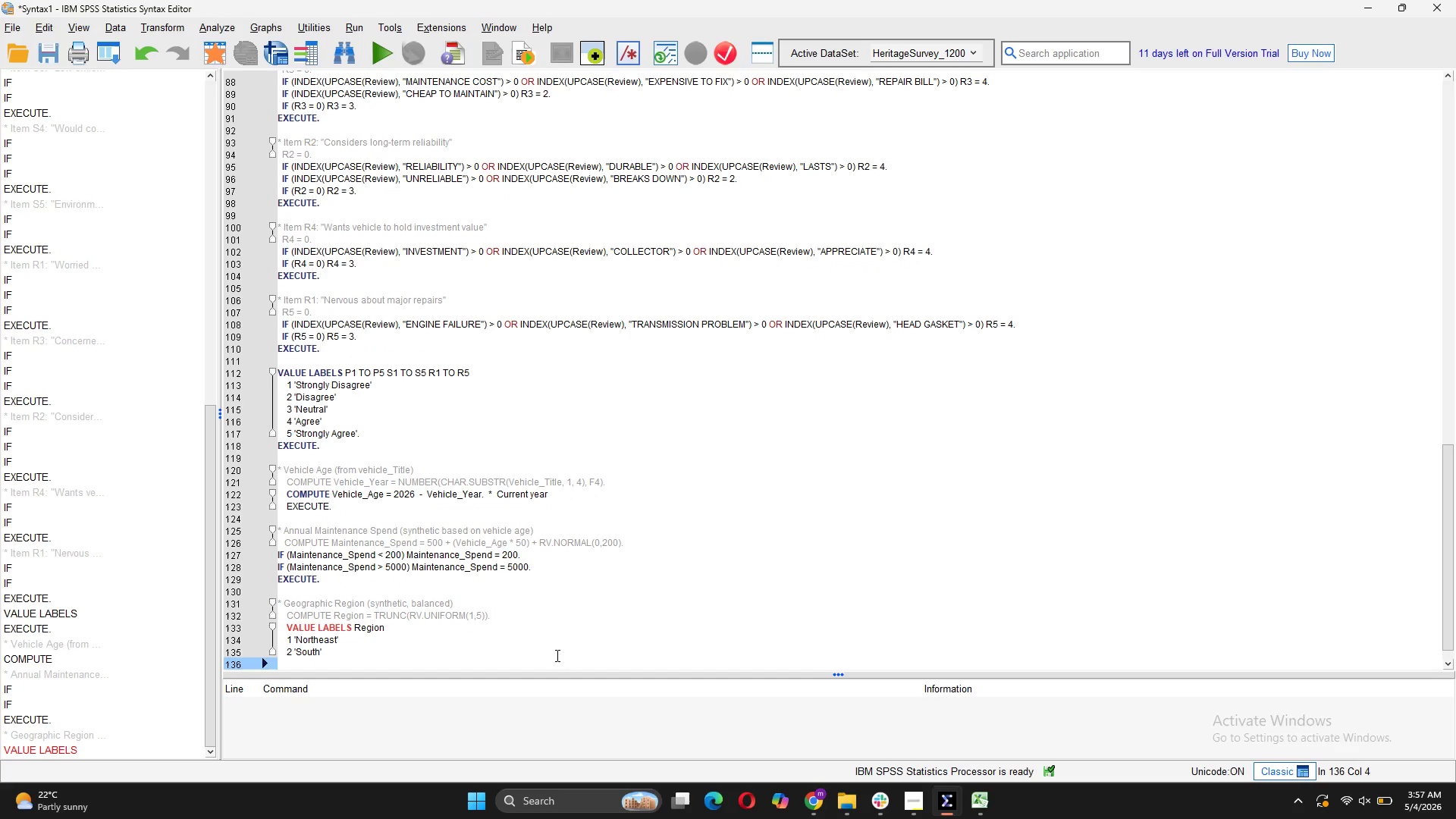 
type(3 ;)
key(Backspace)
type('Midwest')
 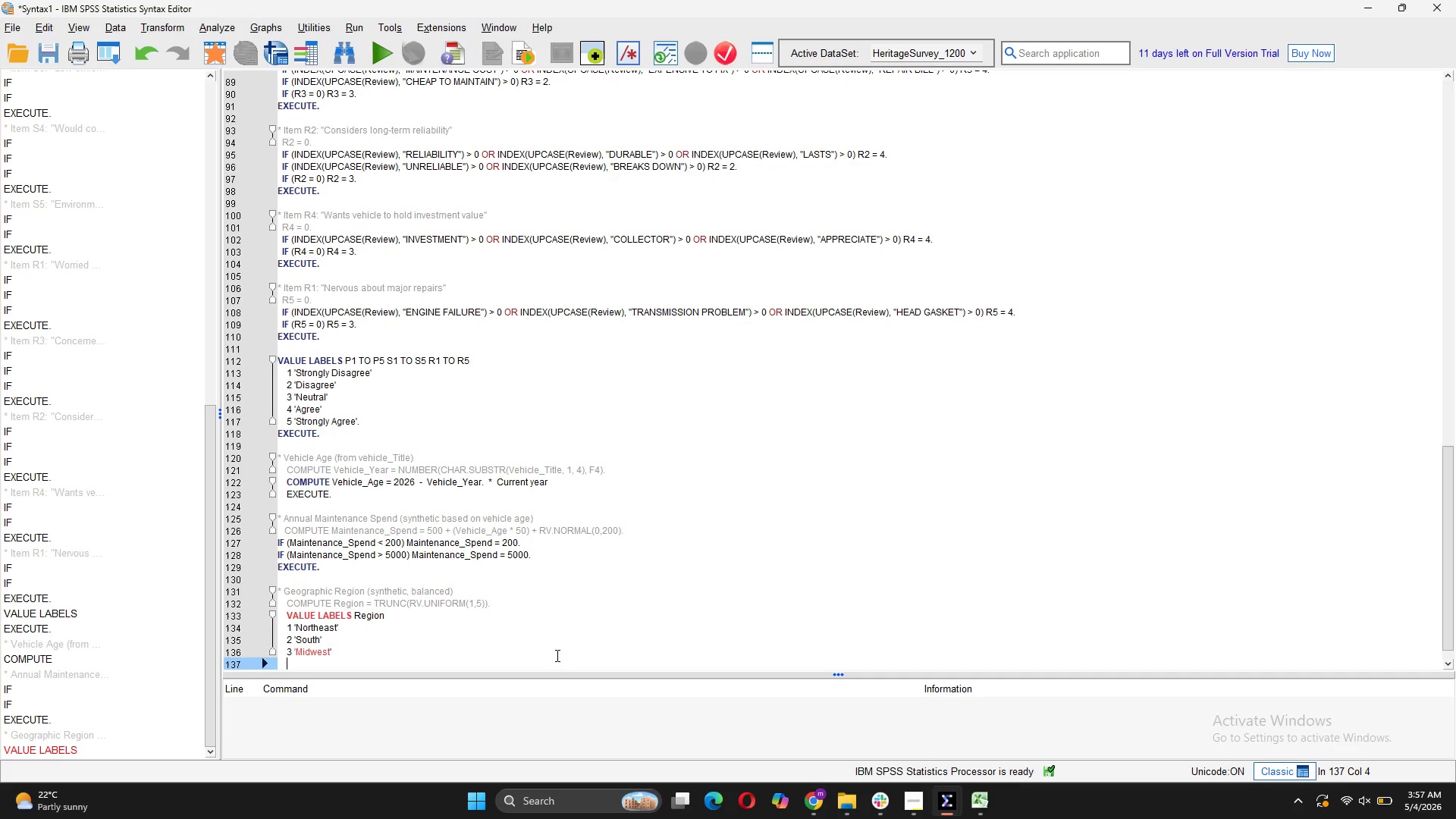 
key(Enter)
 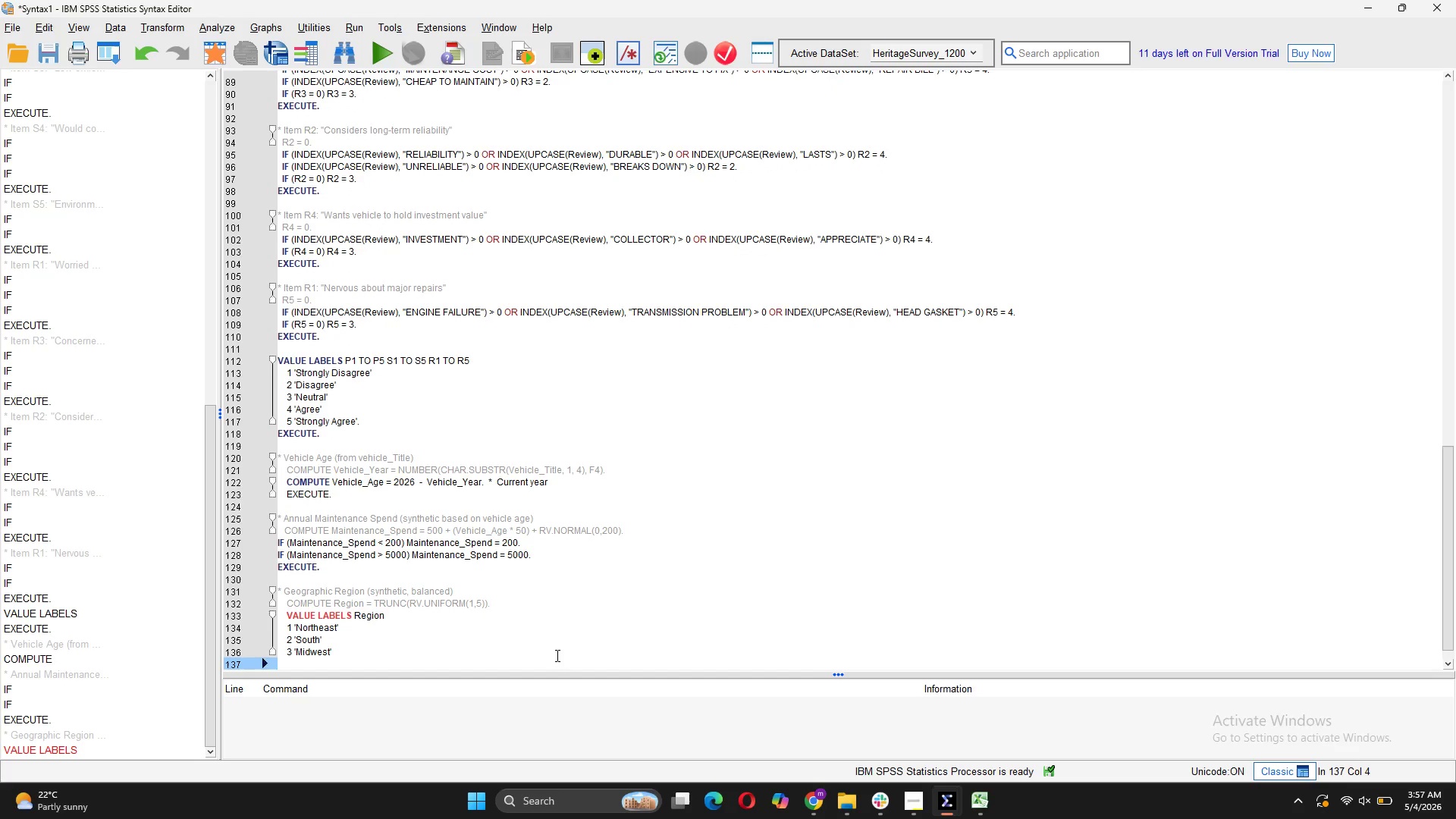 
type(4 'West'.)
 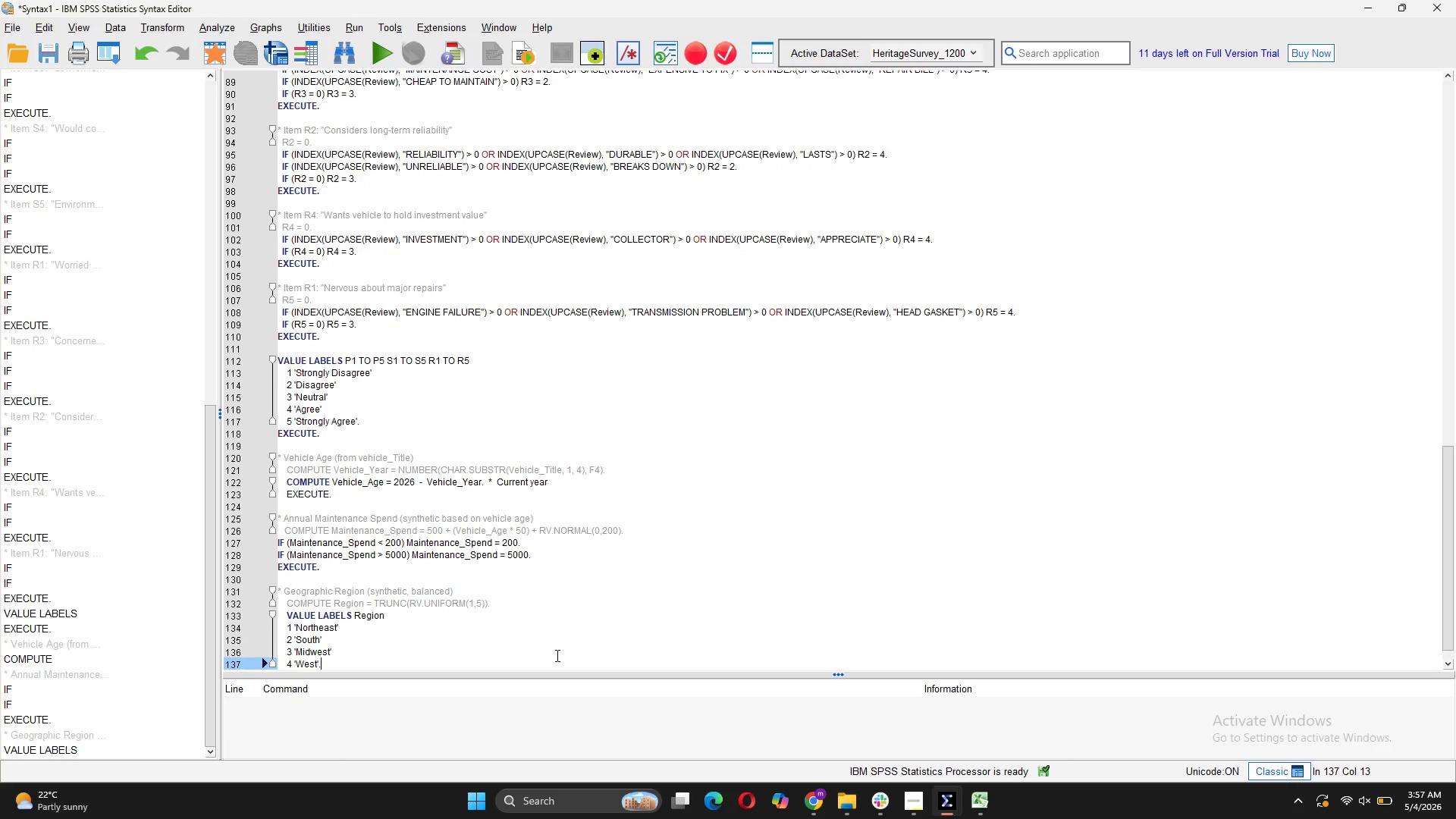 
key(Enter)
 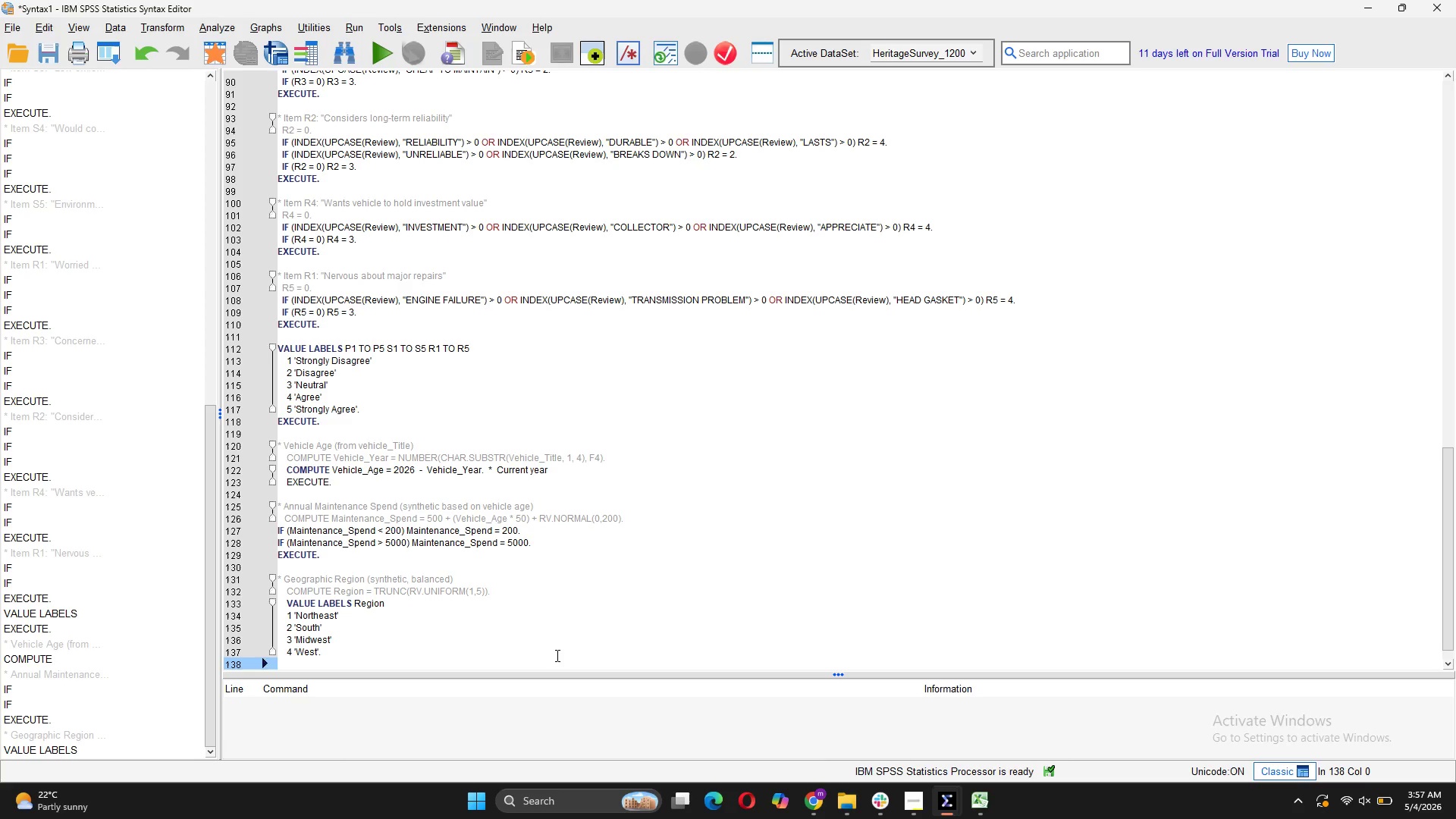 
type(EXECUTE.)
 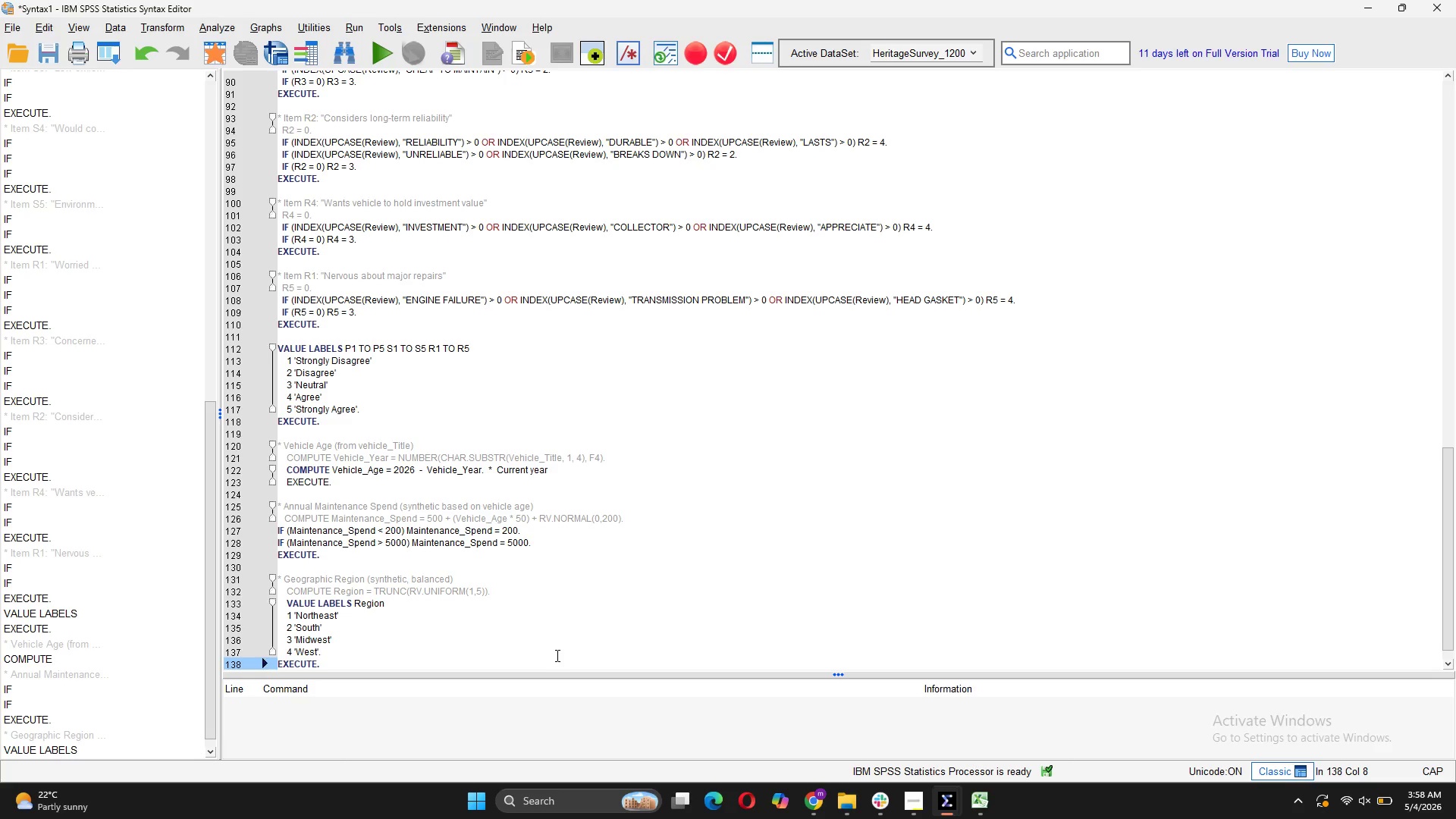 
scroll: coordinate [579, 610], scroll_direction: down, amount: 1.0
 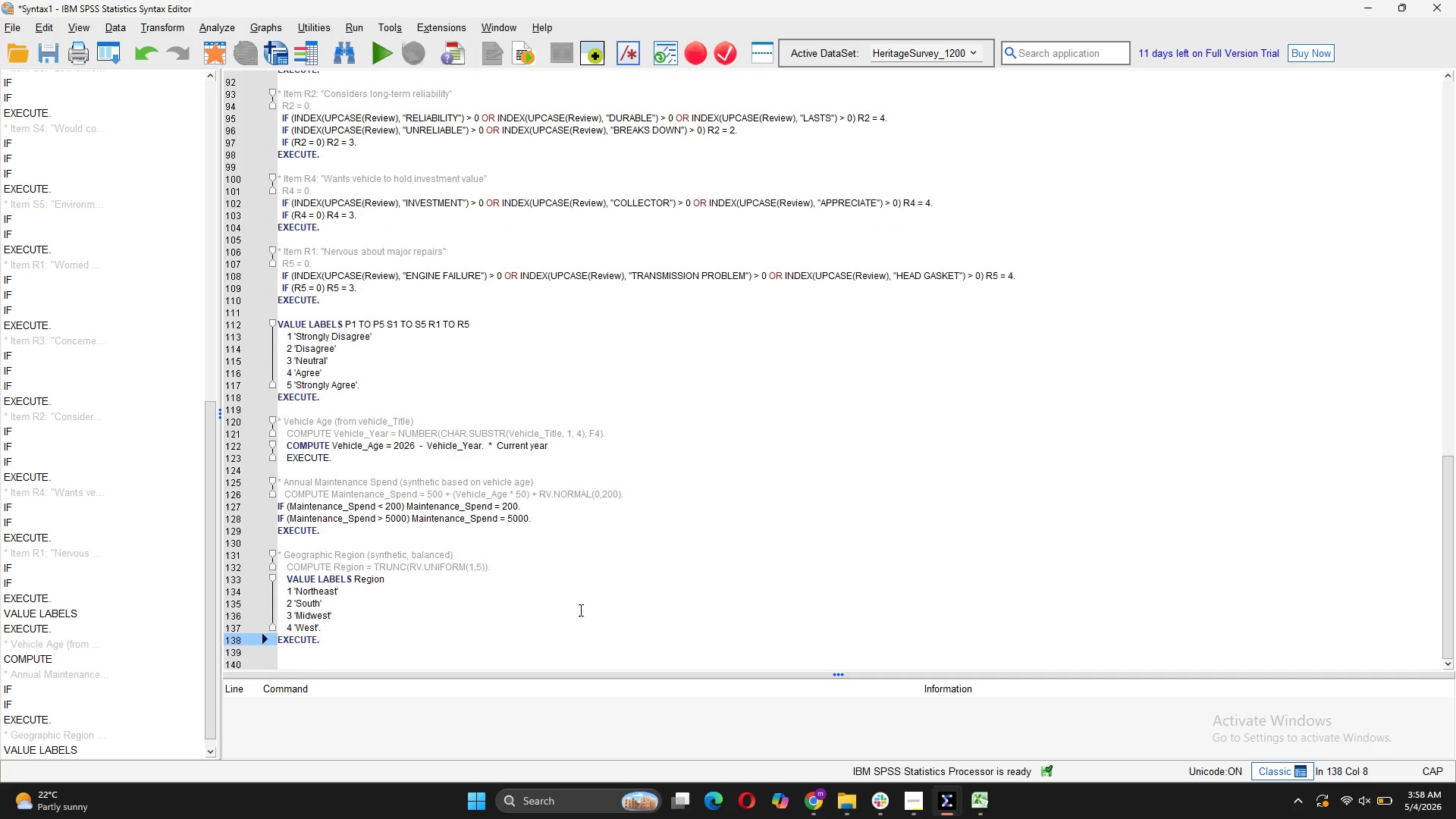 
key(Enter)
 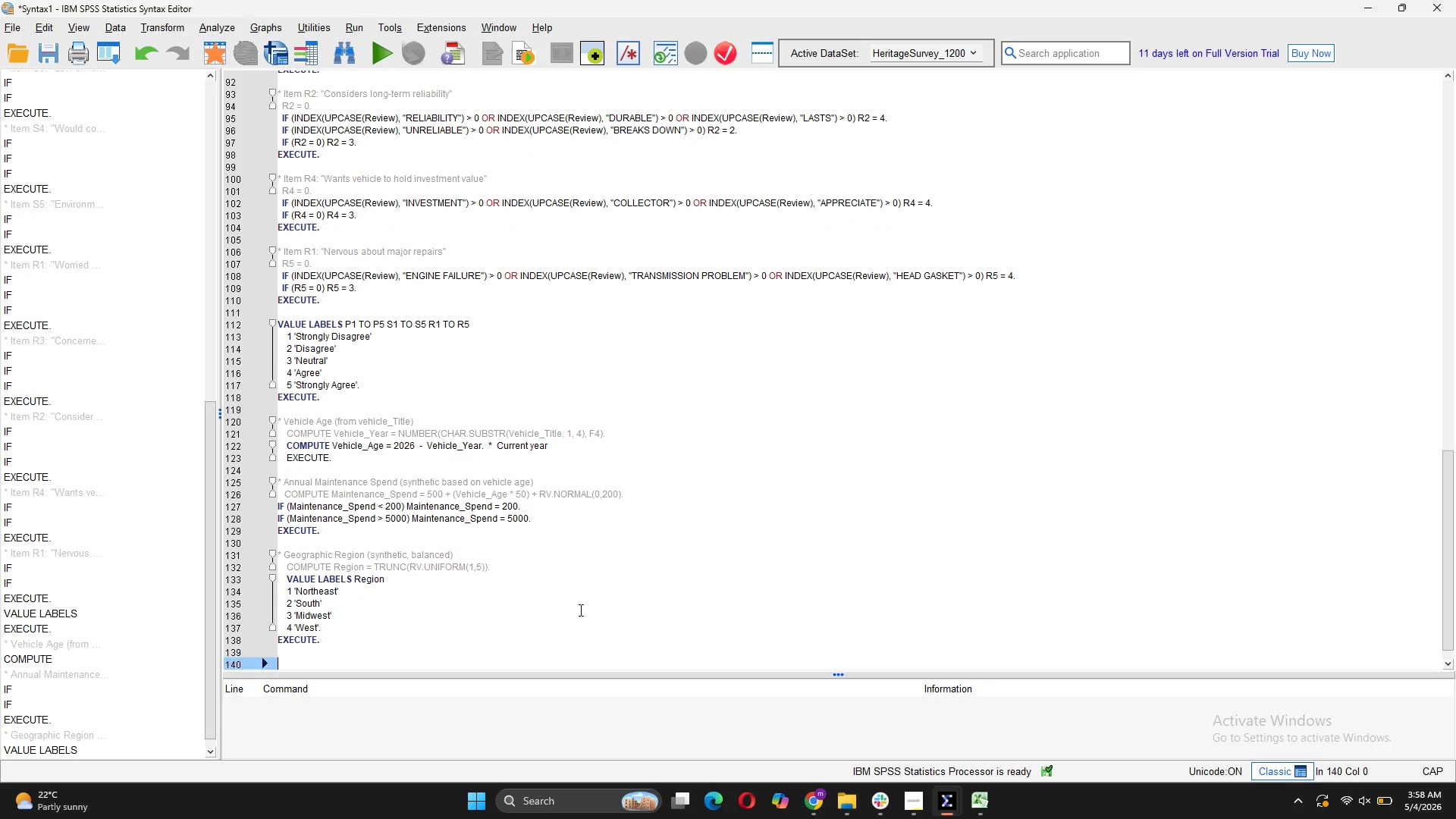 
key(Enter)
 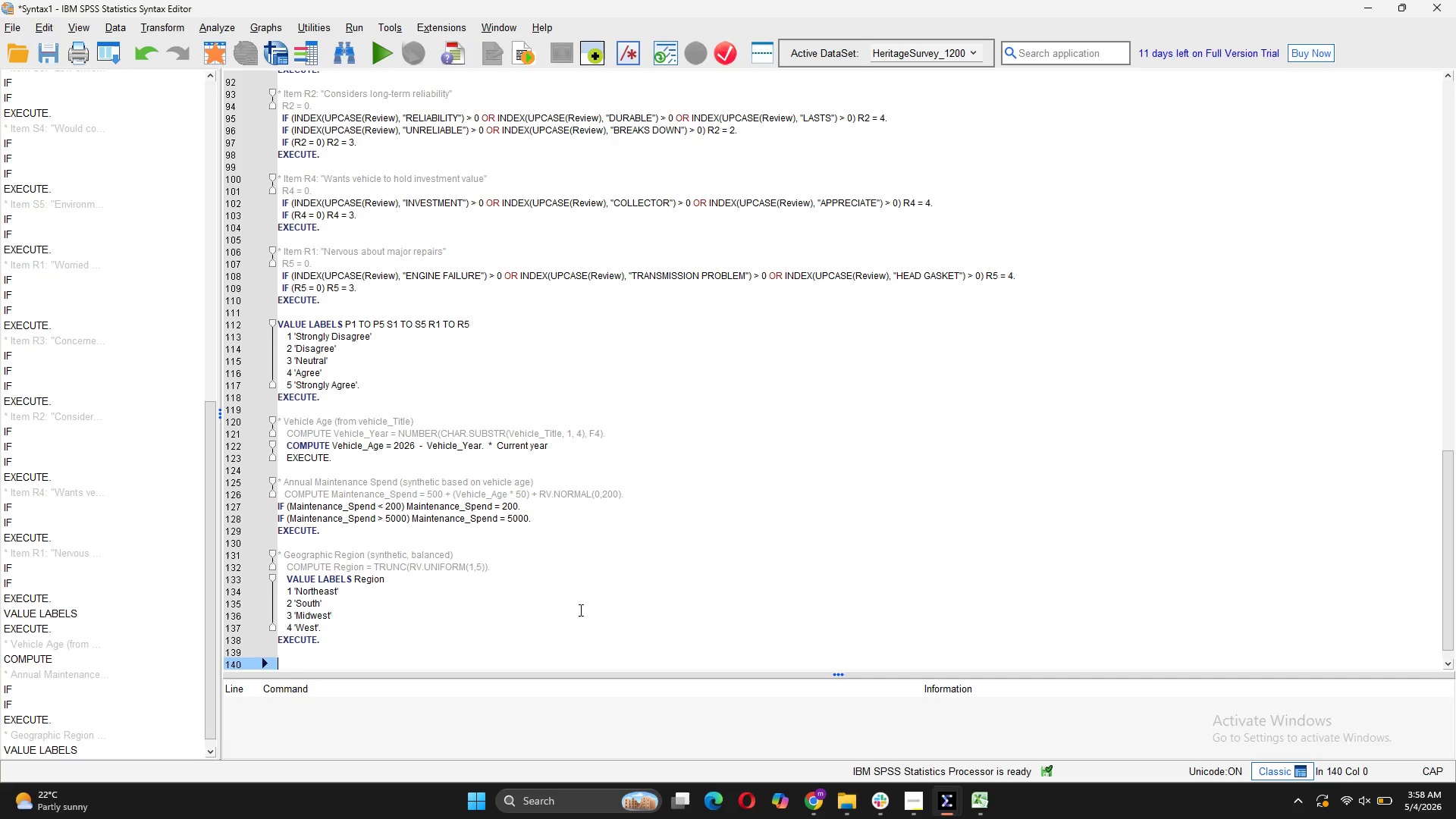 
key(Shift+8)
 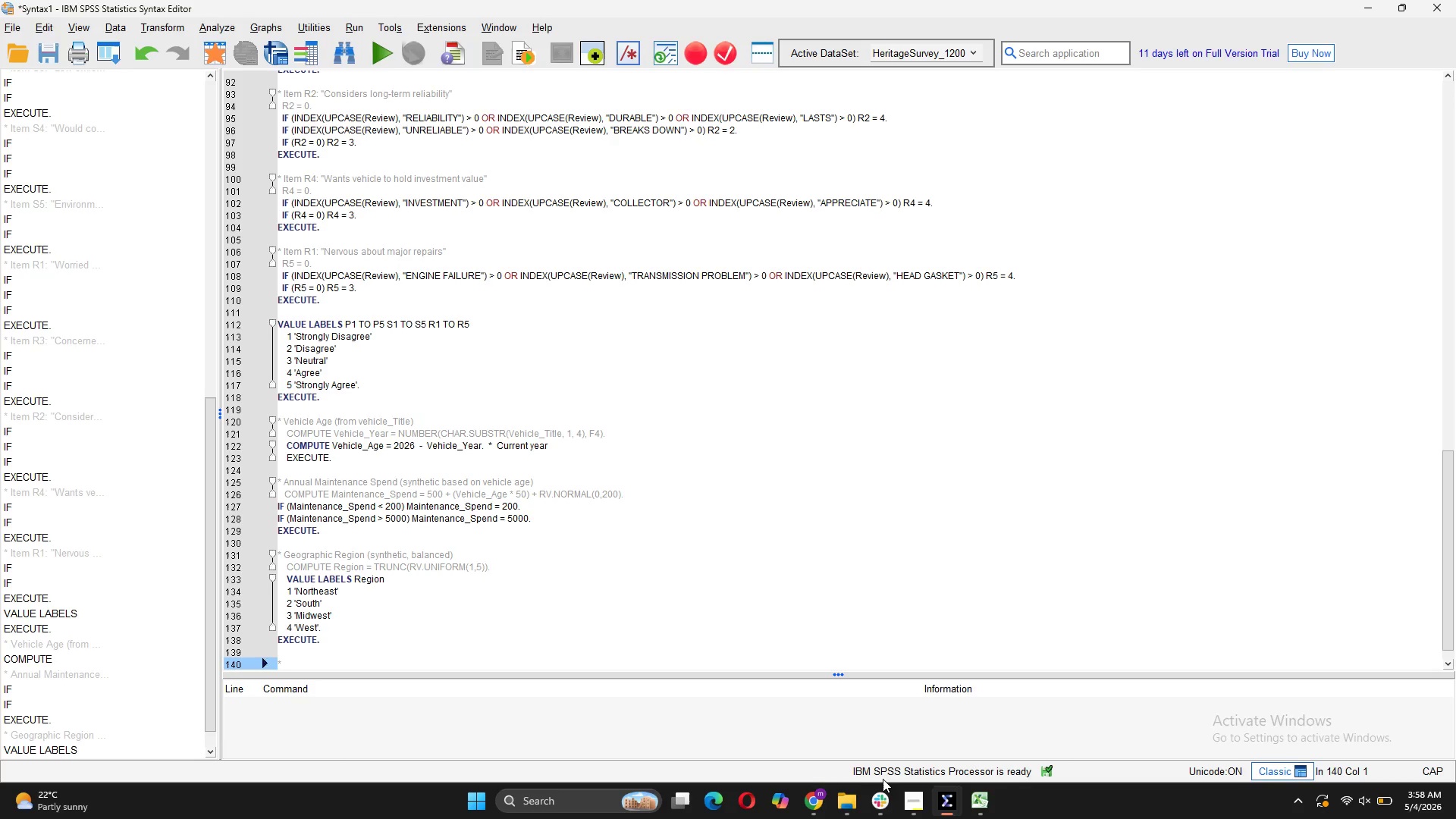 
left_click([923, 800])
 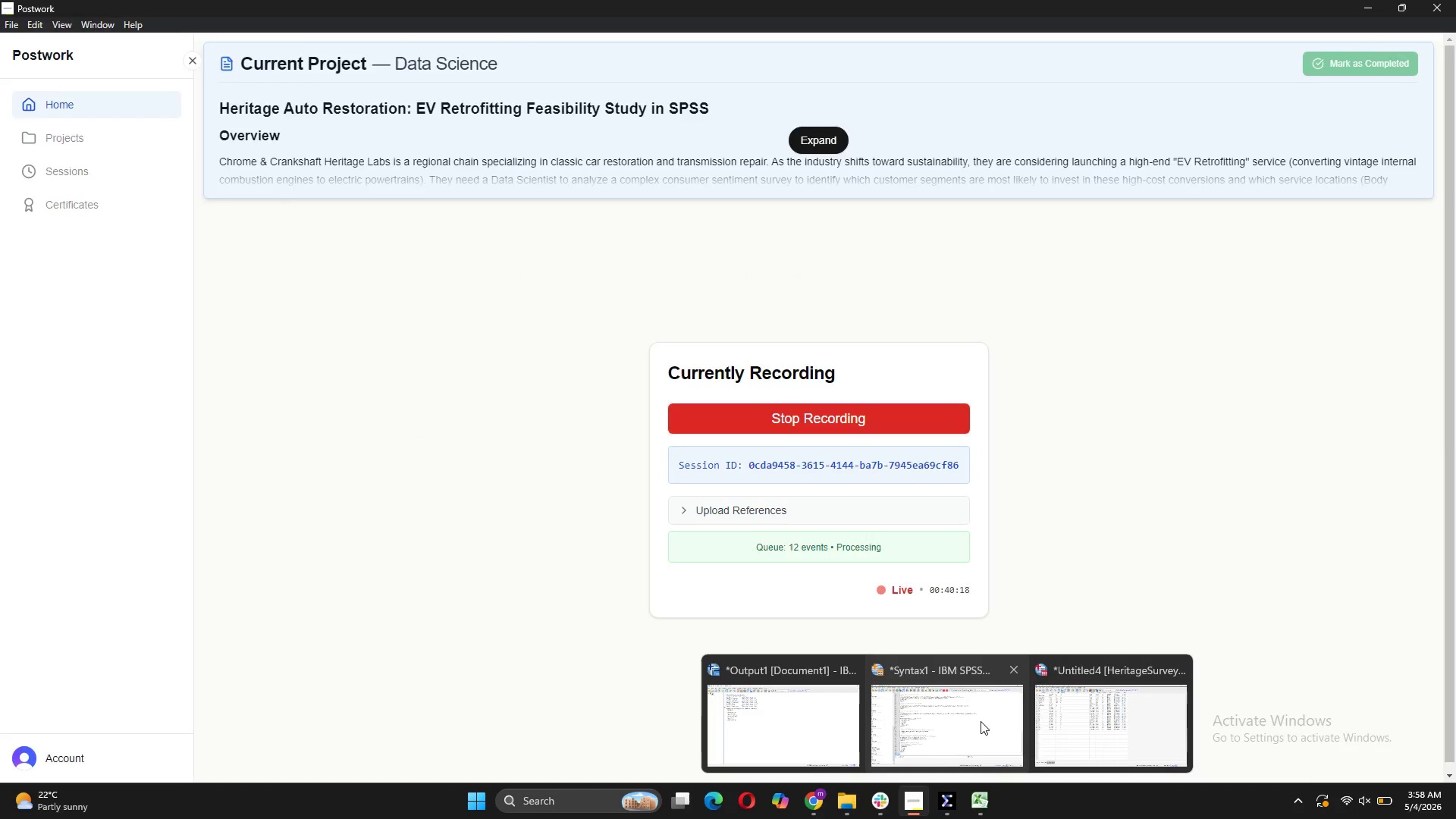 
left_click([987, 730])
 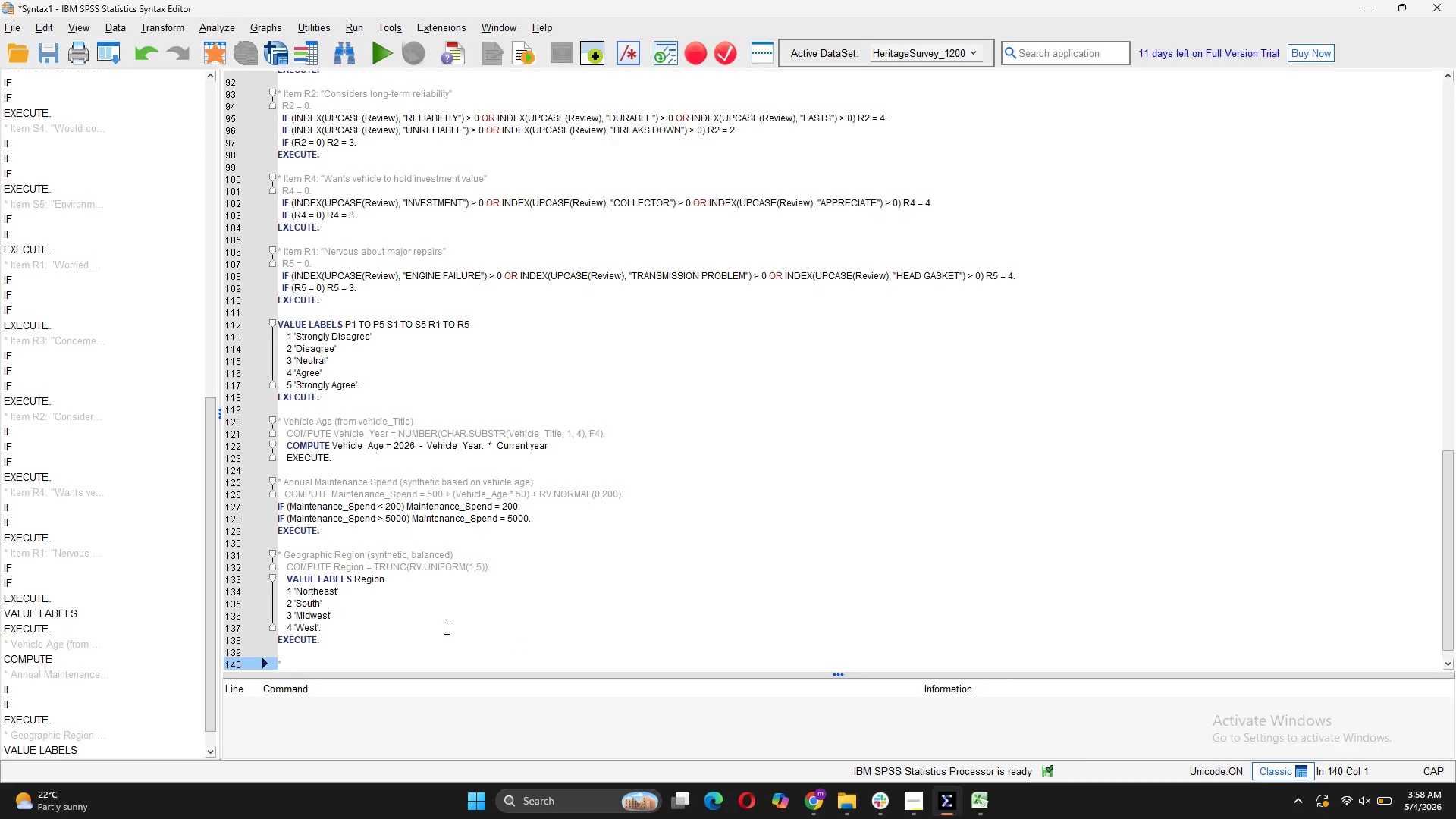 
type( Ser)
 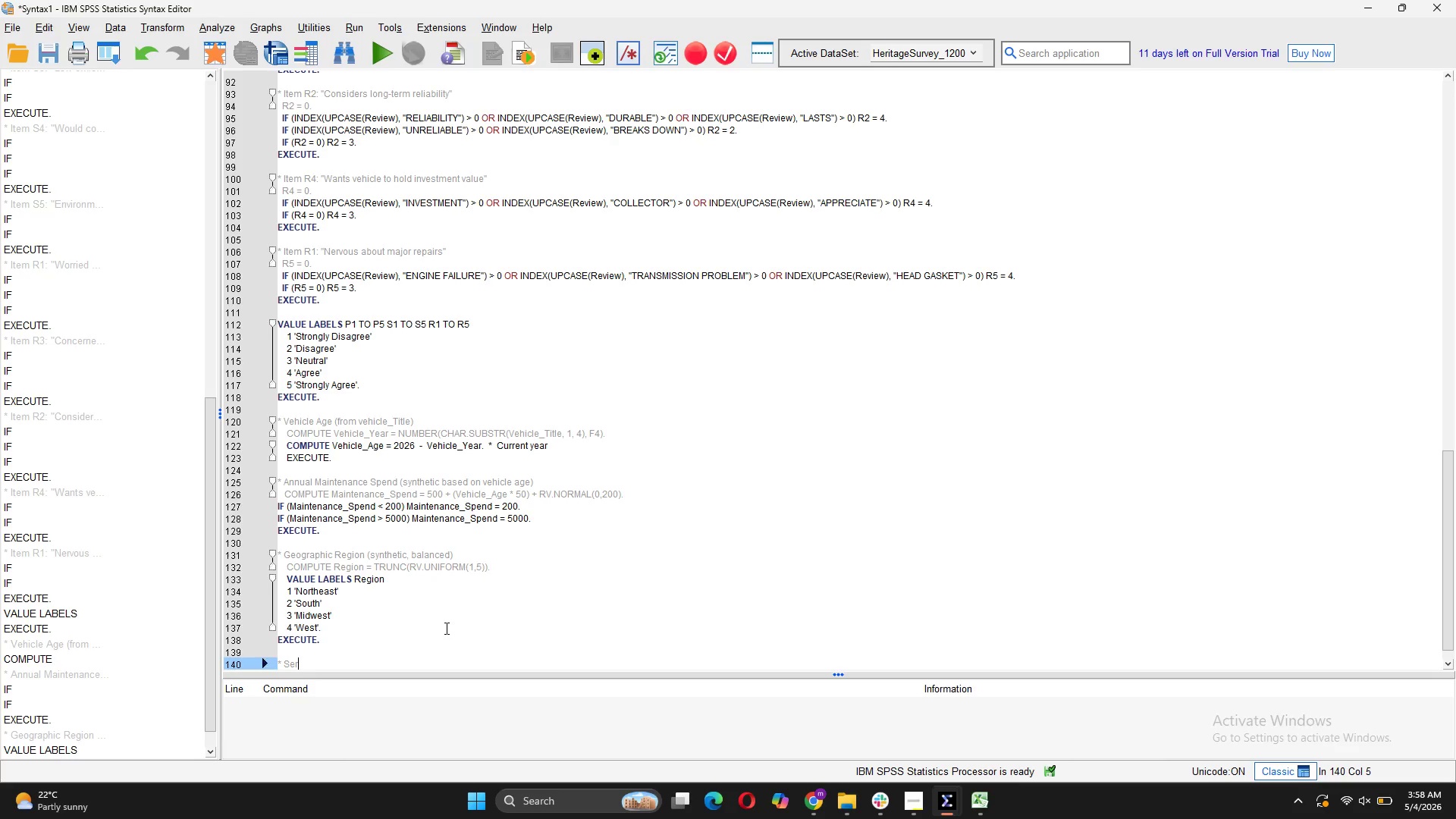 
type(vice Provider Type (synthetic))
 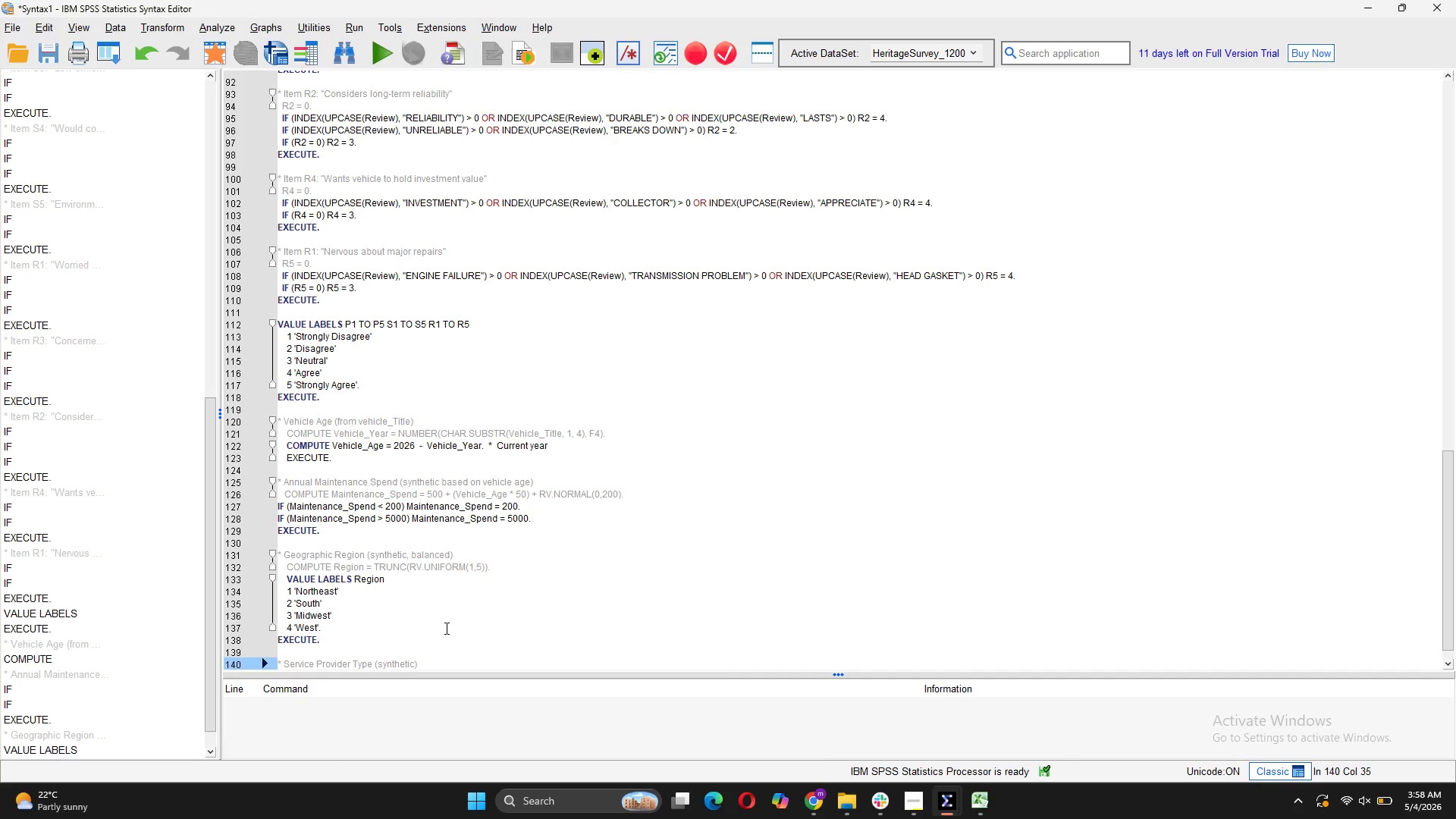 
key(Enter)
 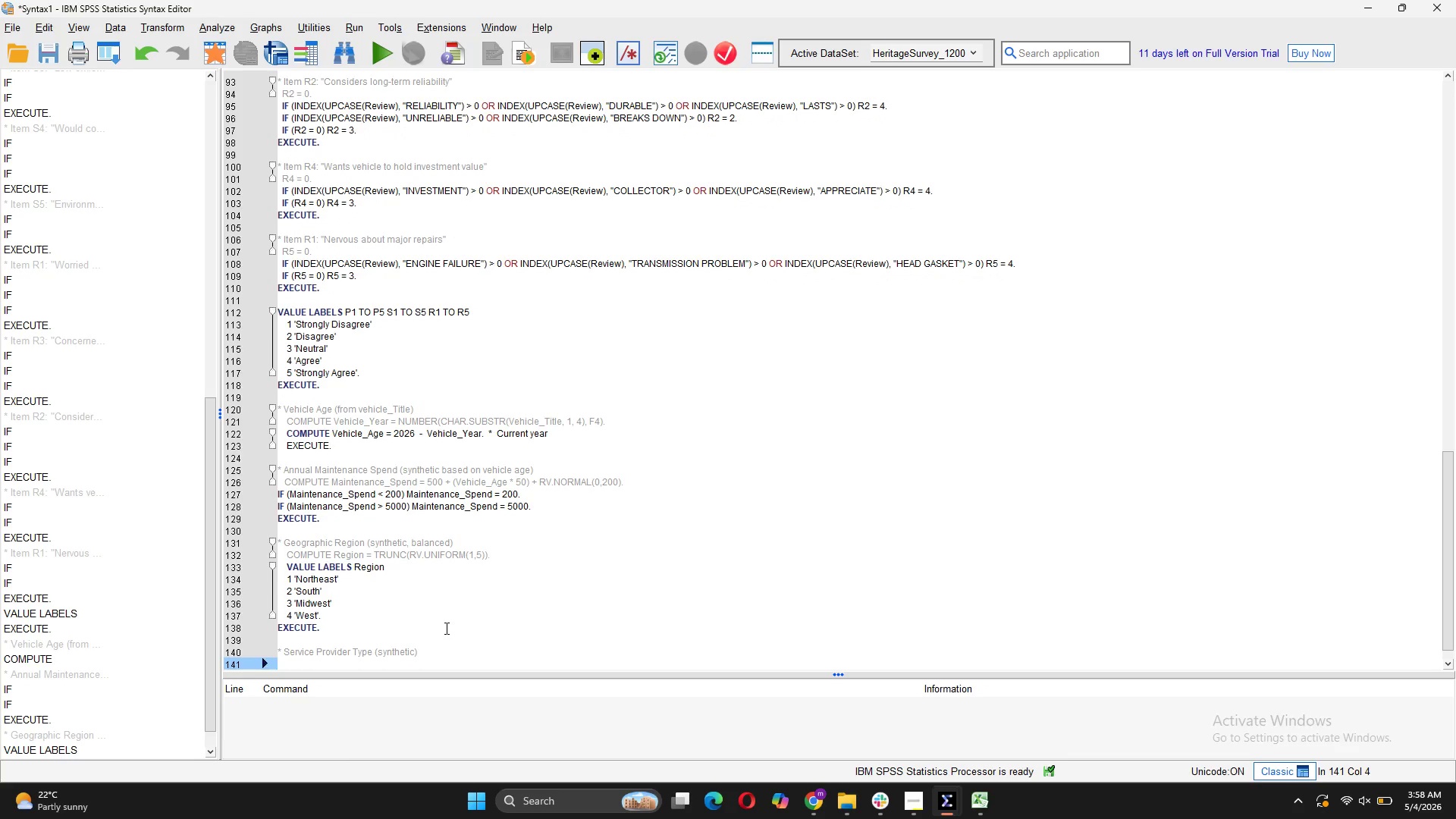 
type(COMPUTE Service_Type = trunc)
key(Backspace)
key(Backspace)
key(Backspace)
key(Backspace)
key(Backspace)
type(TRUNC(RV.UNIFORM(1,4)).)
 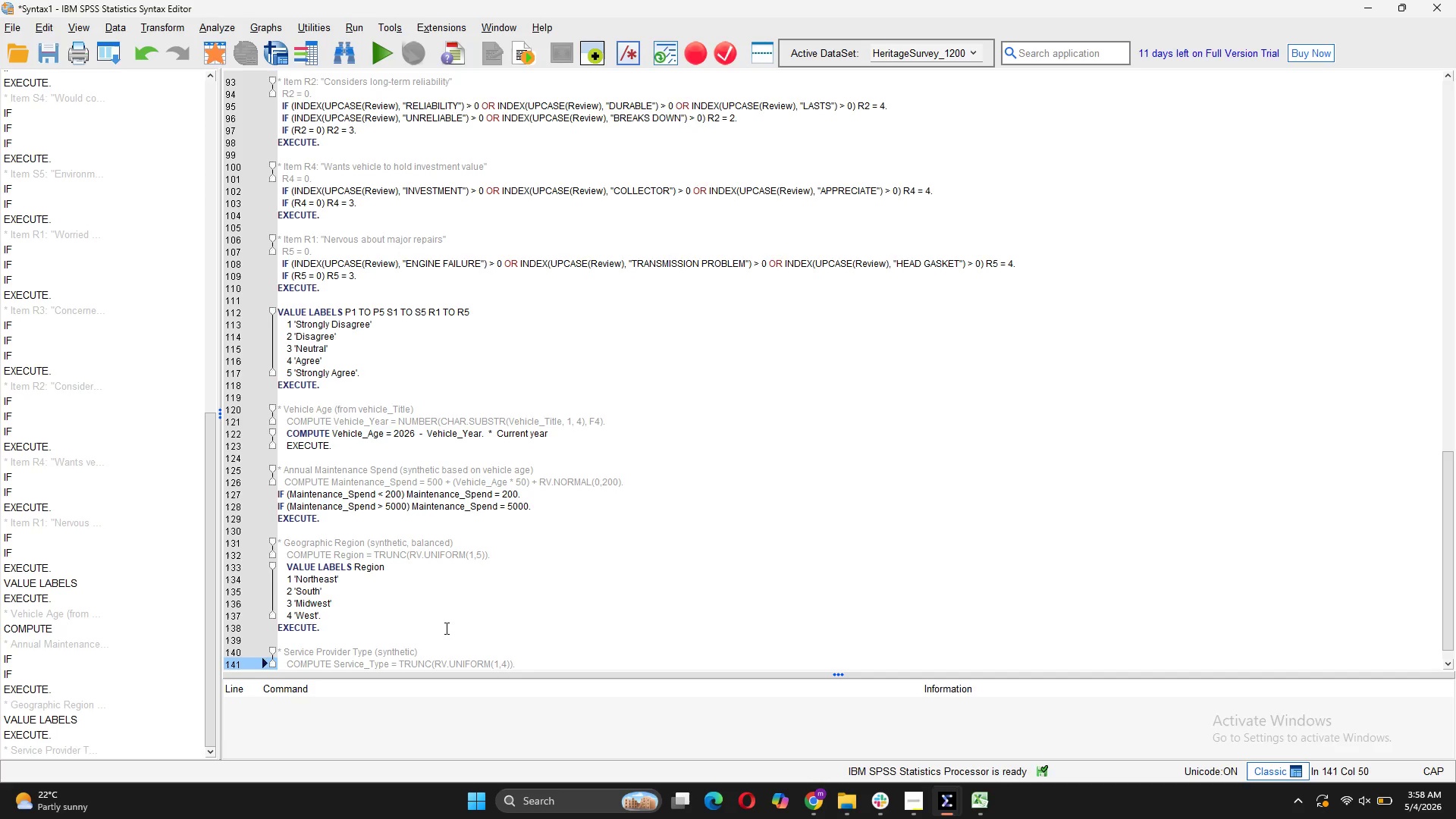 
key(Enter)
 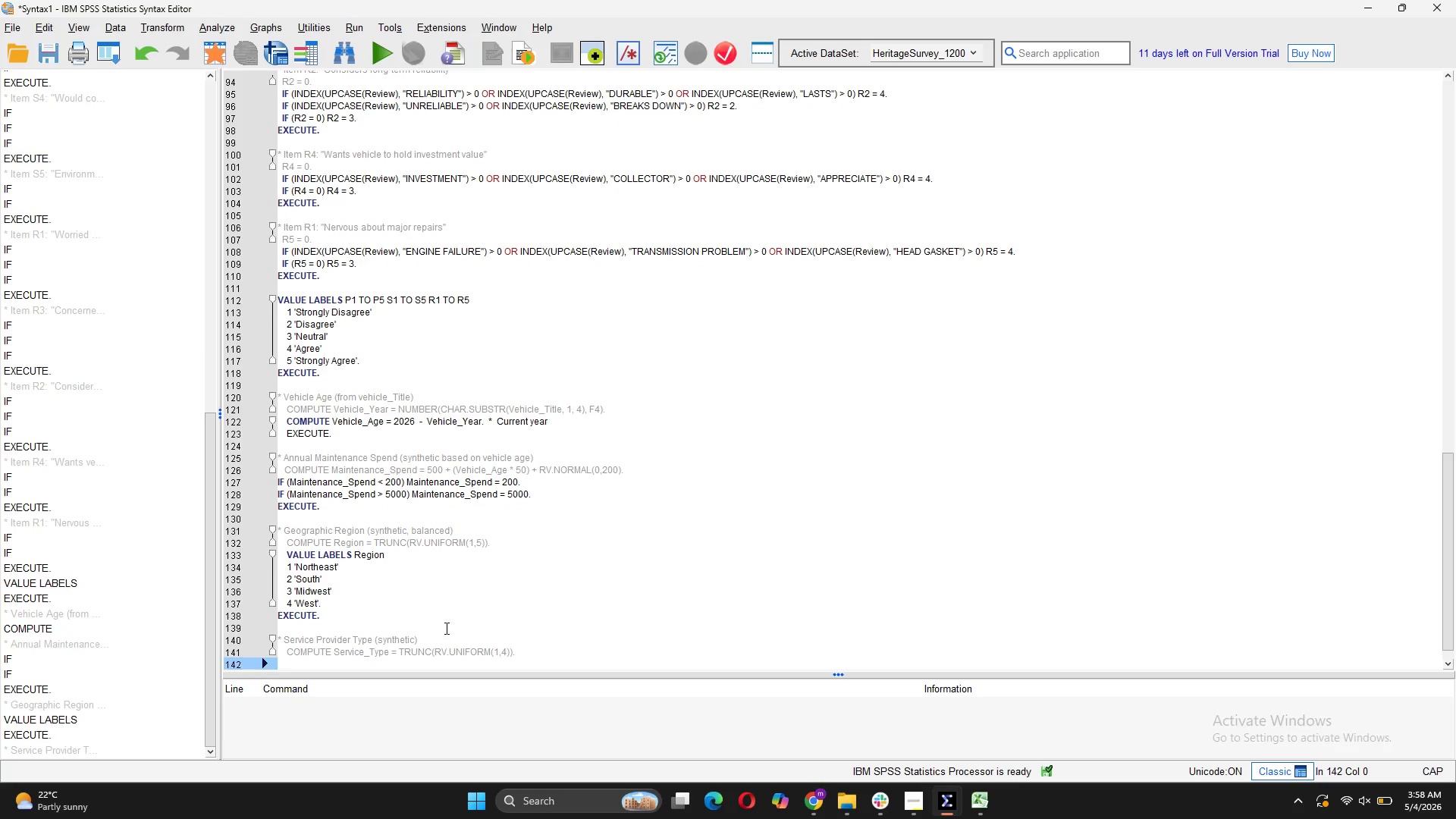 
type(    VALUE LABELS Service_Type)
 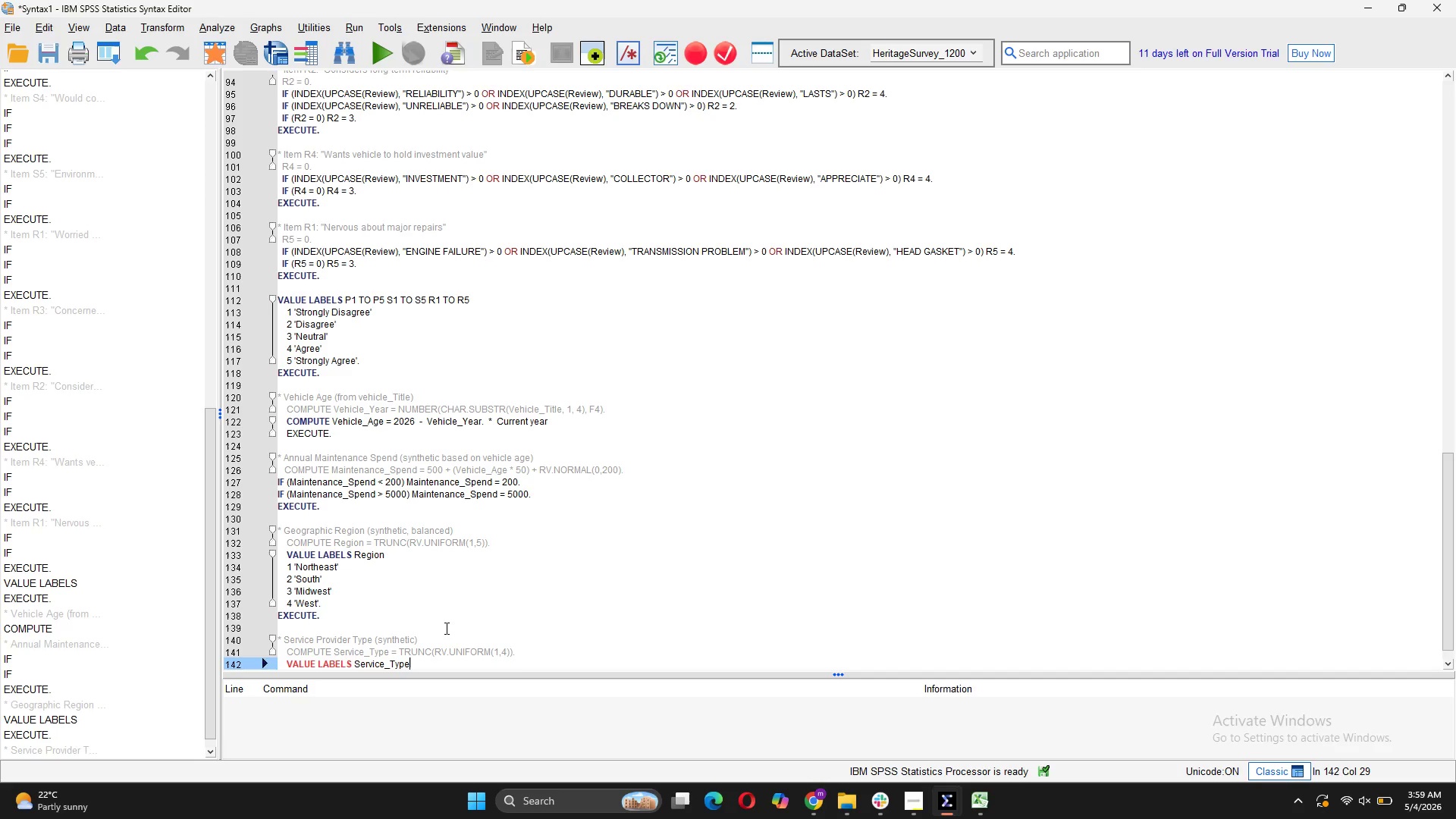 
key(Enter)
 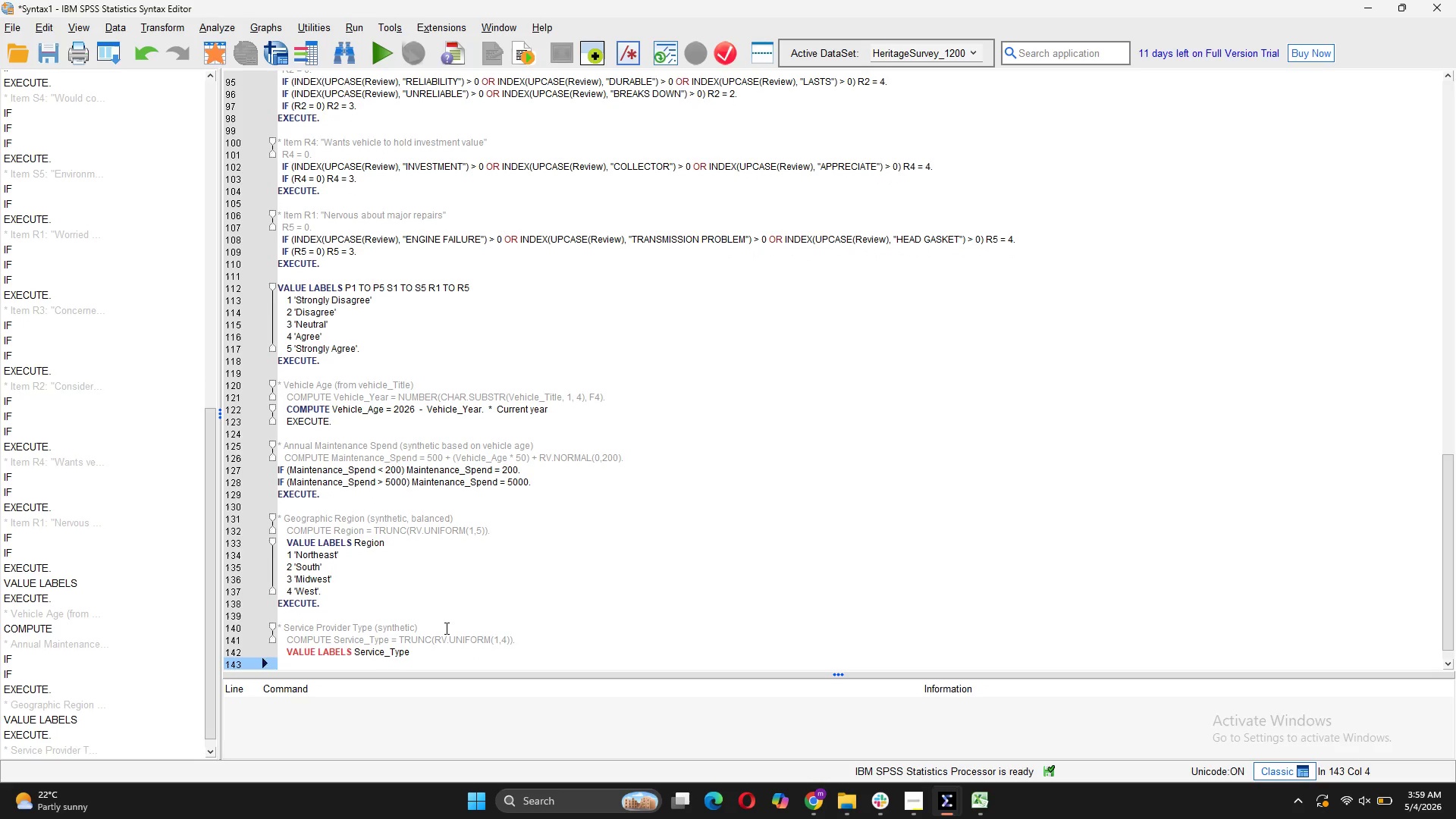 
type(1.)
key(Backspace)
type( 'Body Shop')
 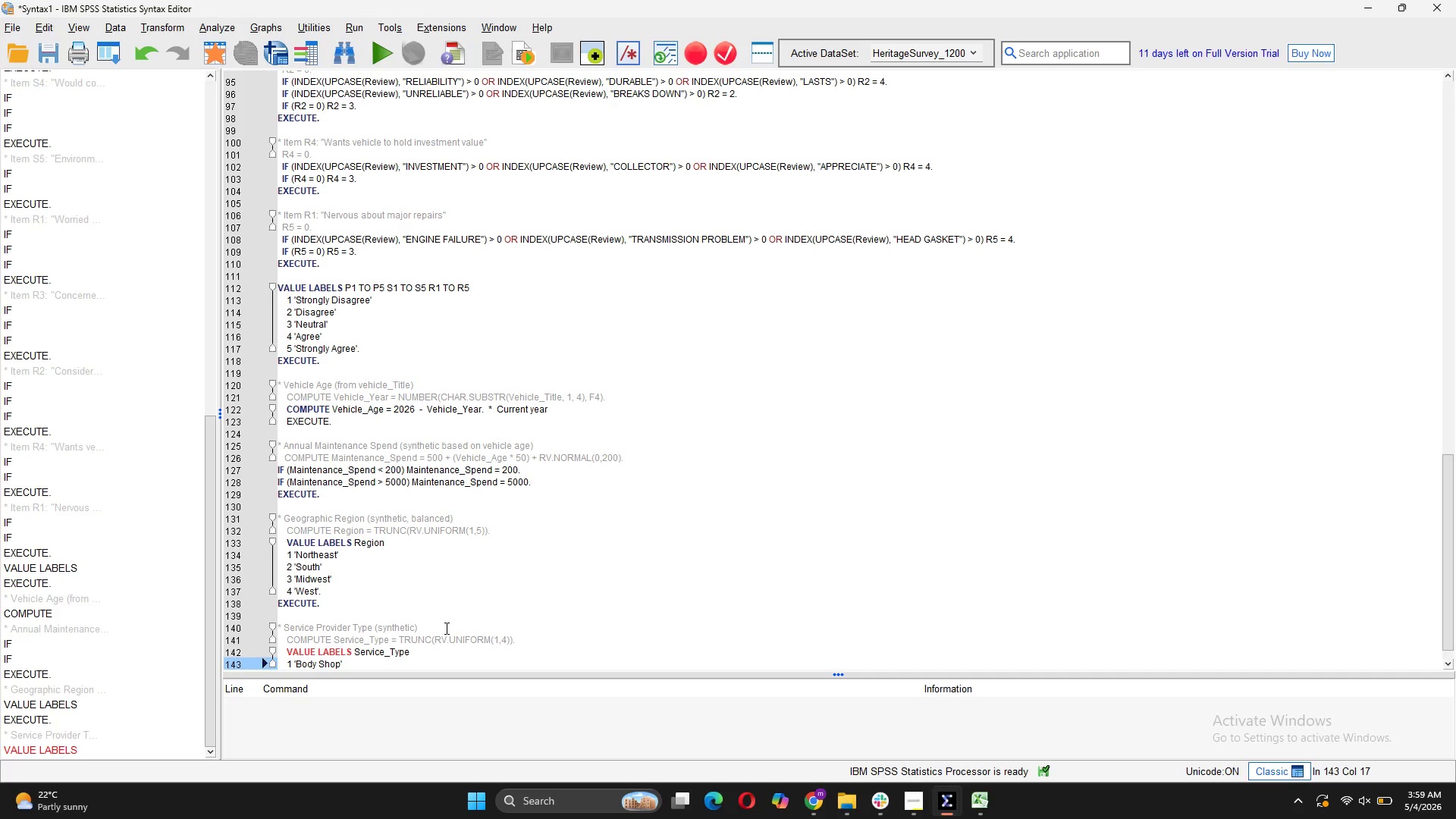 
key(Enter)
 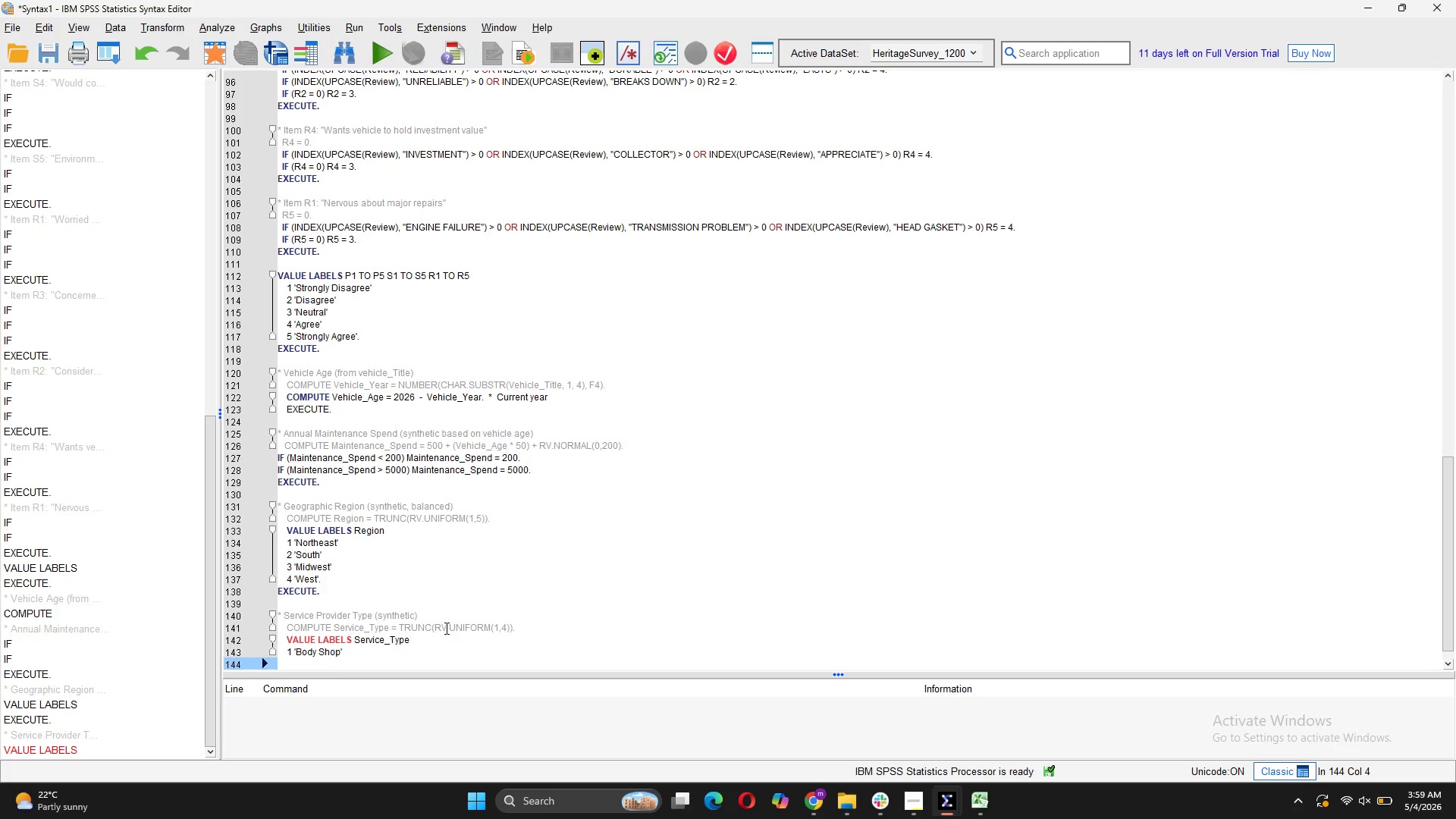 
type(2 'Transmisi)
key(Backspace)
type(ssio)
key(Backspace)
key(Backspace)
key(Backspace)
key(Backspace)
type(sion Specialist')
 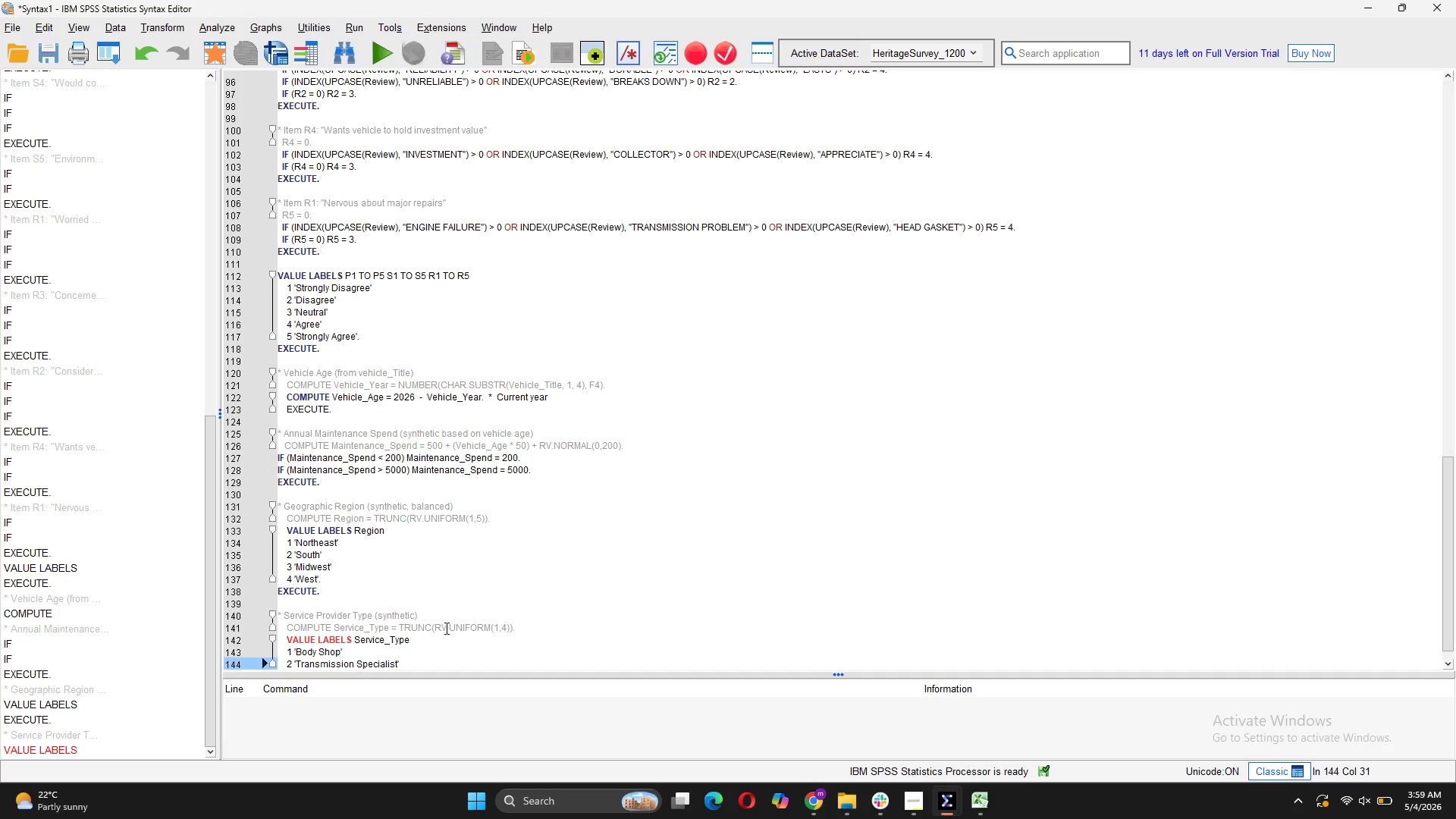 
key(Enter)
 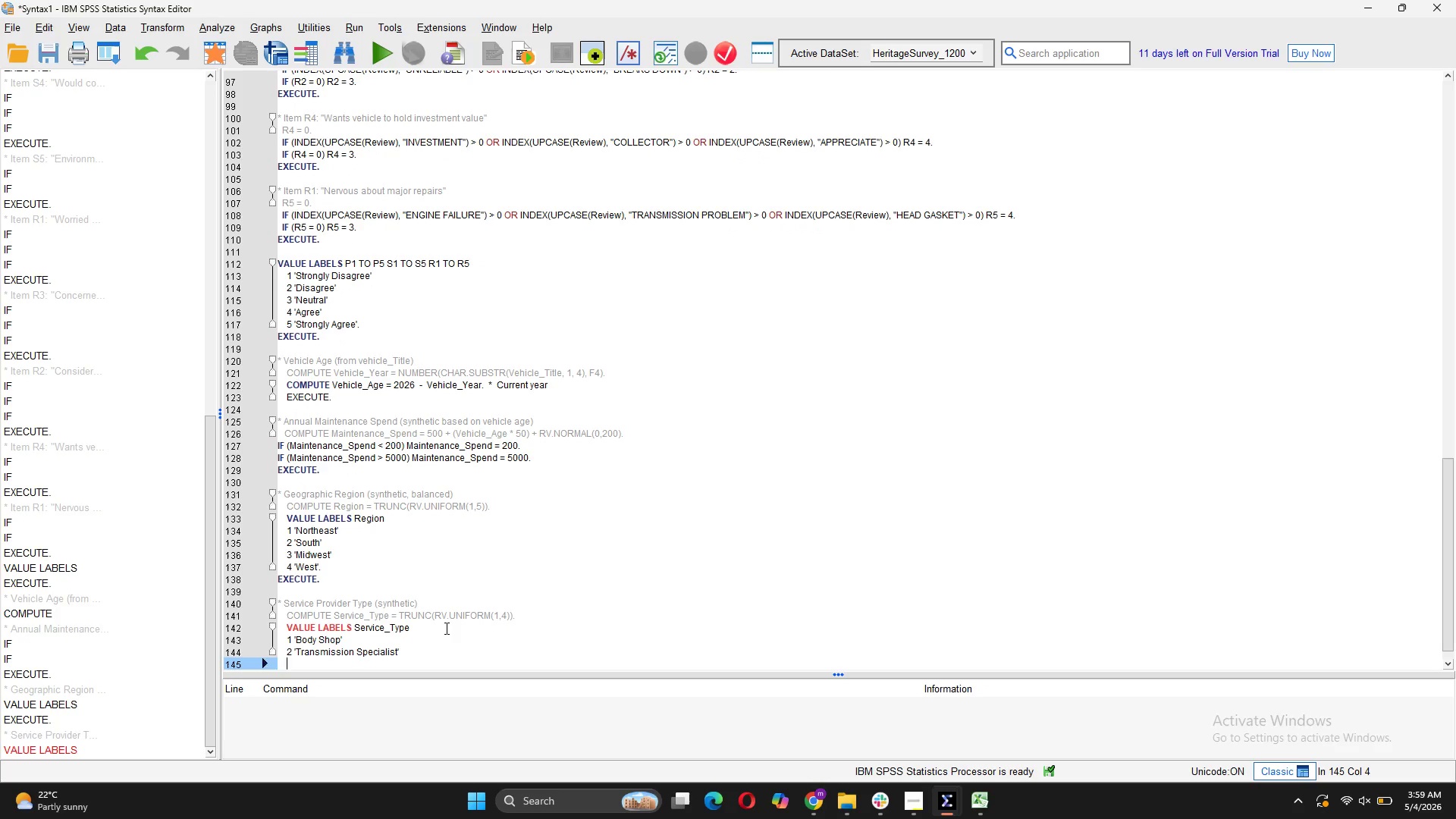 
type(3 'Genera Mechanic')
 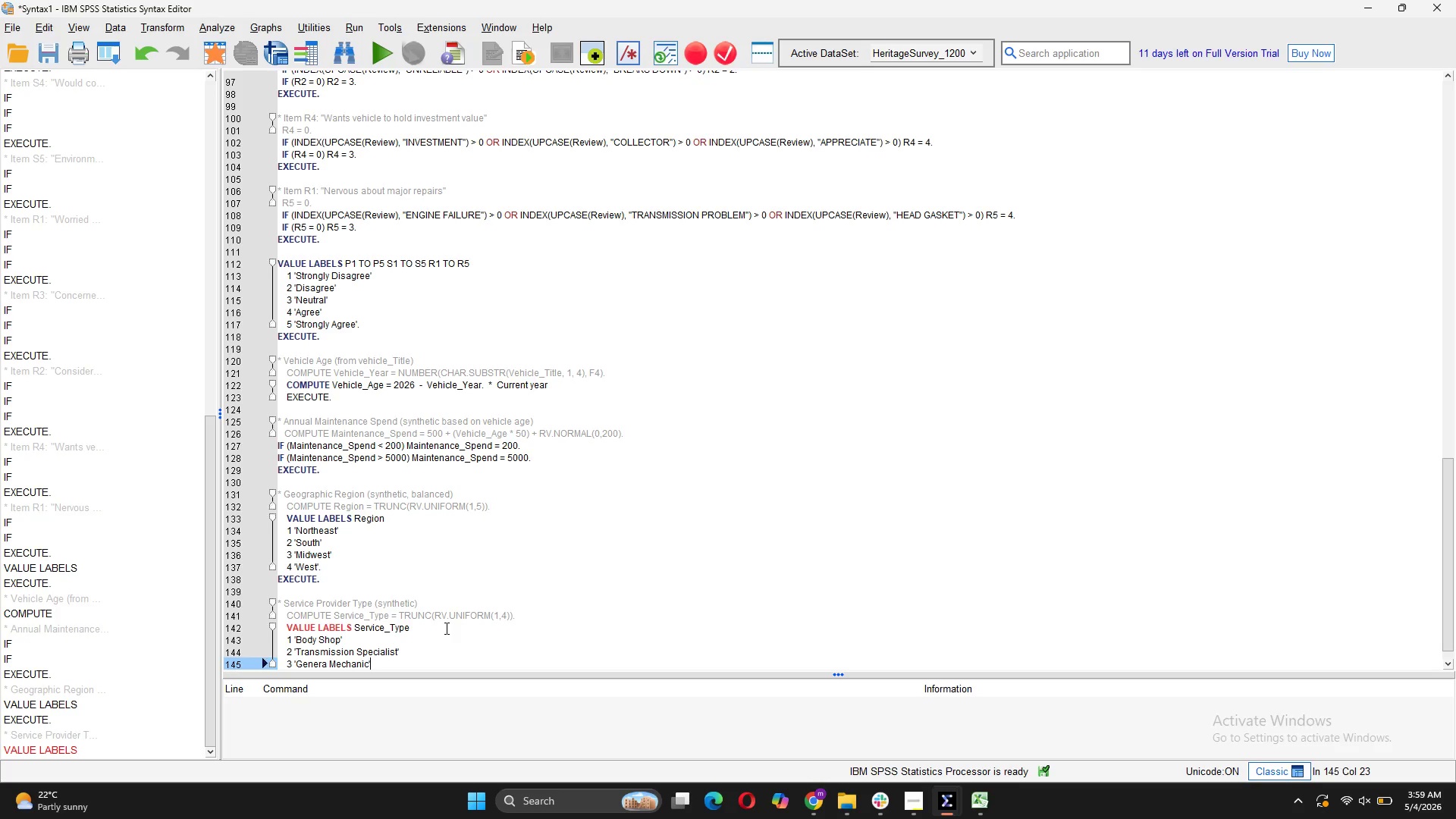 
key(Enter)
 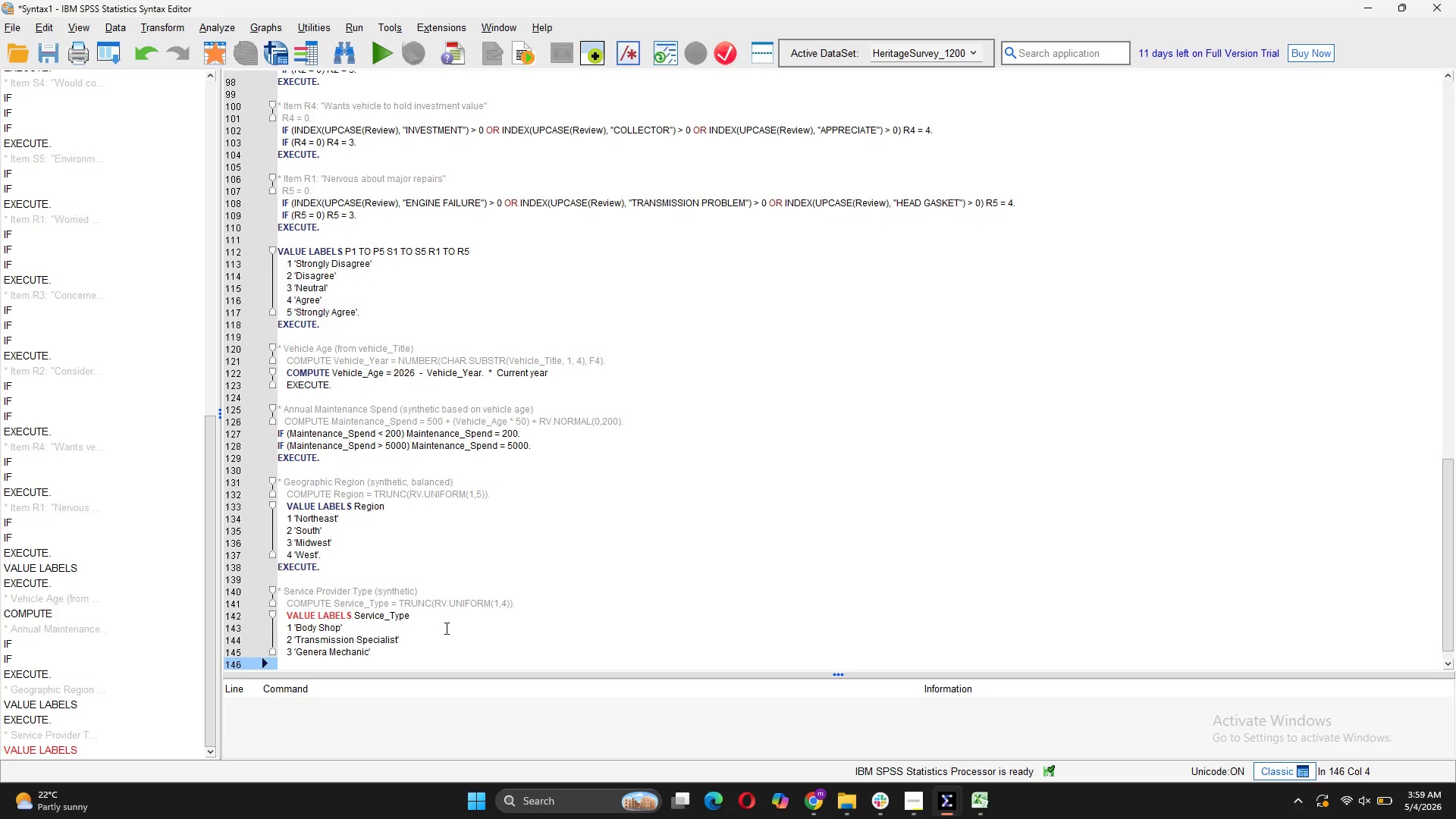 
key(Backspace)
type(EXECUTE)
 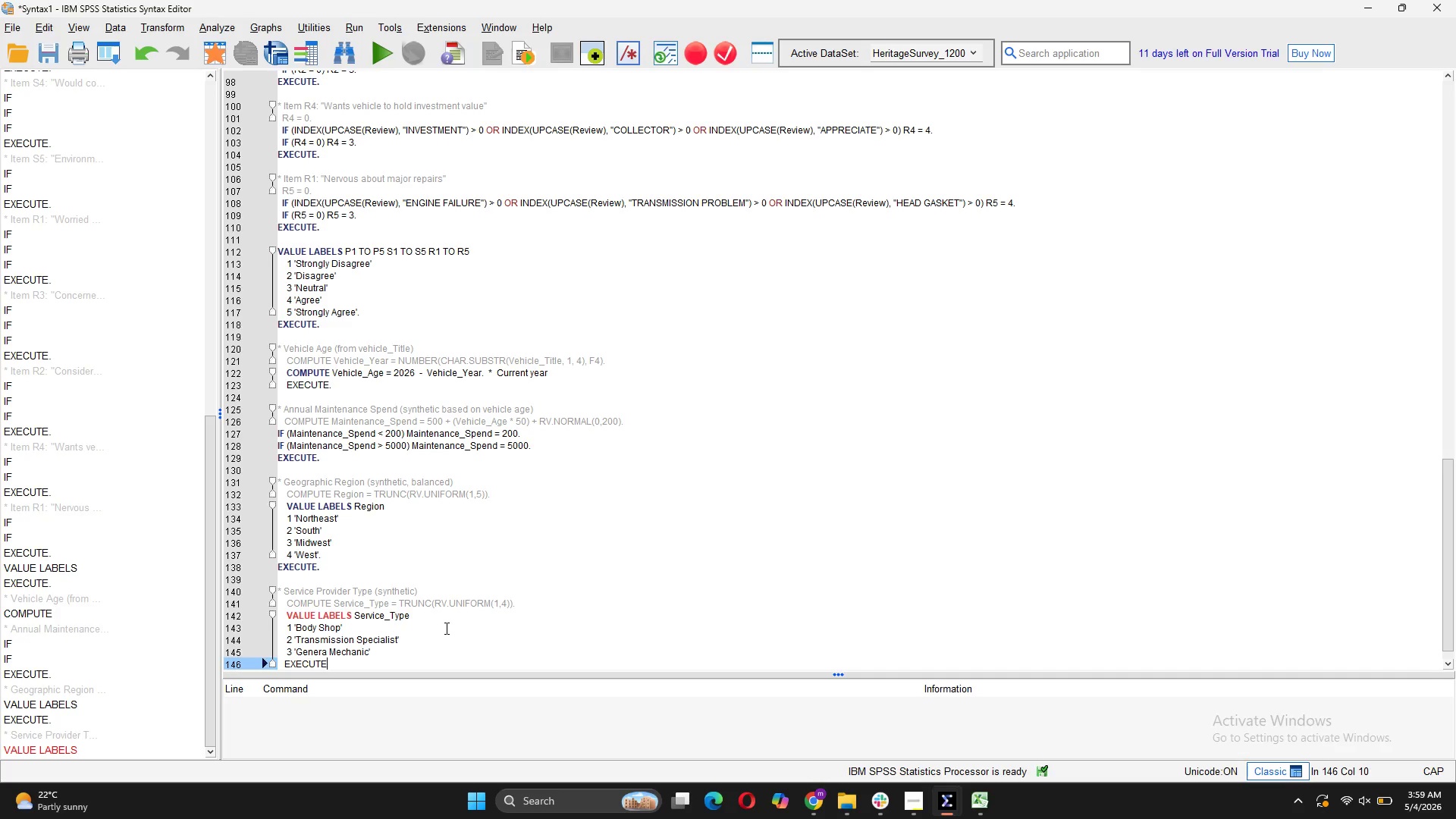 
key(Enter)
 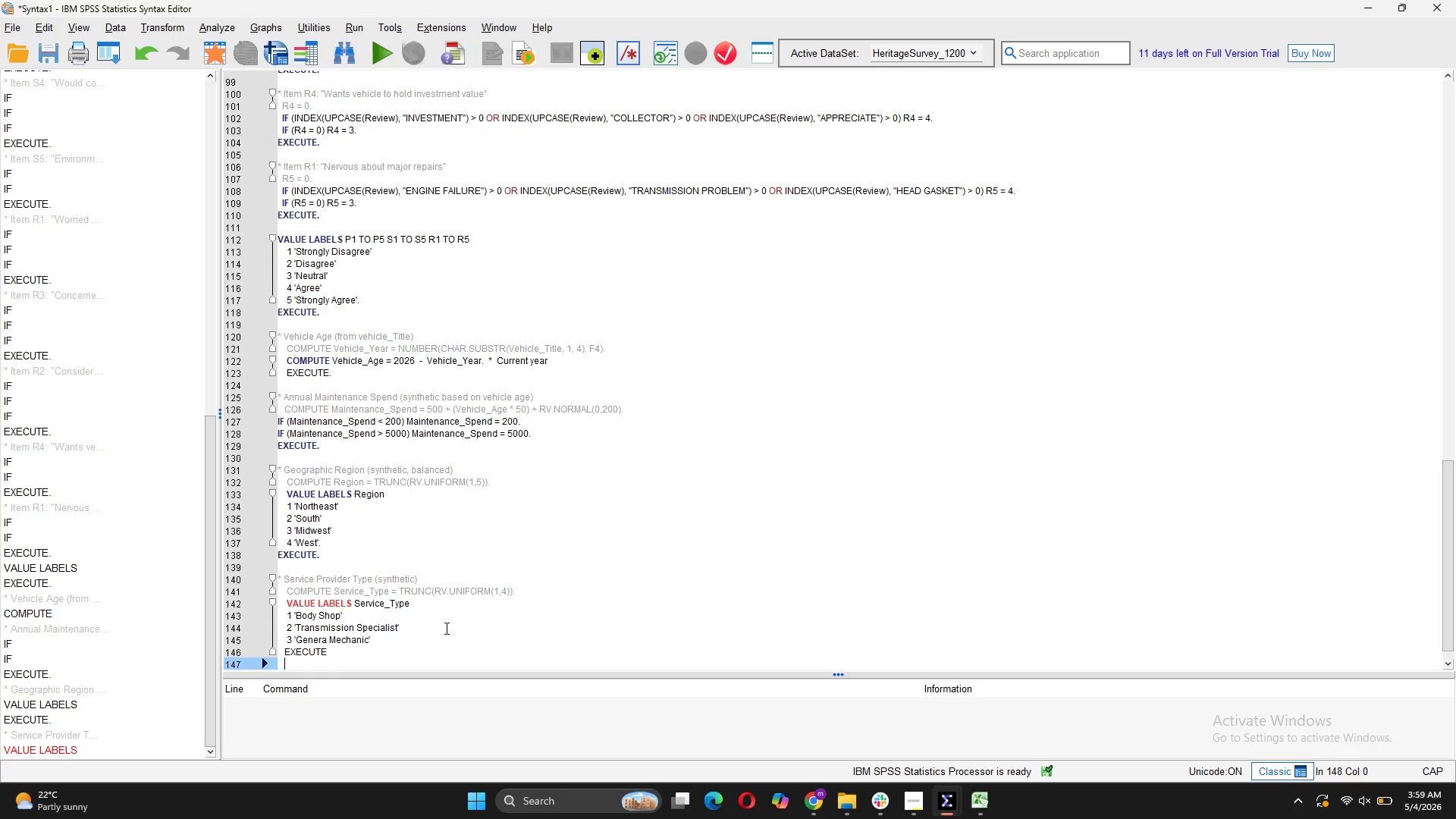 
key(Enter)
 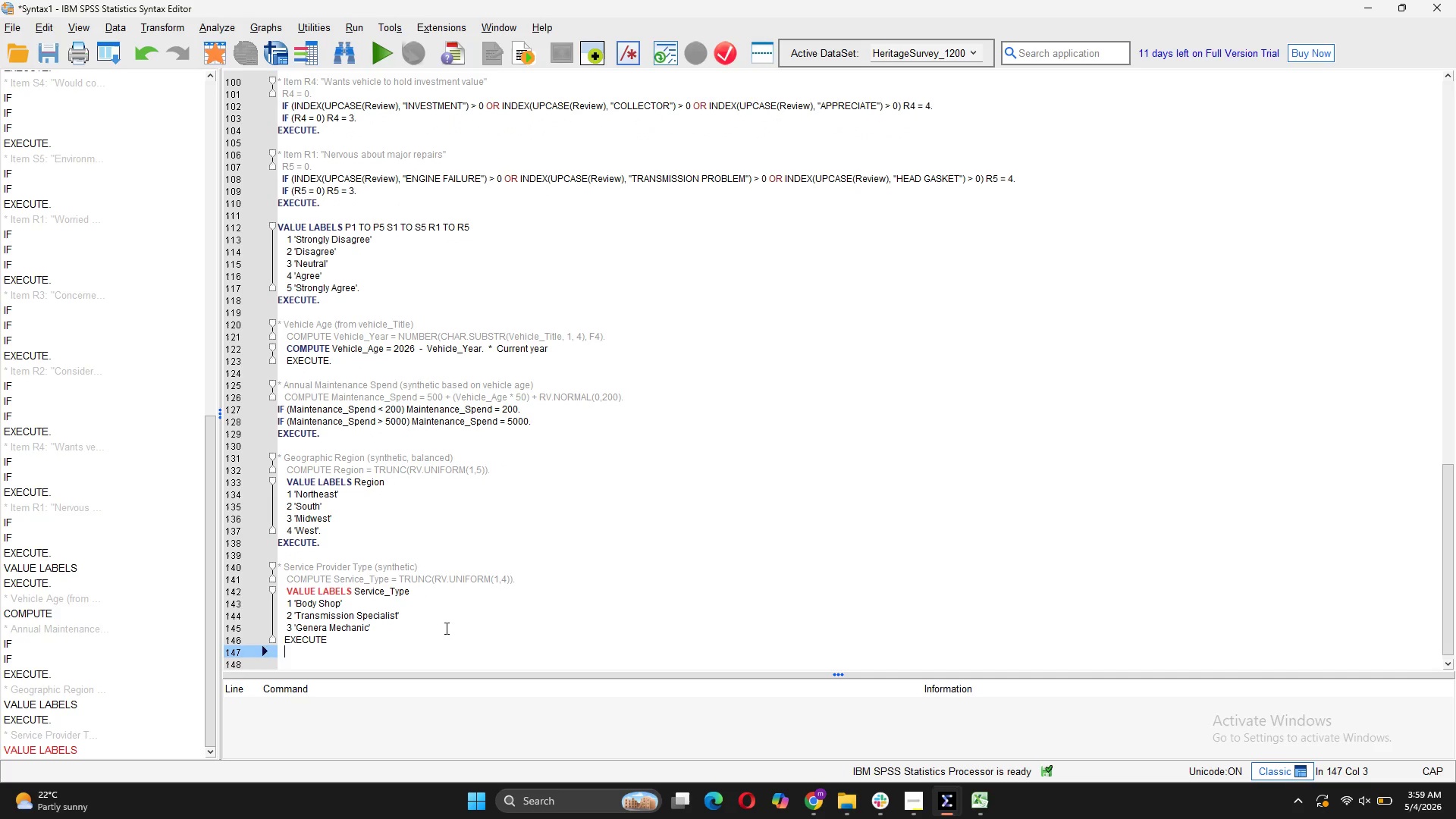 
key(Backspace)
 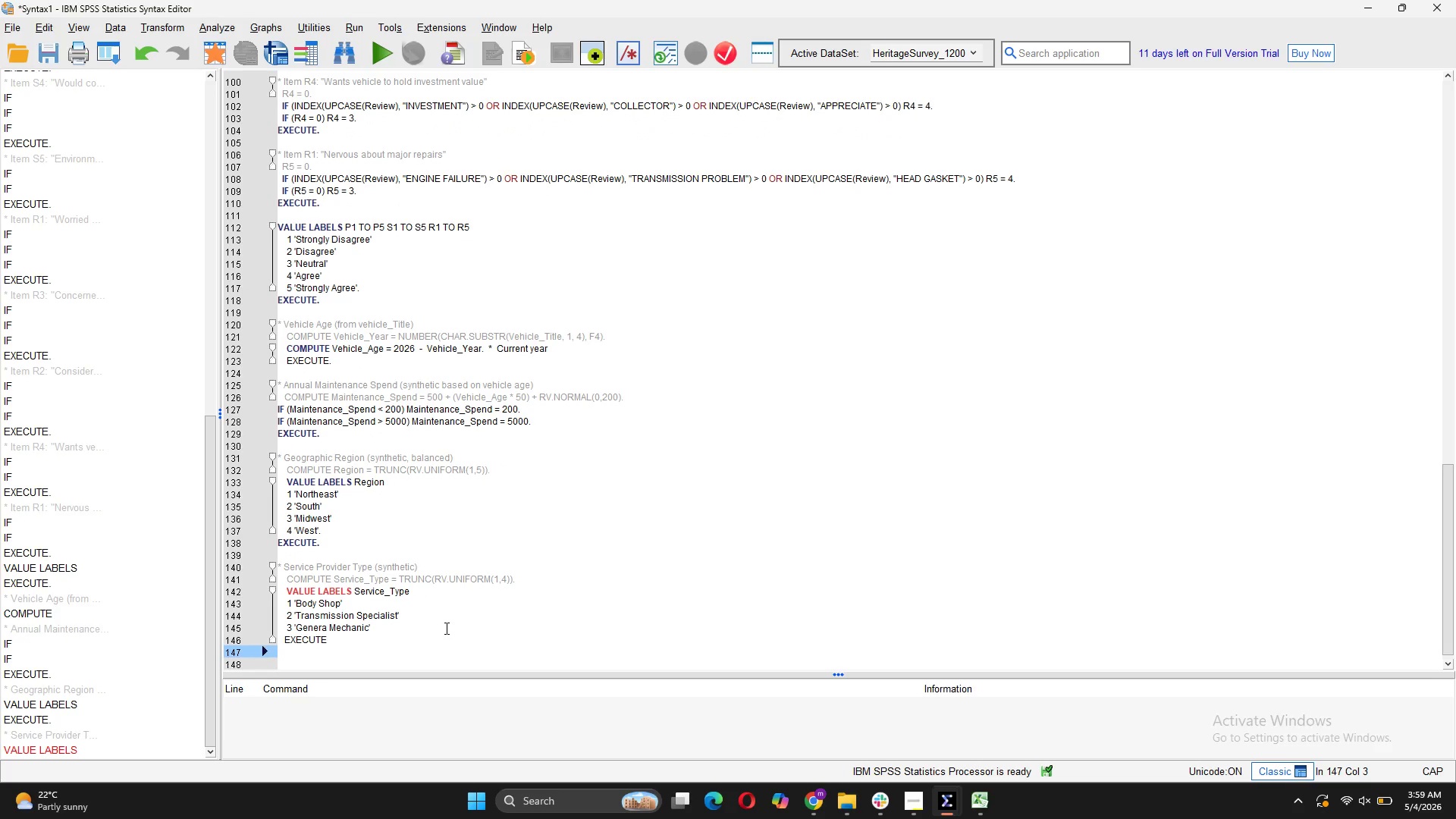 
key(Enter)
 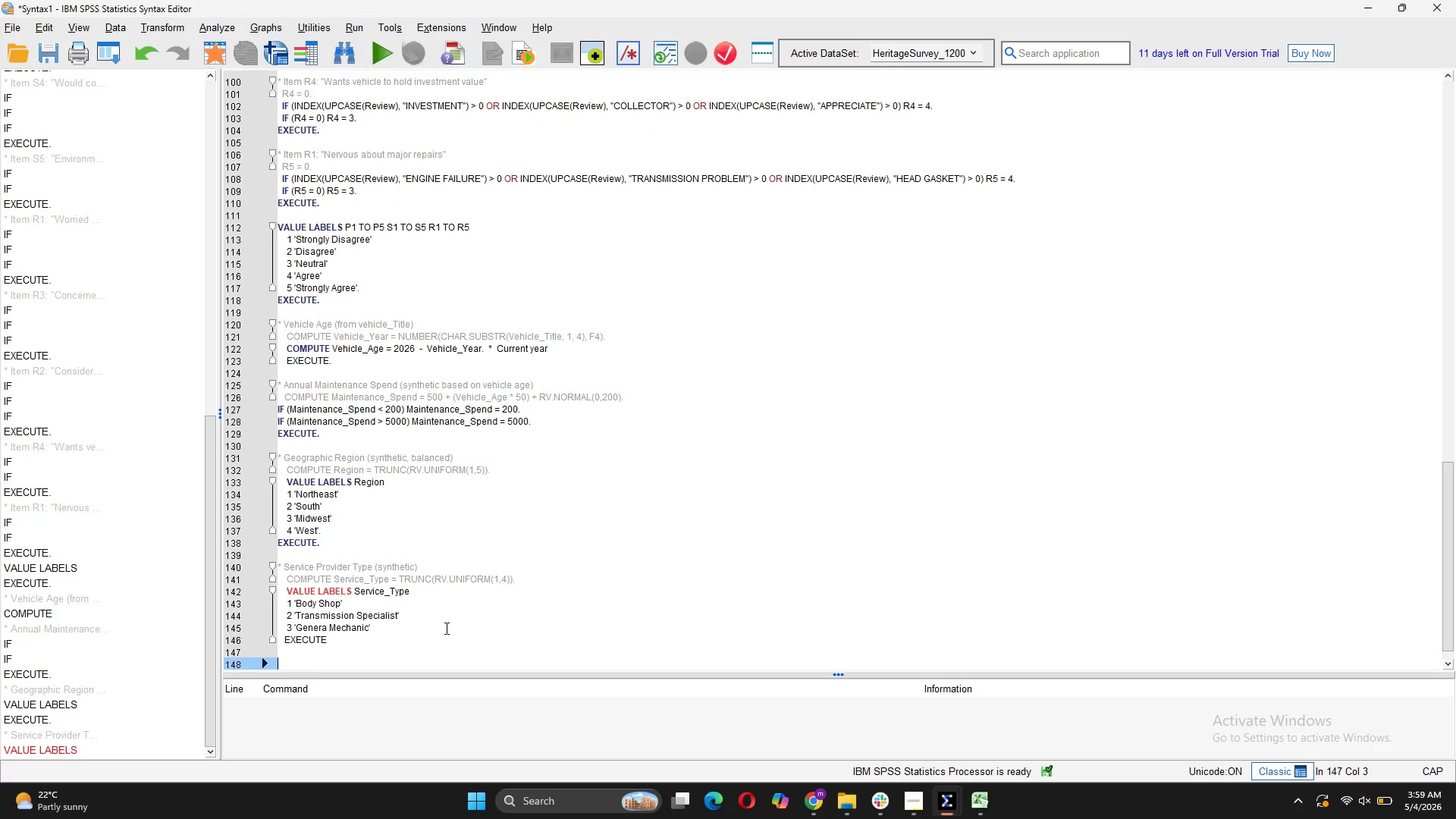 
key(Backspace)
 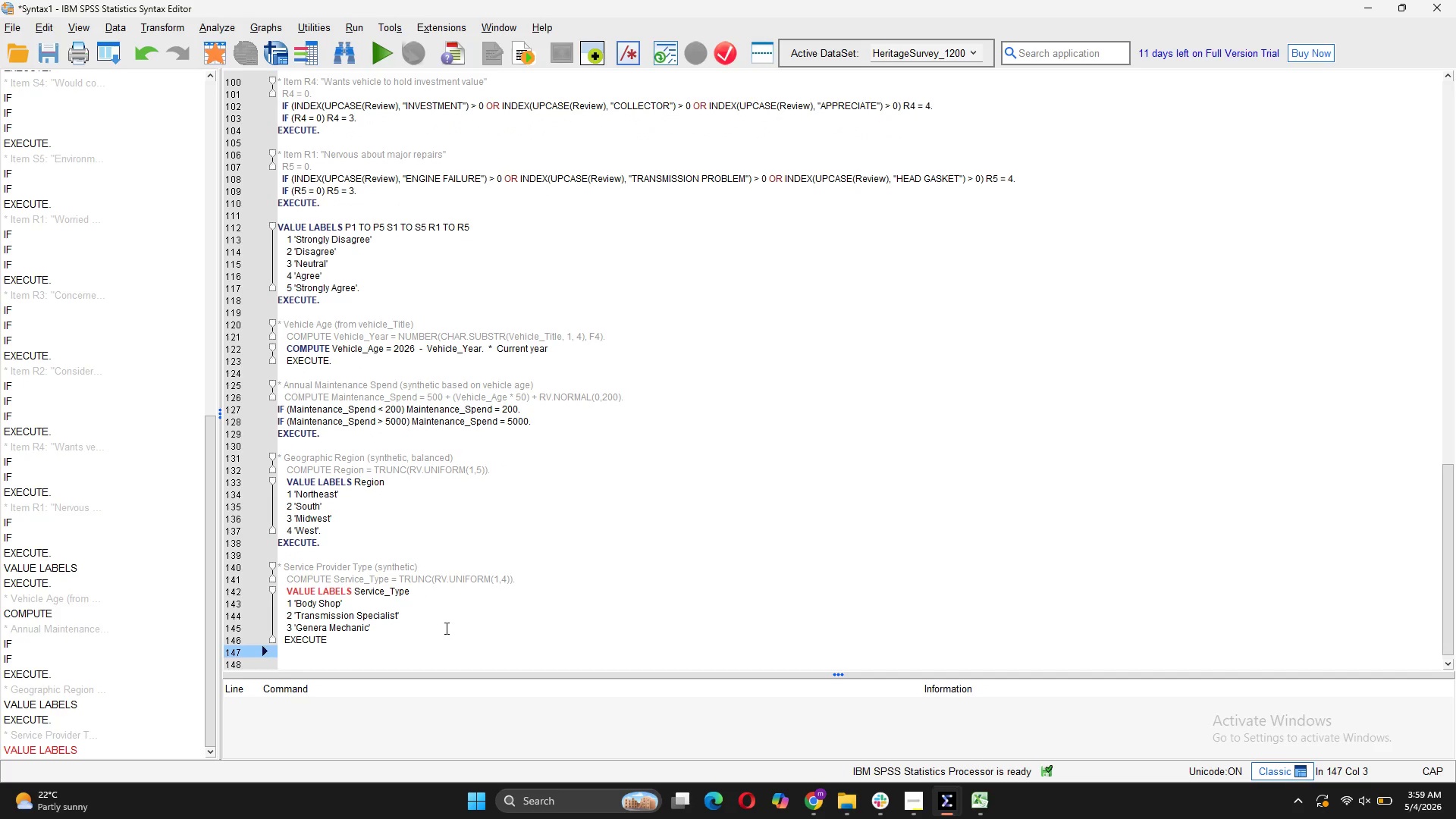 
key(Enter)
 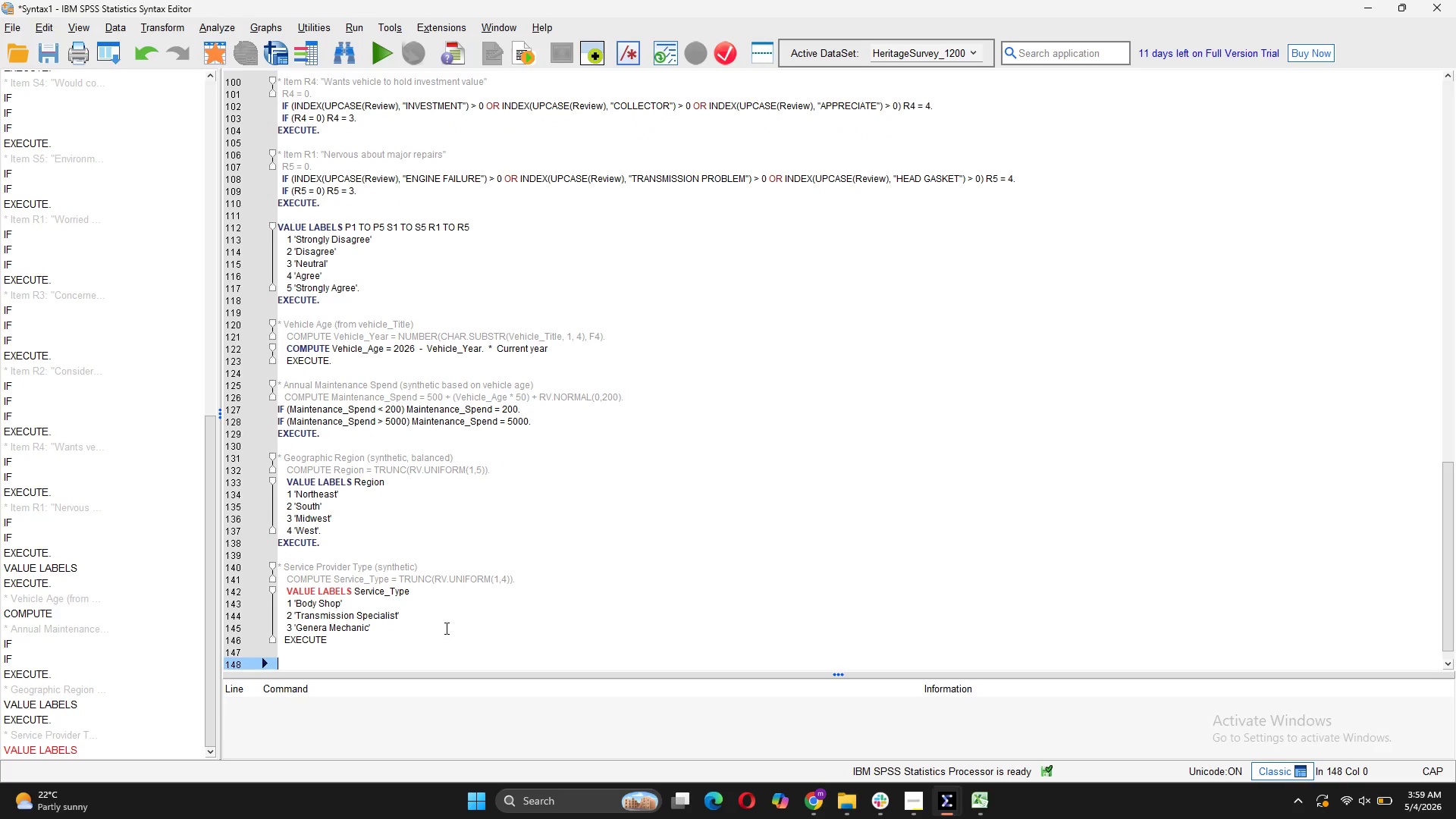 
type(* Willingness to pay (DV for AV)
key(Backspace)
type(NOVA - based on factor scorea)
key(Backspace)
type(s))
 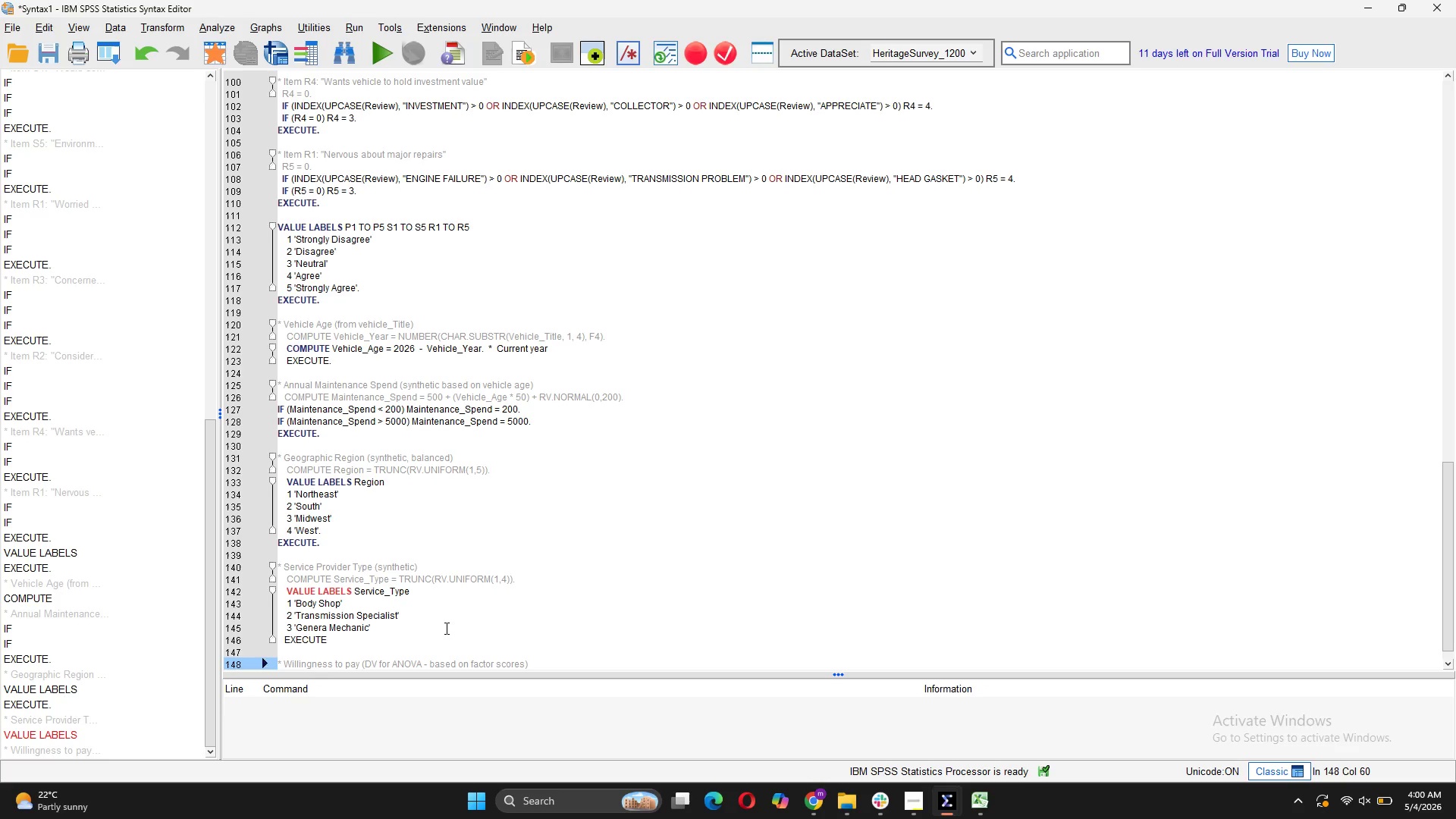 
key(Enter)
 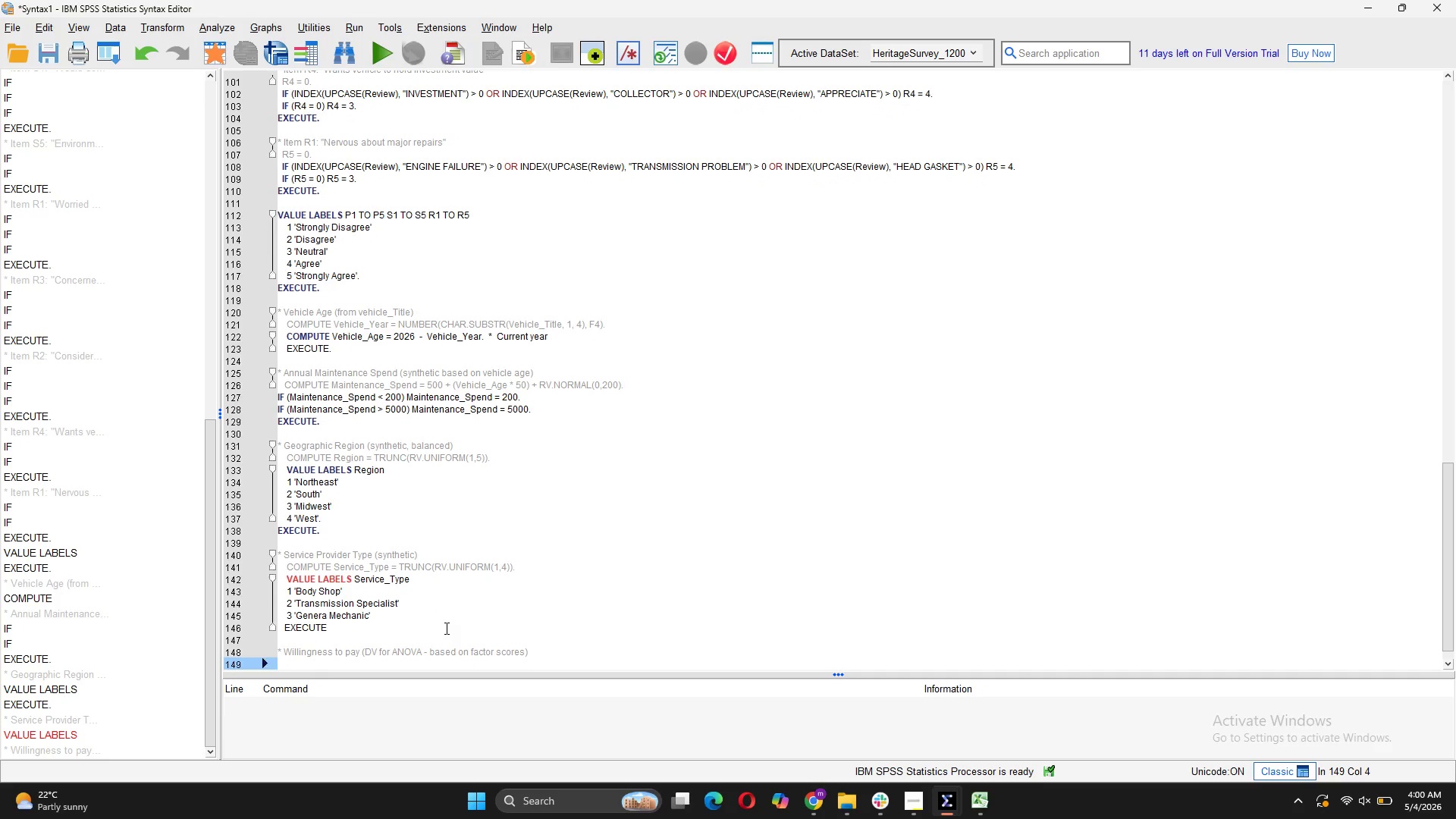 
type(COMPUTE WTP_Base = 8000.)
 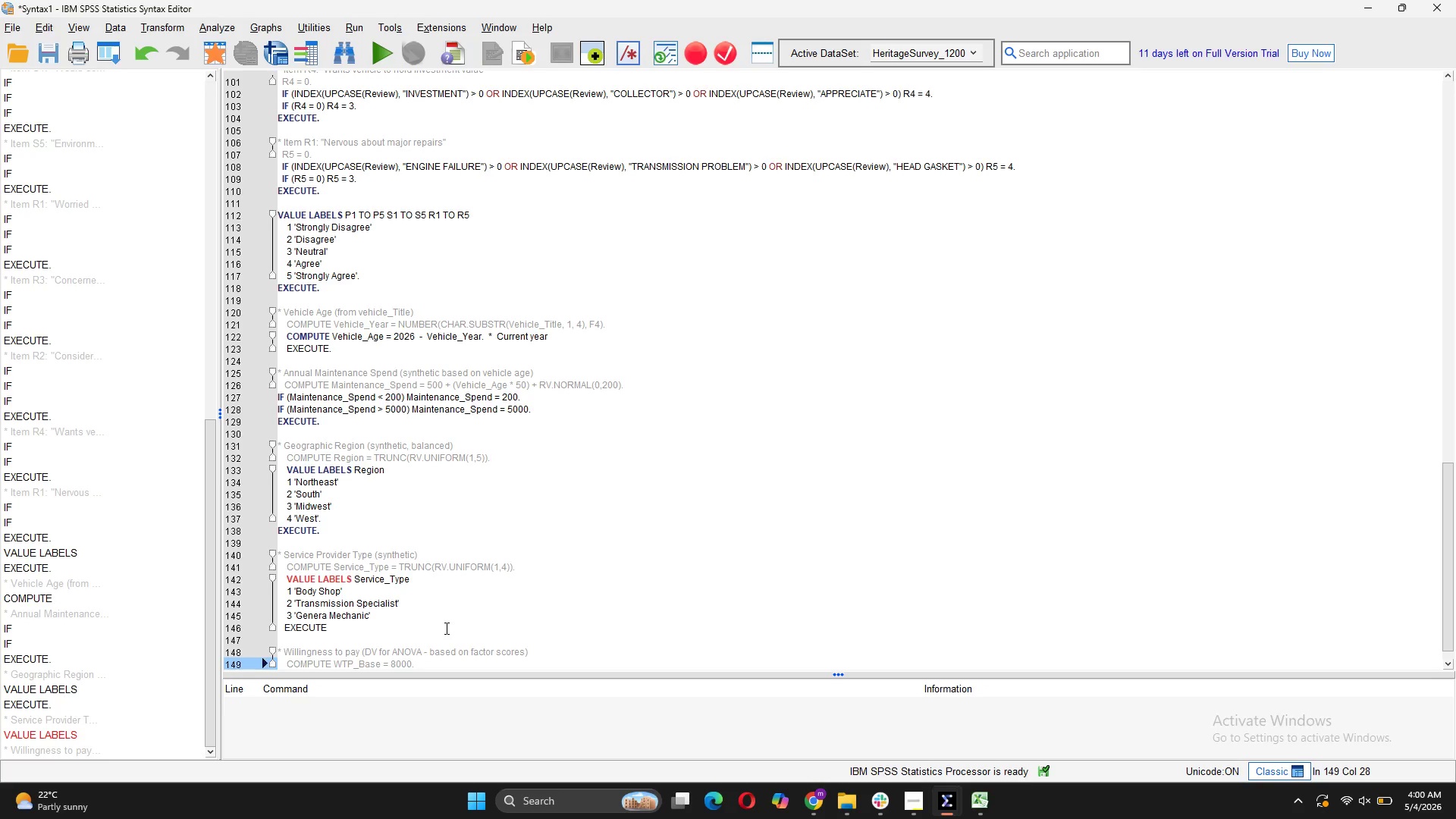 
key(Enter)
 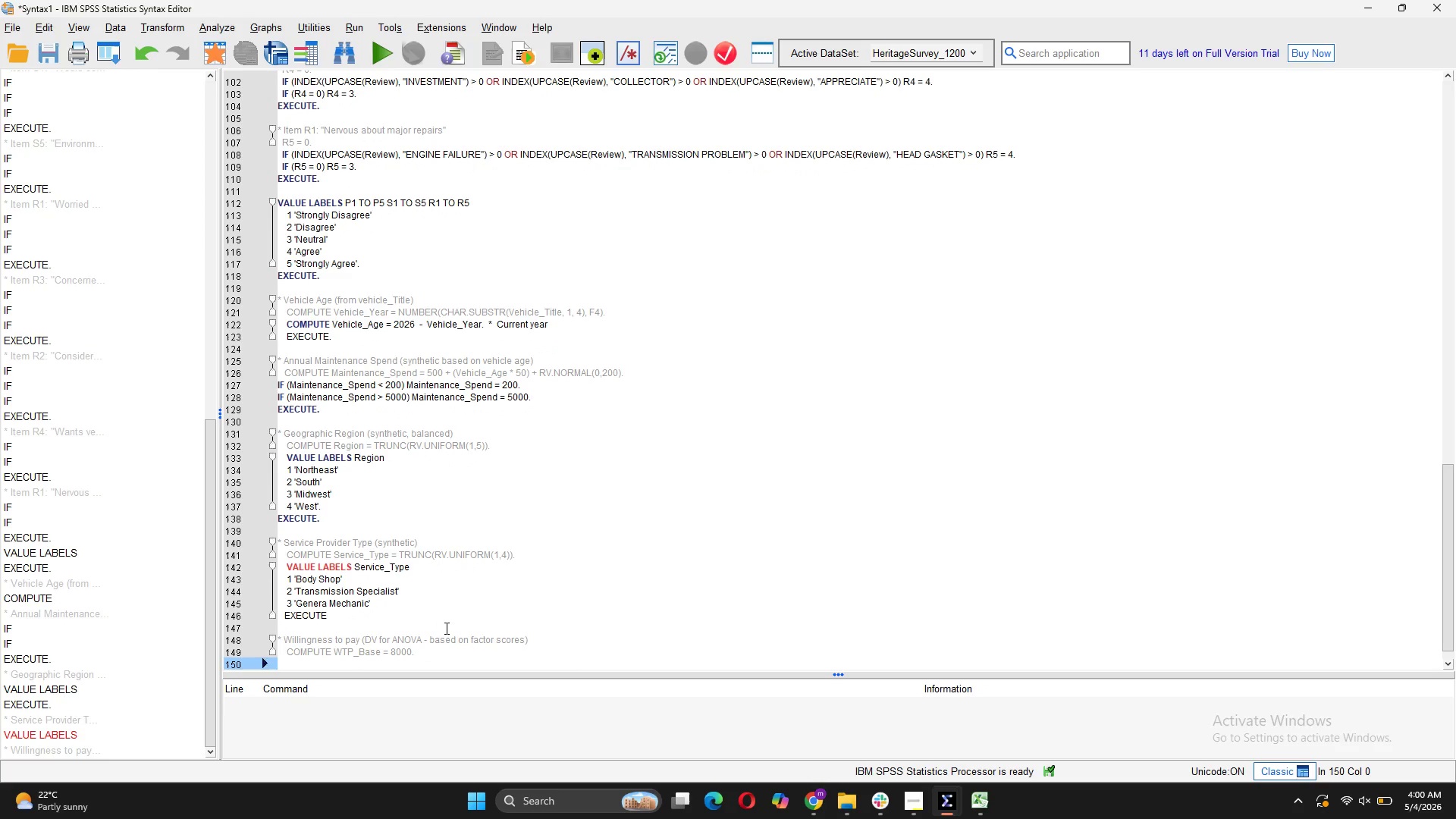 
type(    COMPUTE Performance_Offset = ()
 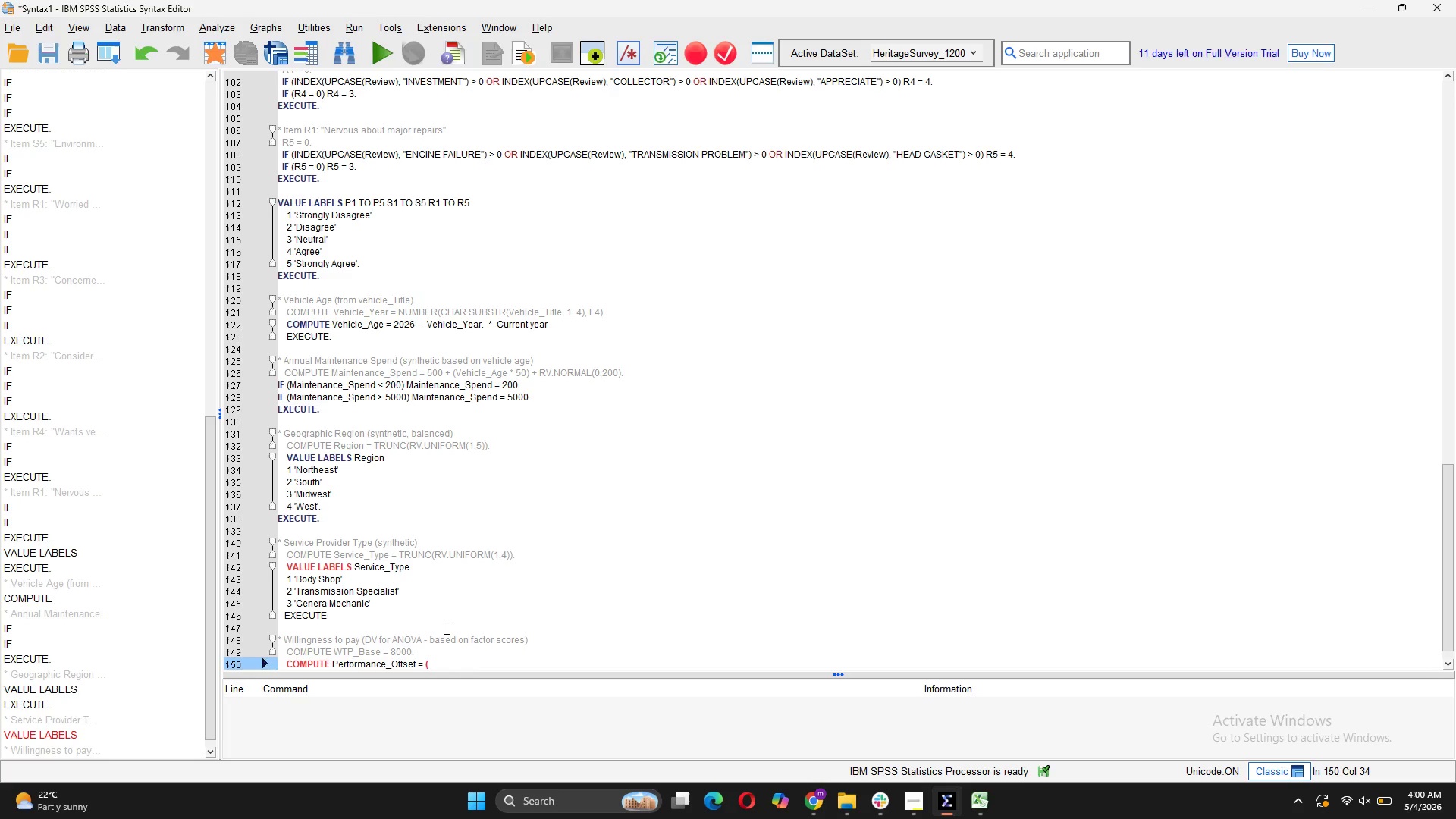 
type(P1 =)
key(Backspace)
type(+ P2 + P3 + P4 + P5)/5 * 500)
 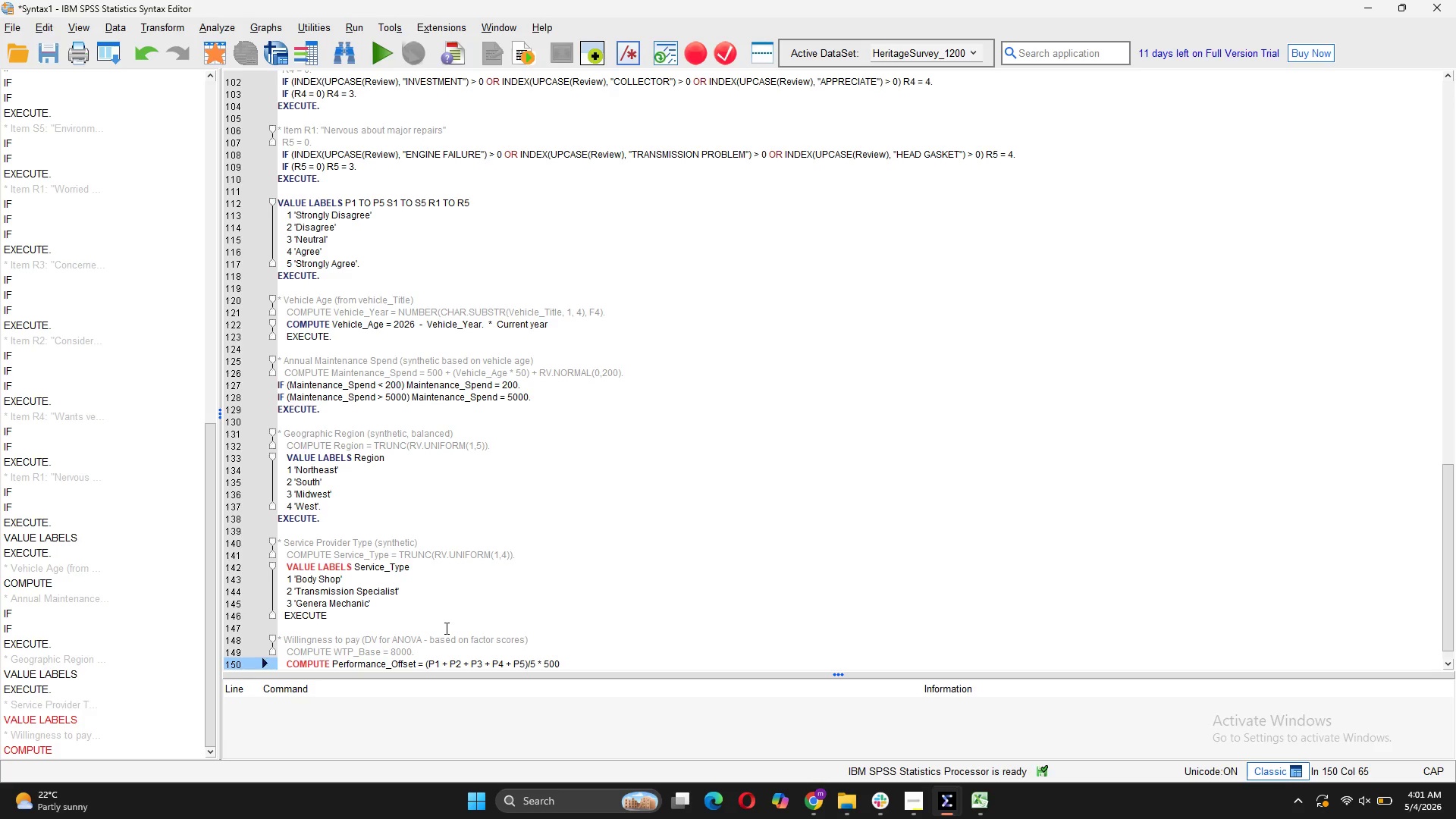 
left_click([445, 628])
 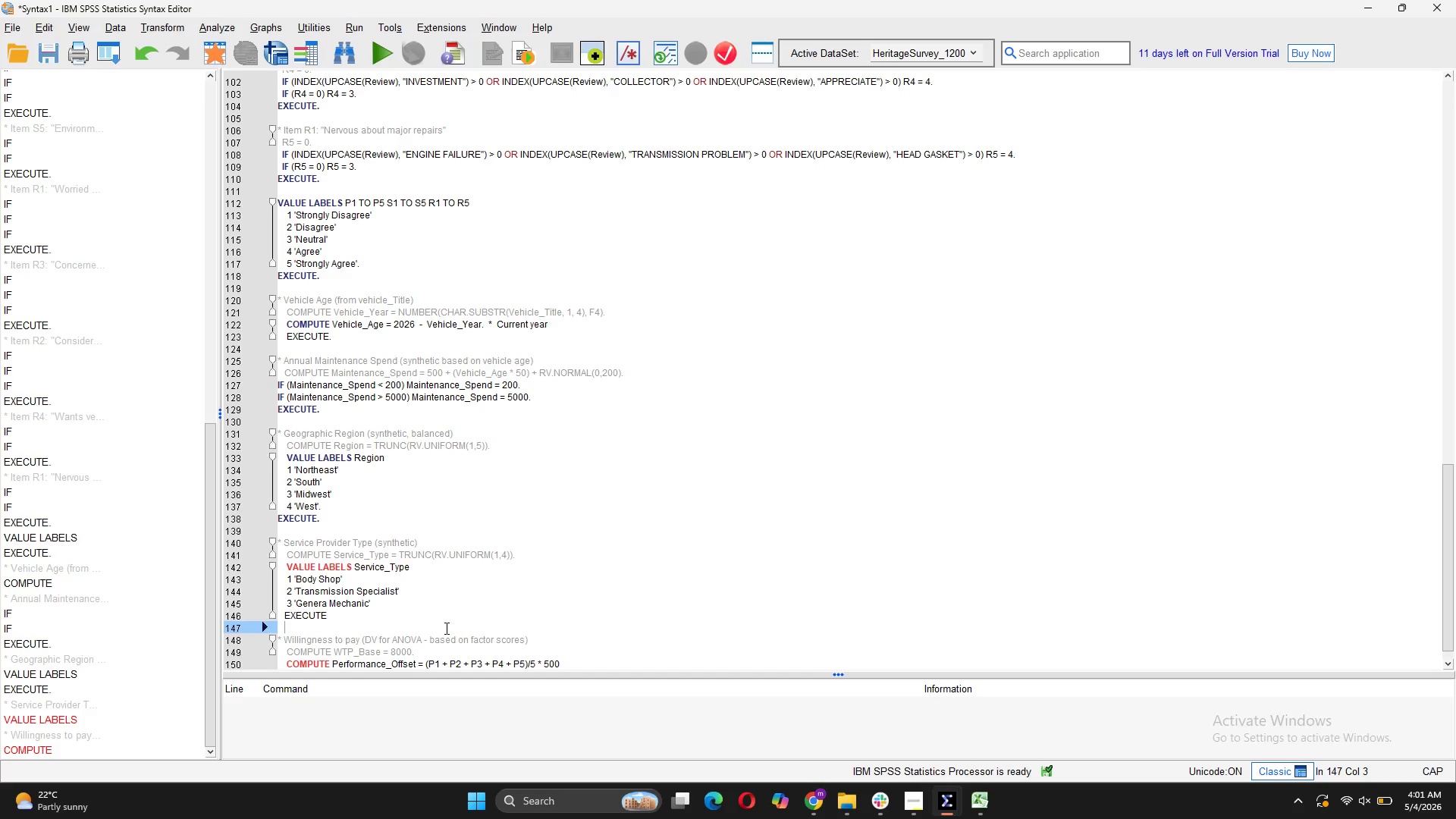 
wait(5.66)
 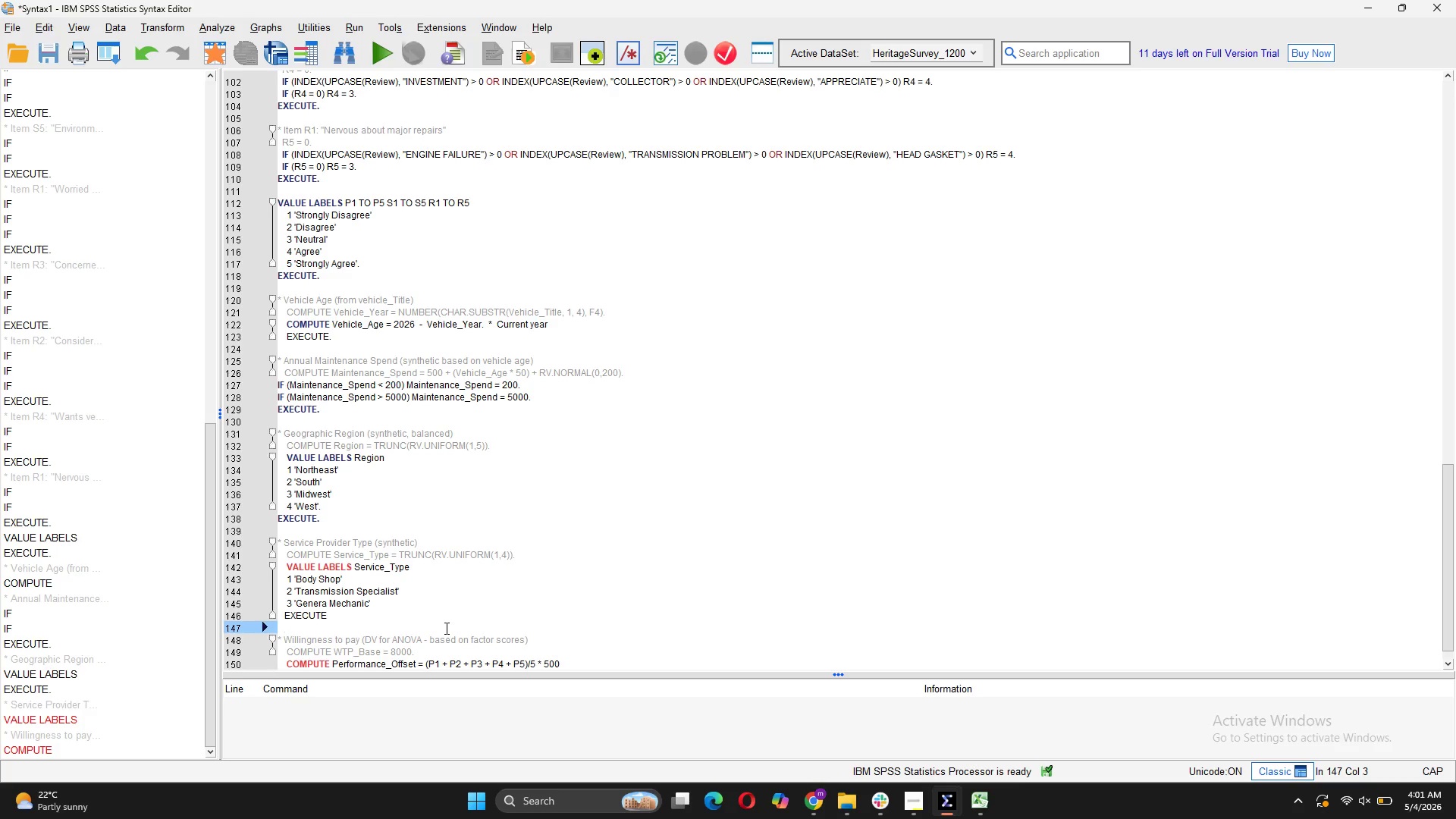 
key(Period)
 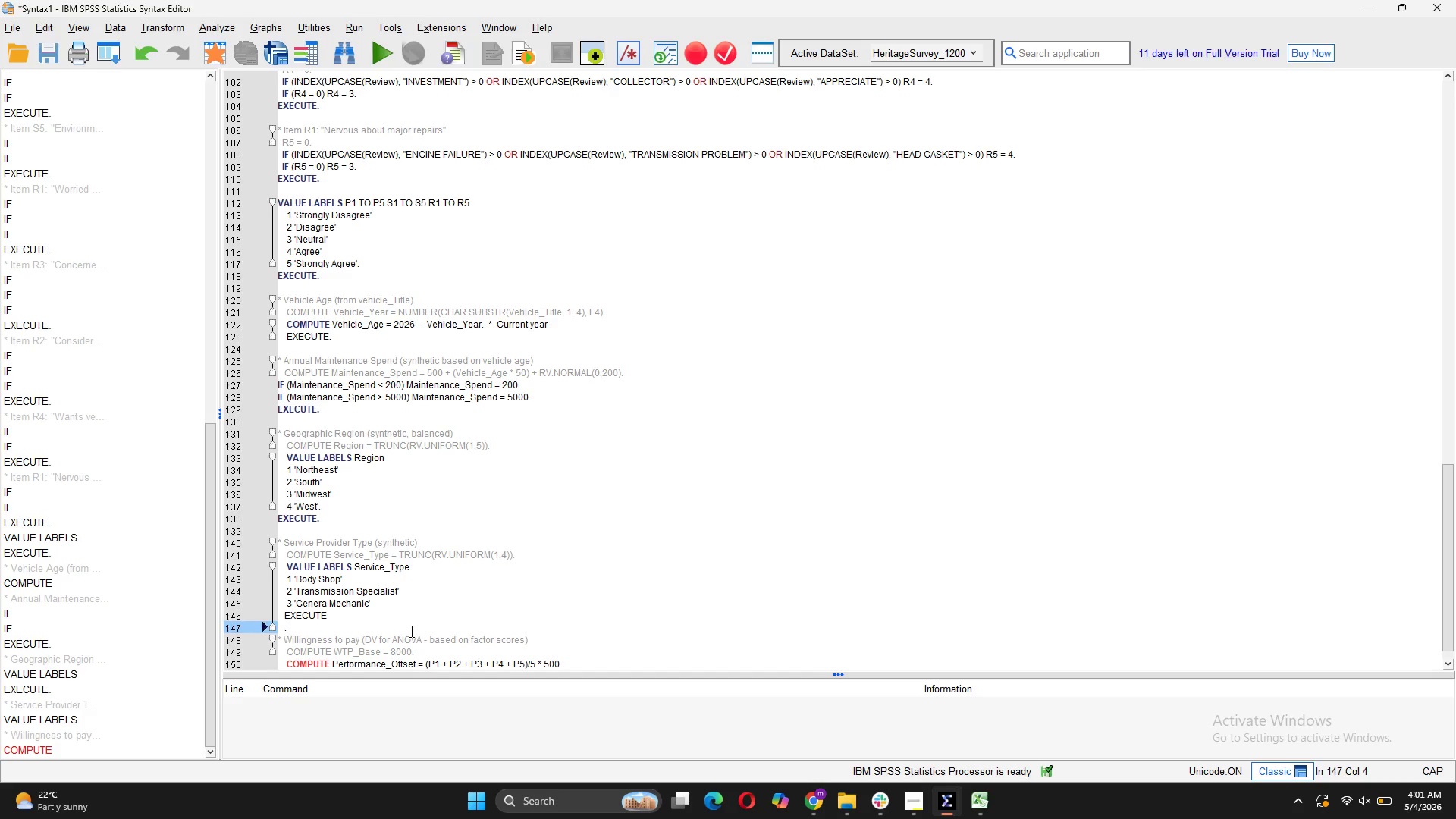 
key(Backspace)
 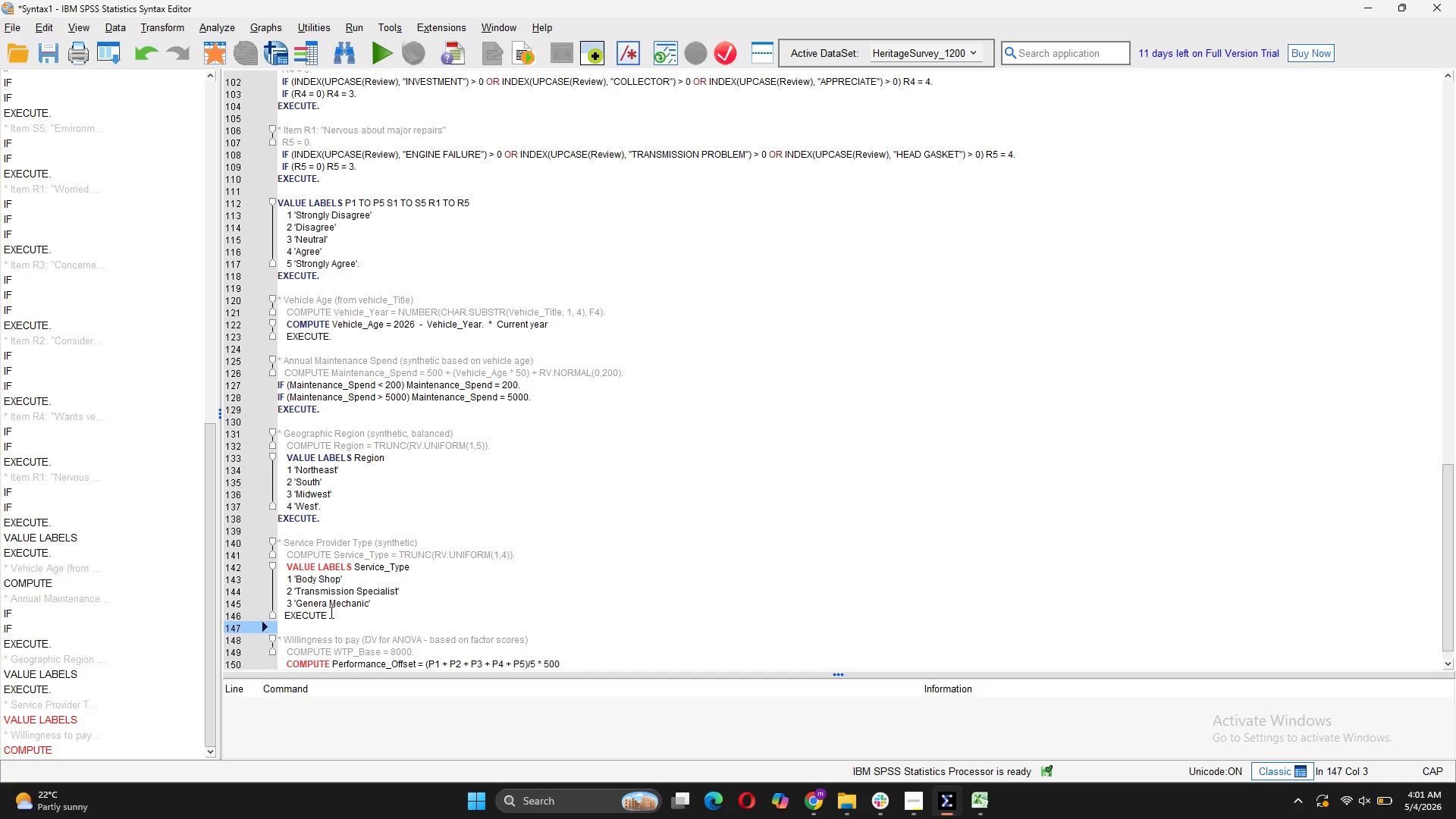 
left_click([334, 610])
 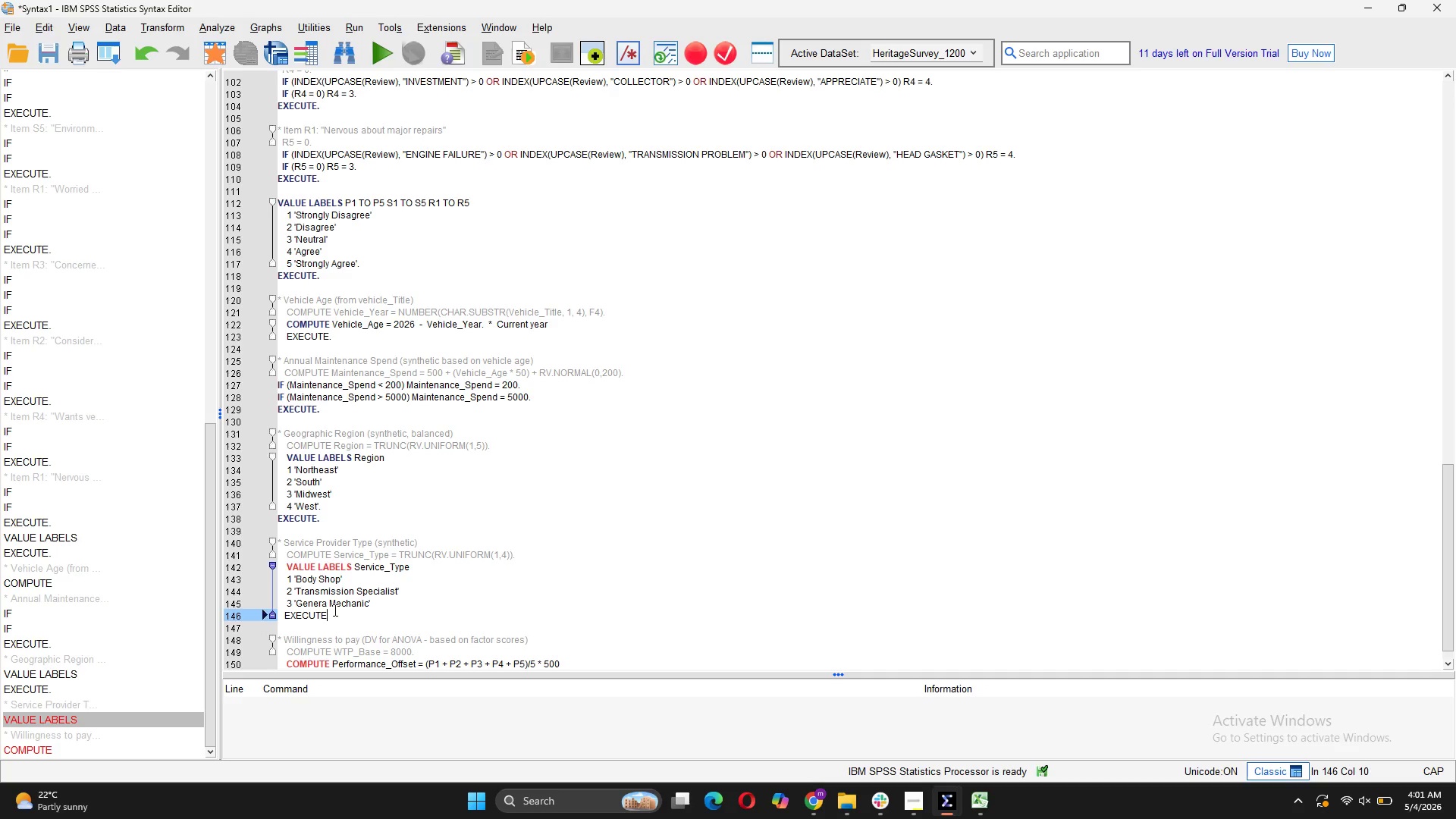 
key(Period)
 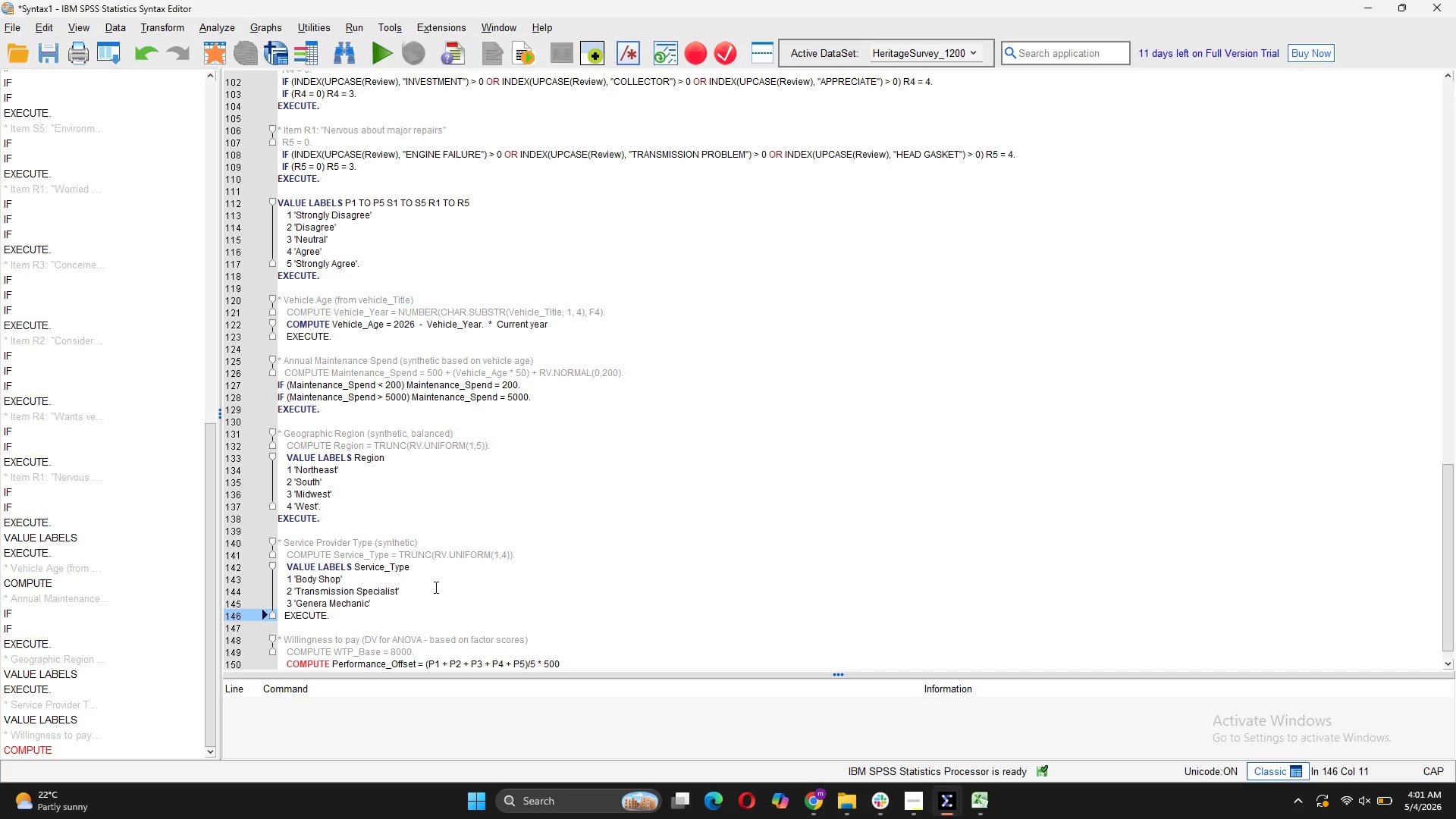 
scroll: coordinate [435, 587], scroll_direction: down, amount: 3.0
 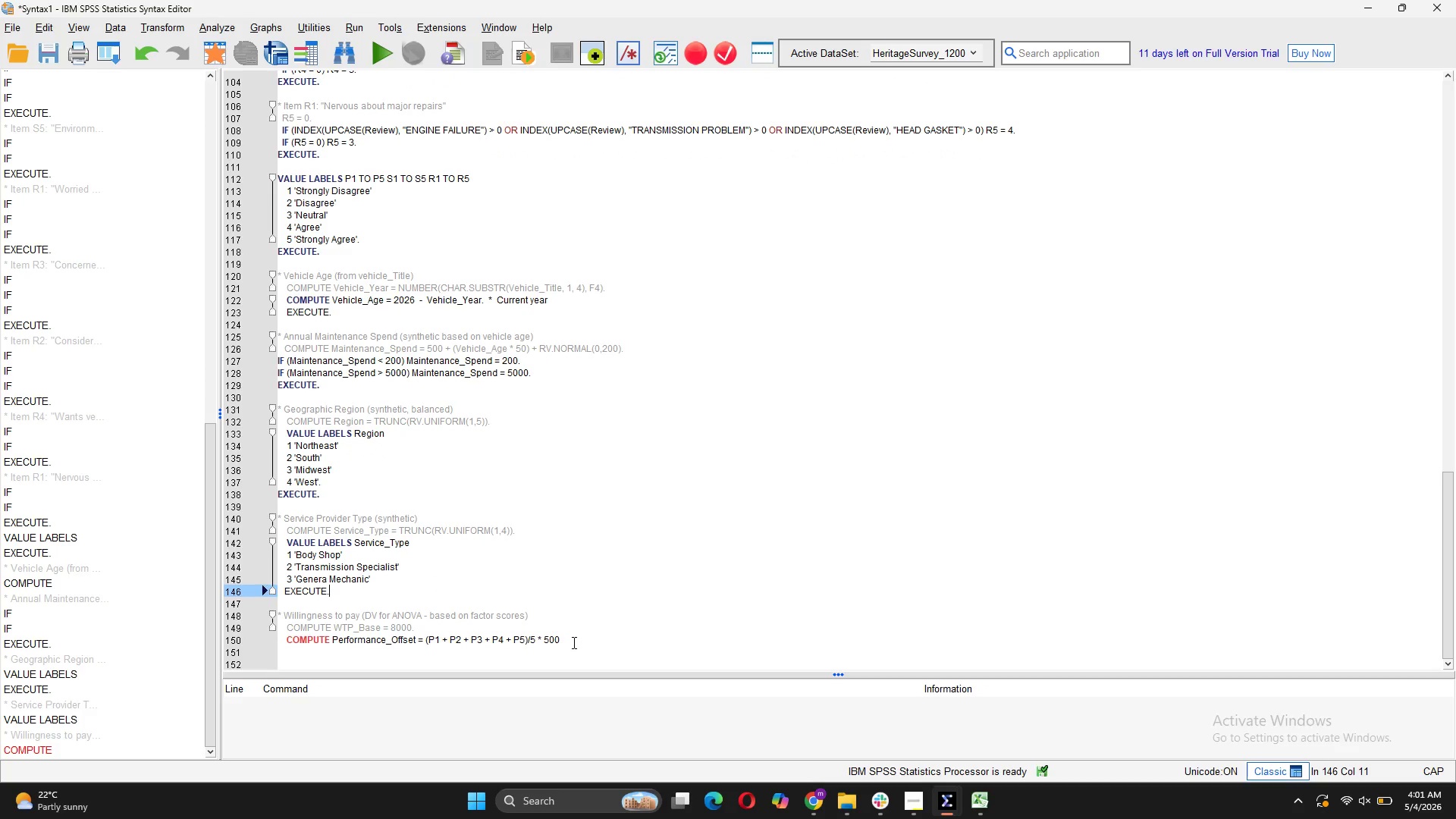 
left_click([573, 642])
 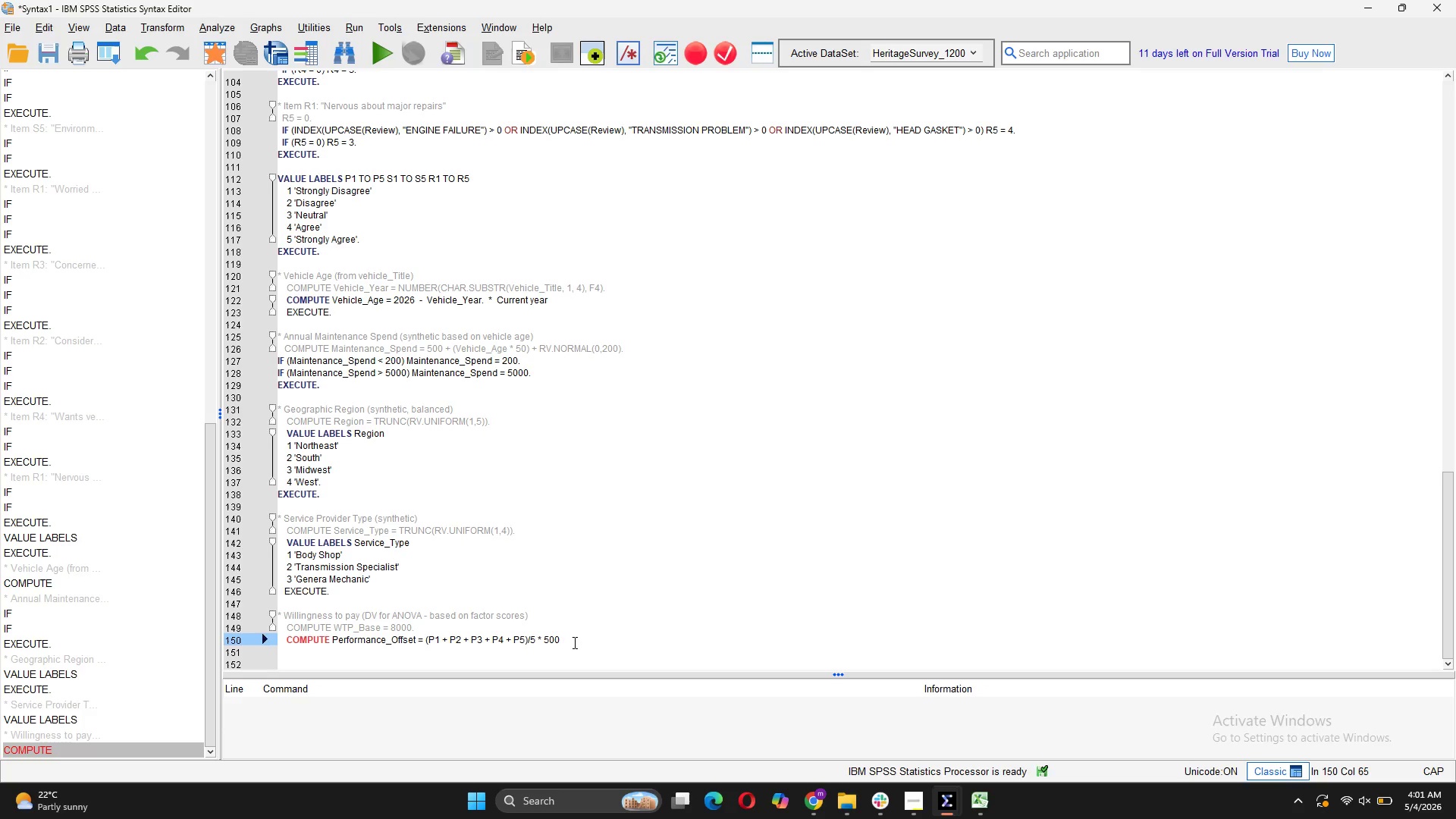 
key(Period)
 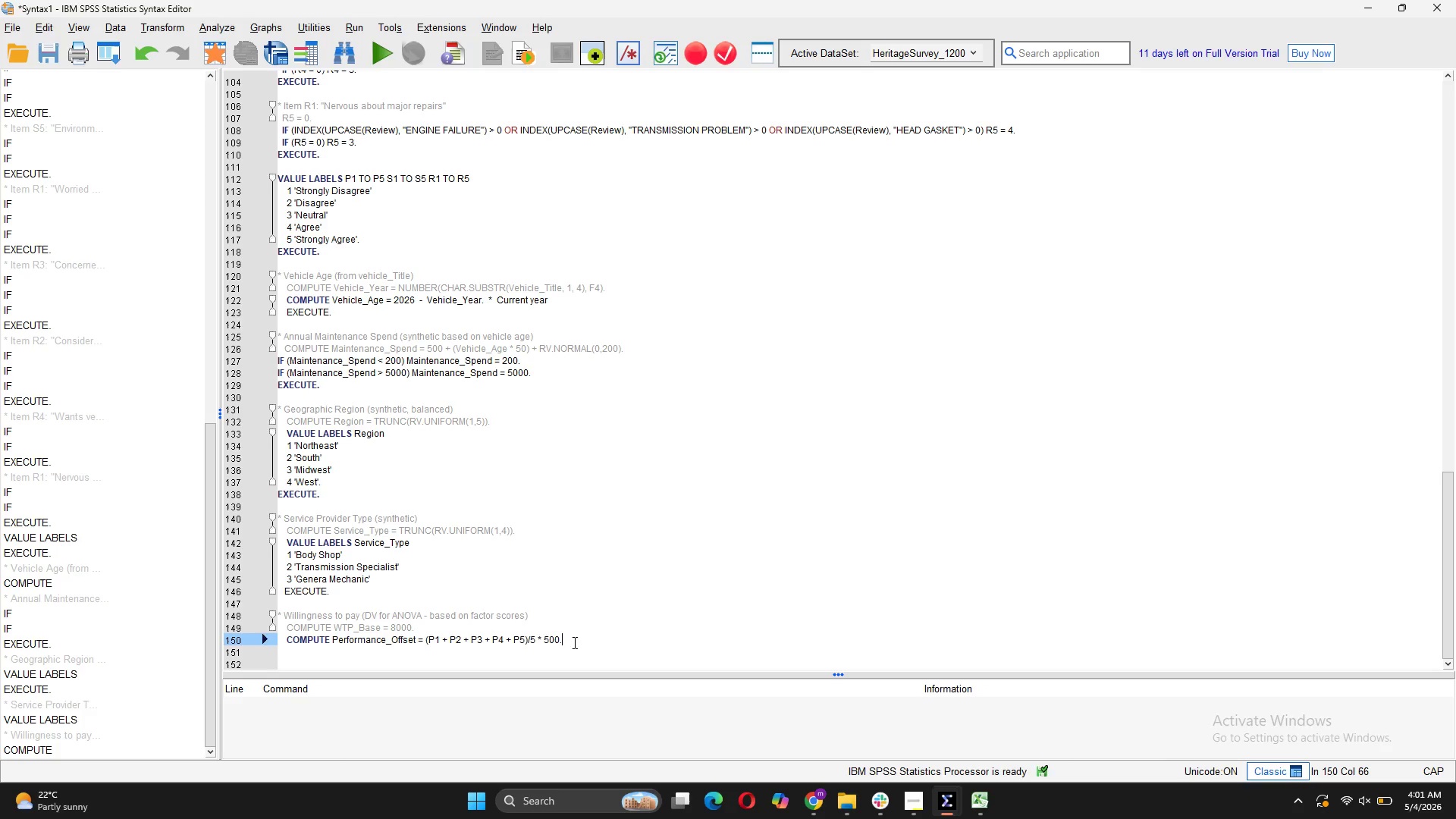 
key(Enter)
 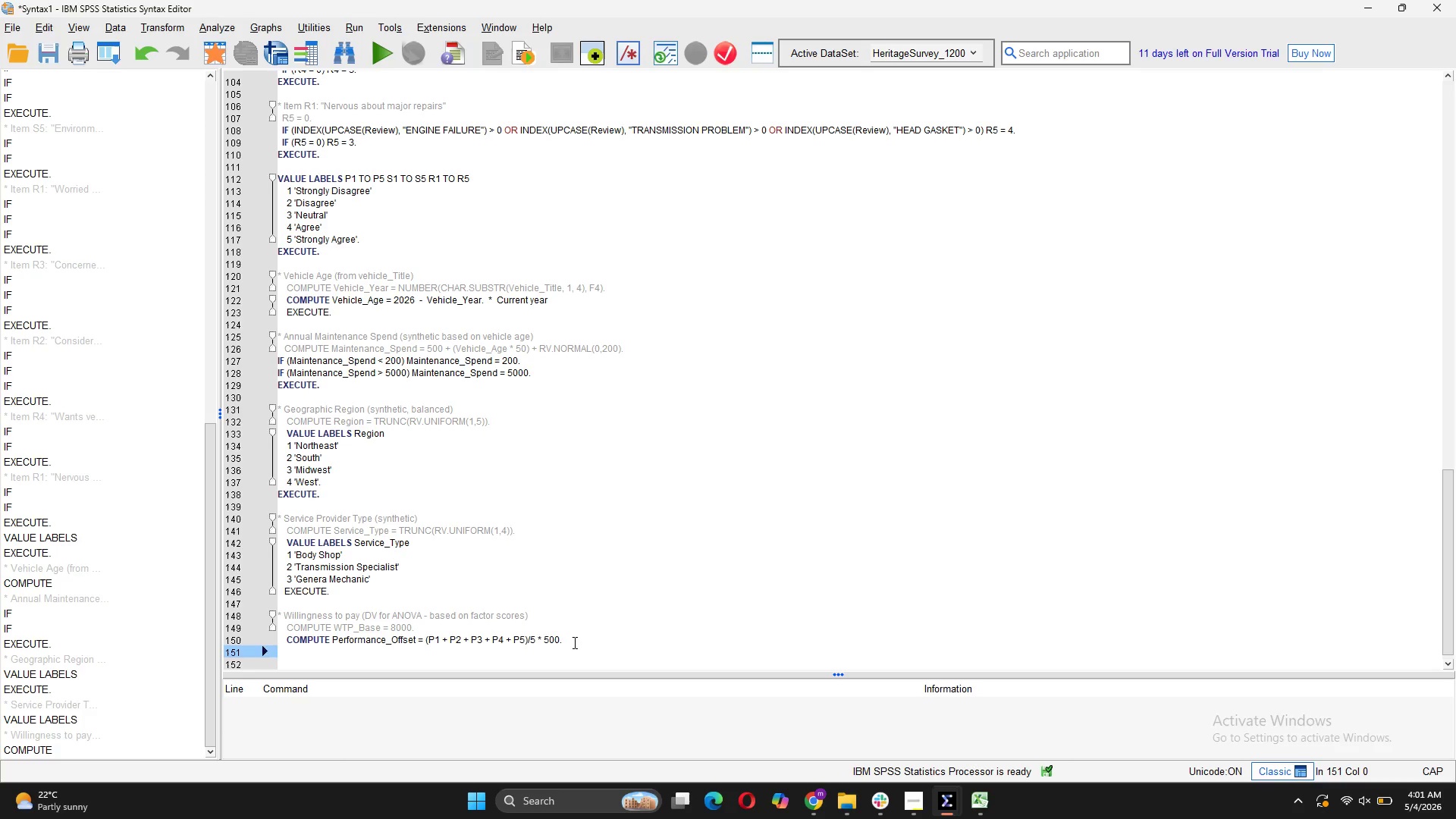 
type(    COMPUTE Sustaini)
key(Backspace)
type(ability_Offset = (S1 + S2 + S3 + S4 + S5)
 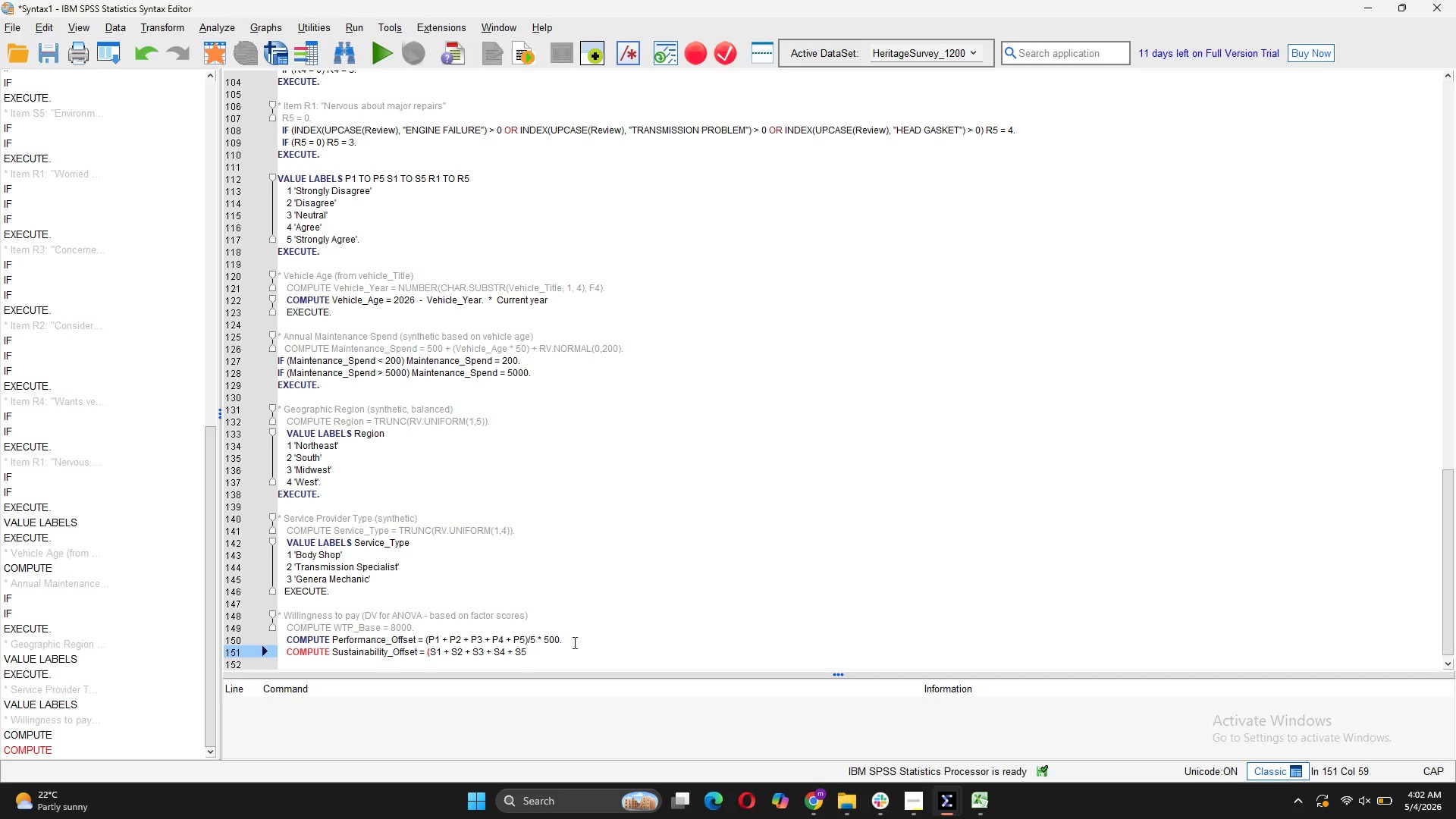 
type() /)
key(Backspace)
key(Backspace)
type(/5 * 1000.)
 